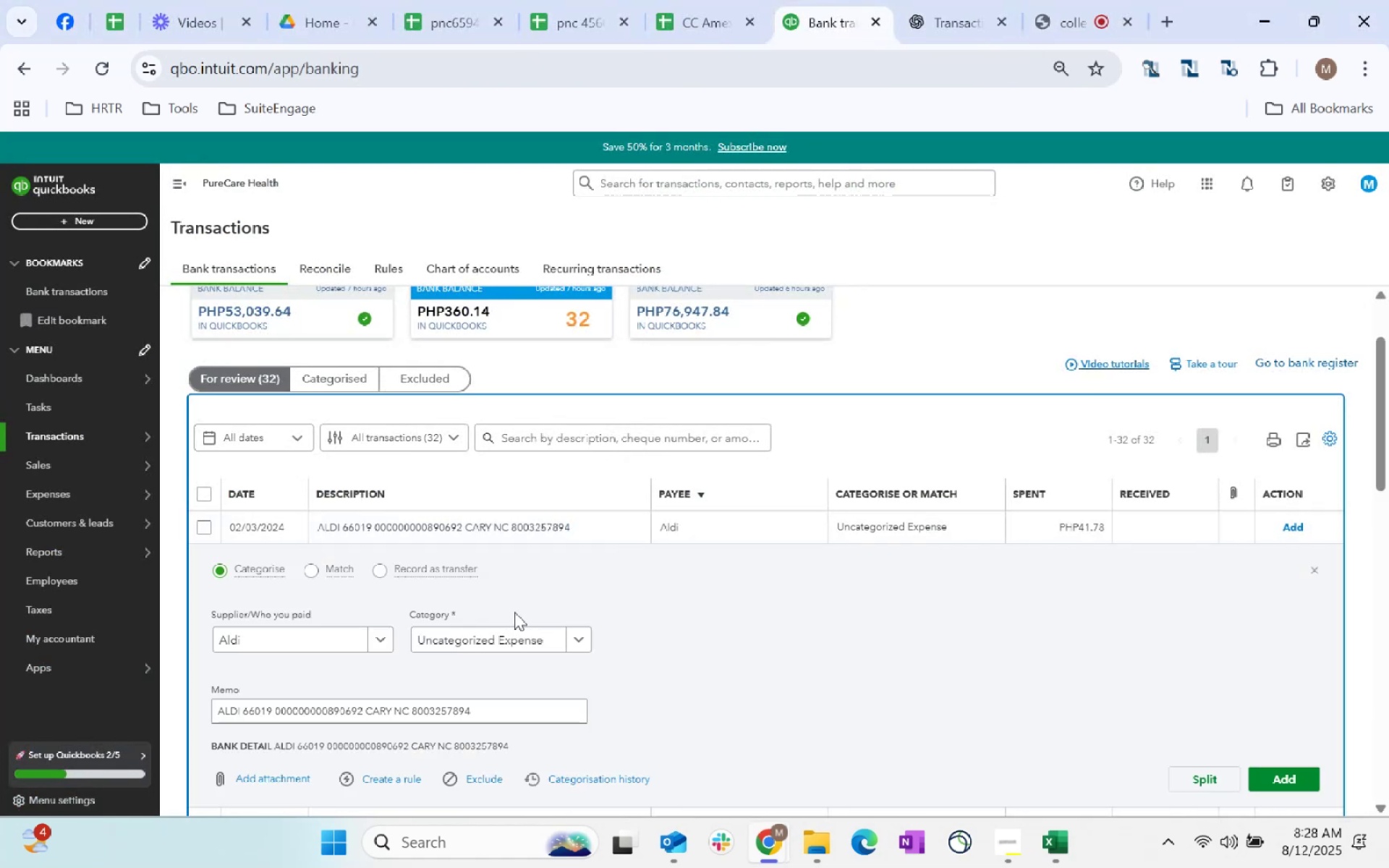 
left_click([522, 629])
 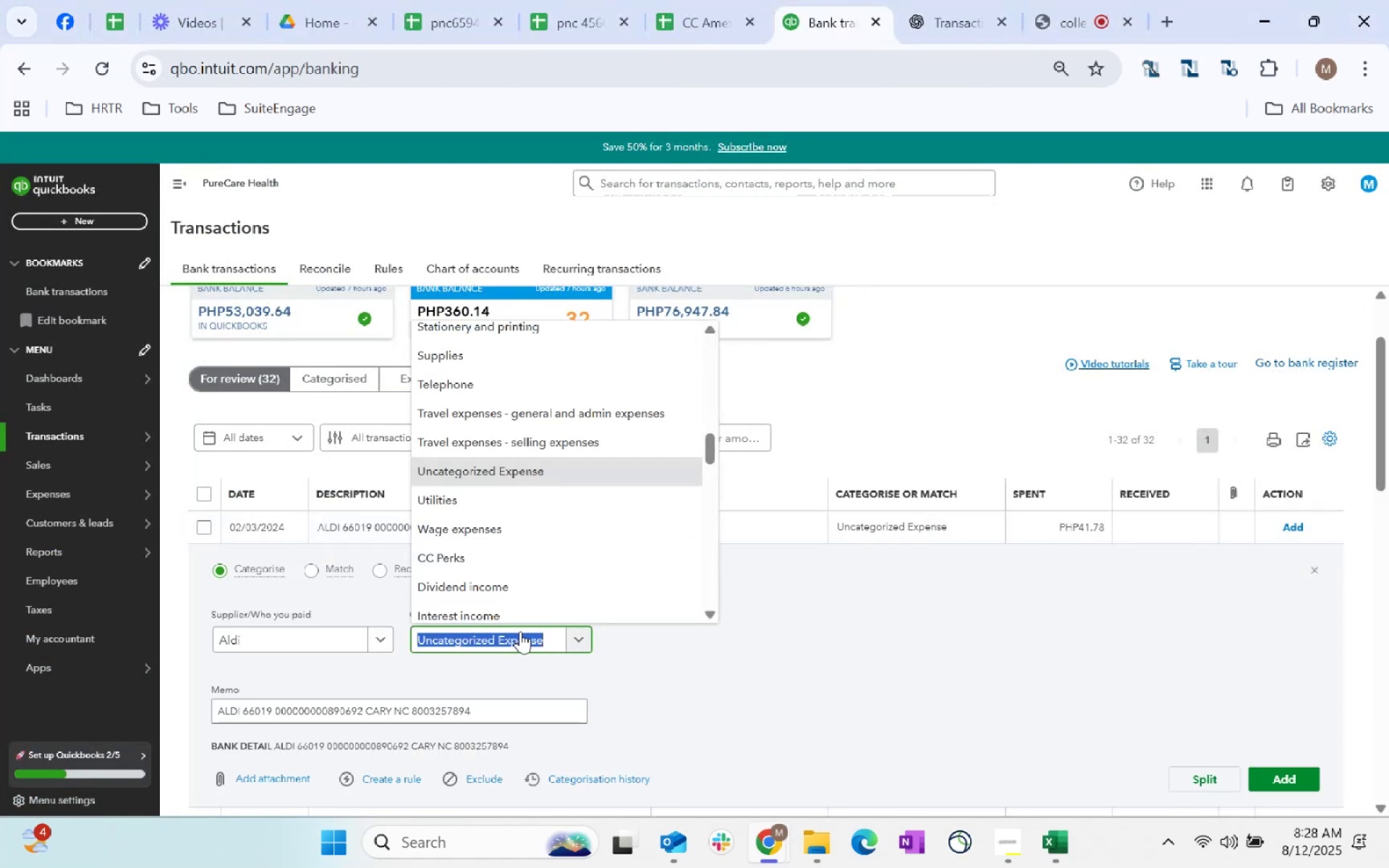 
type(supplies)
 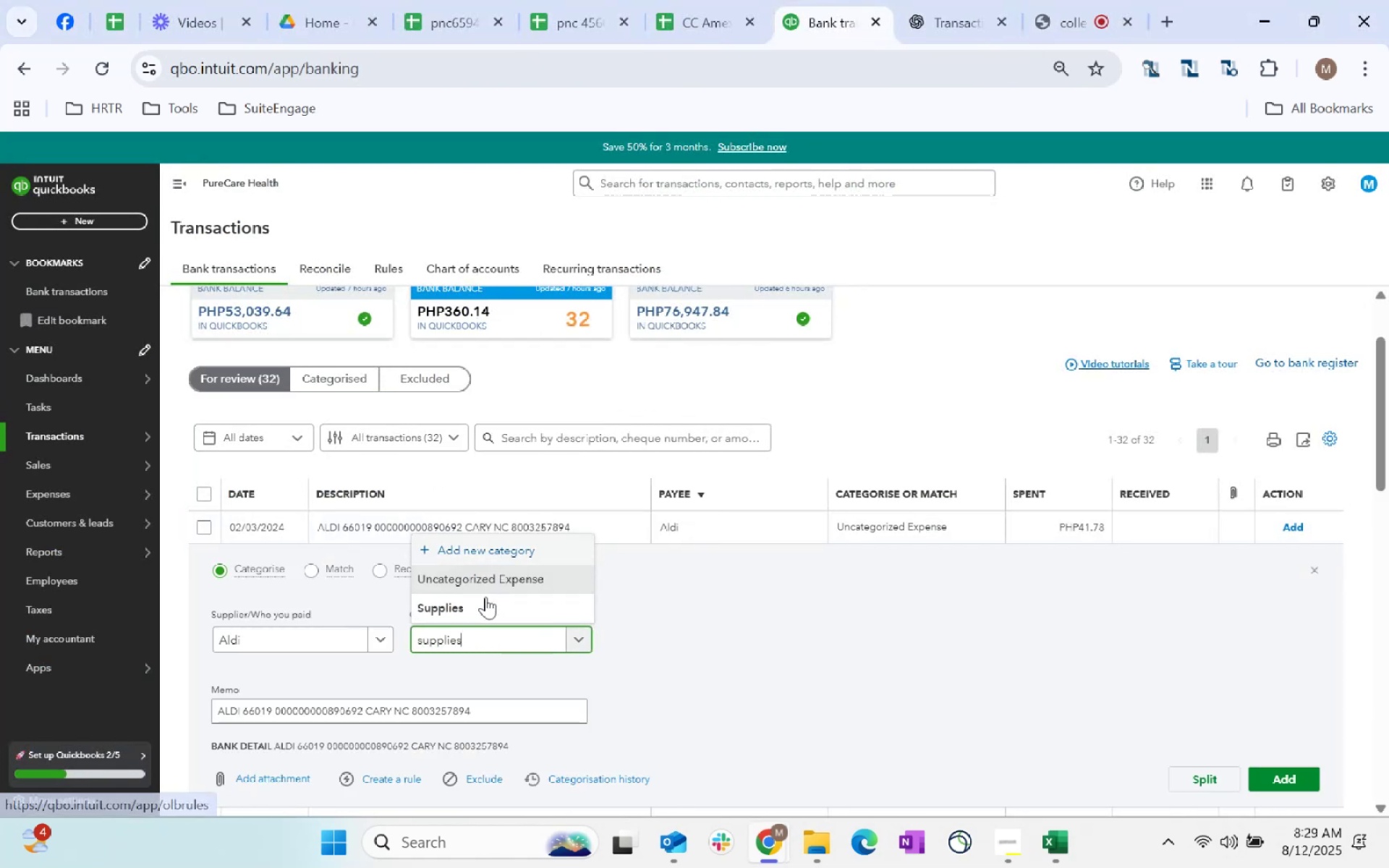 
left_click([486, 613])
 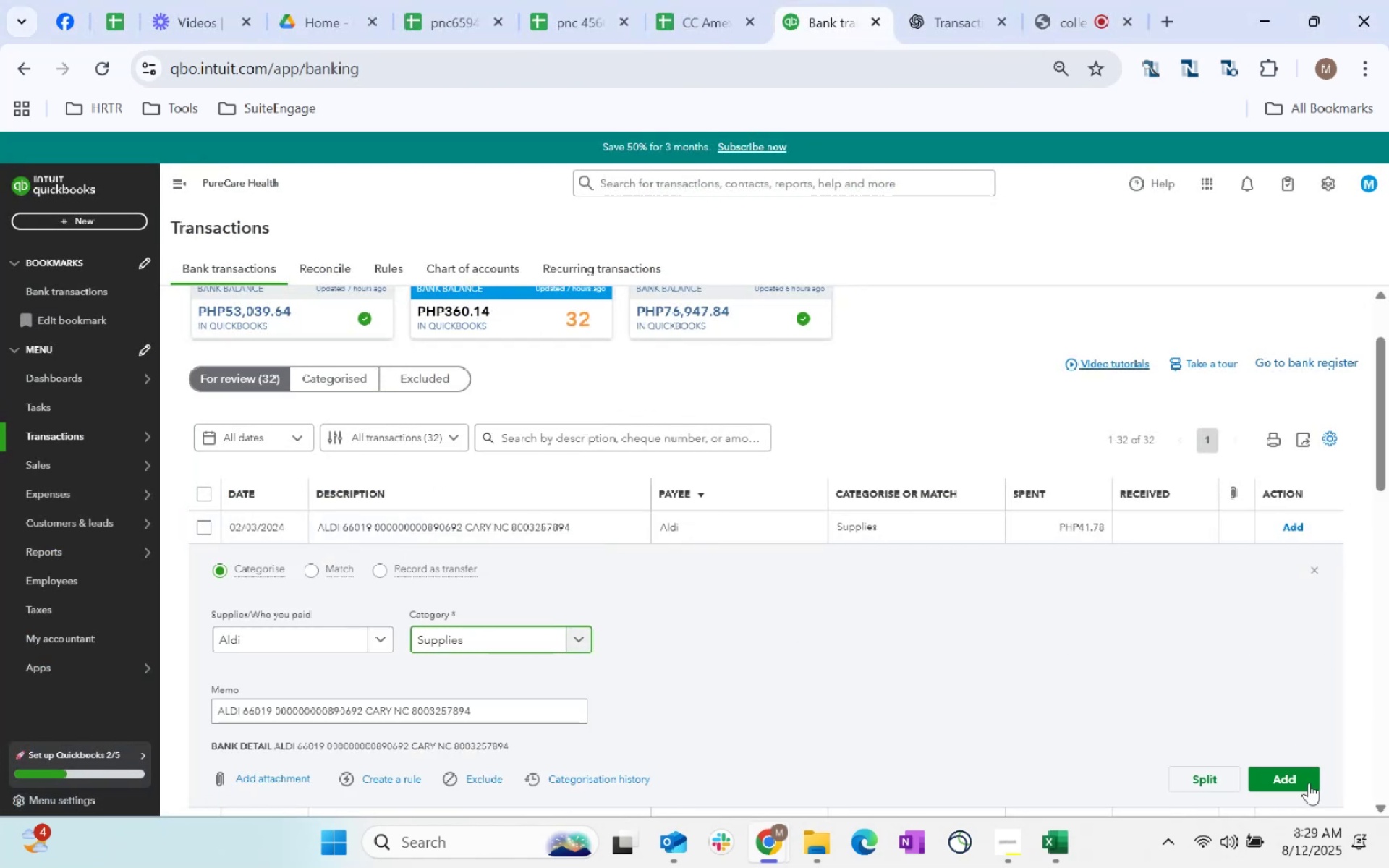 
left_click([1307, 782])
 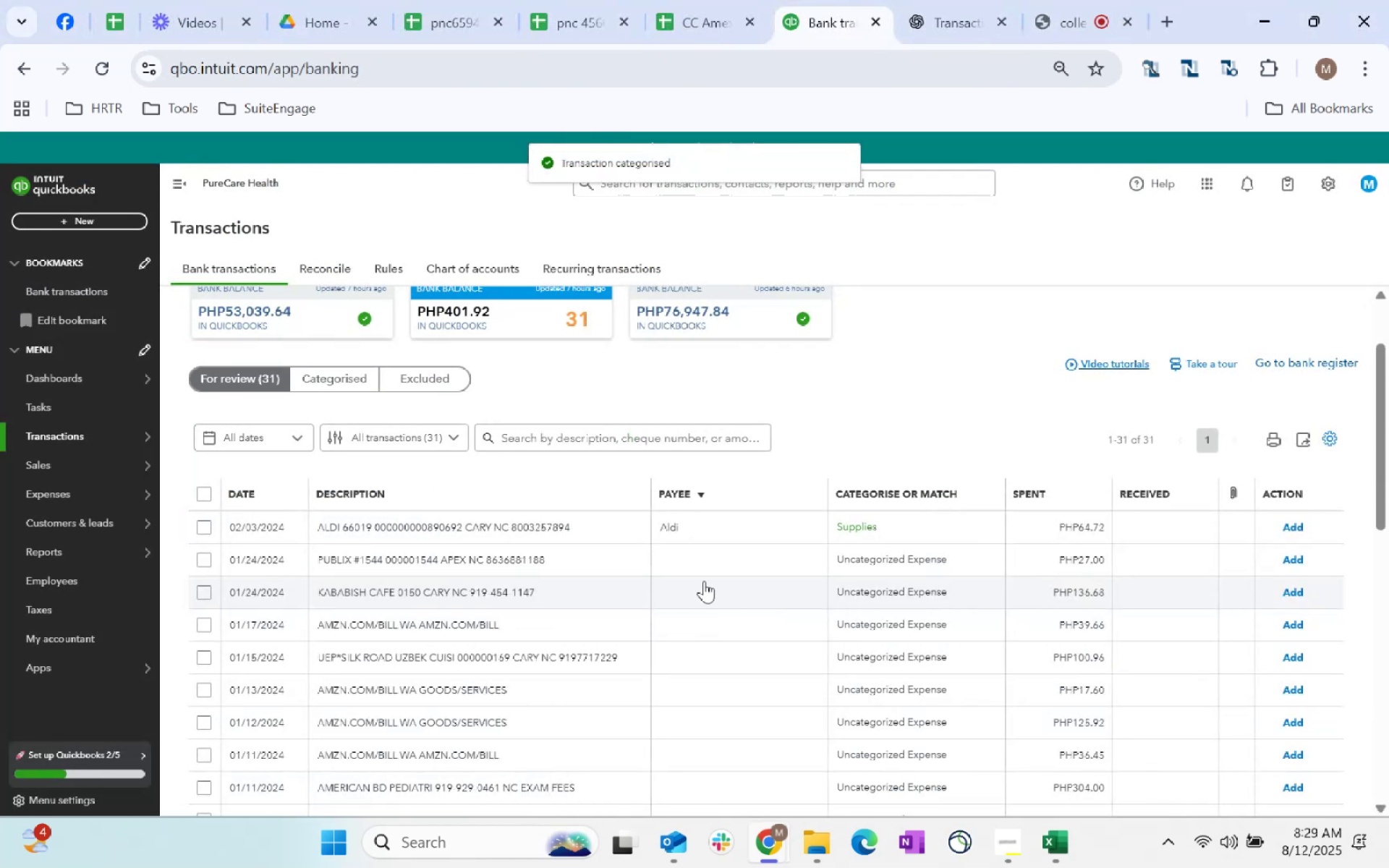 
left_click([721, 527])
 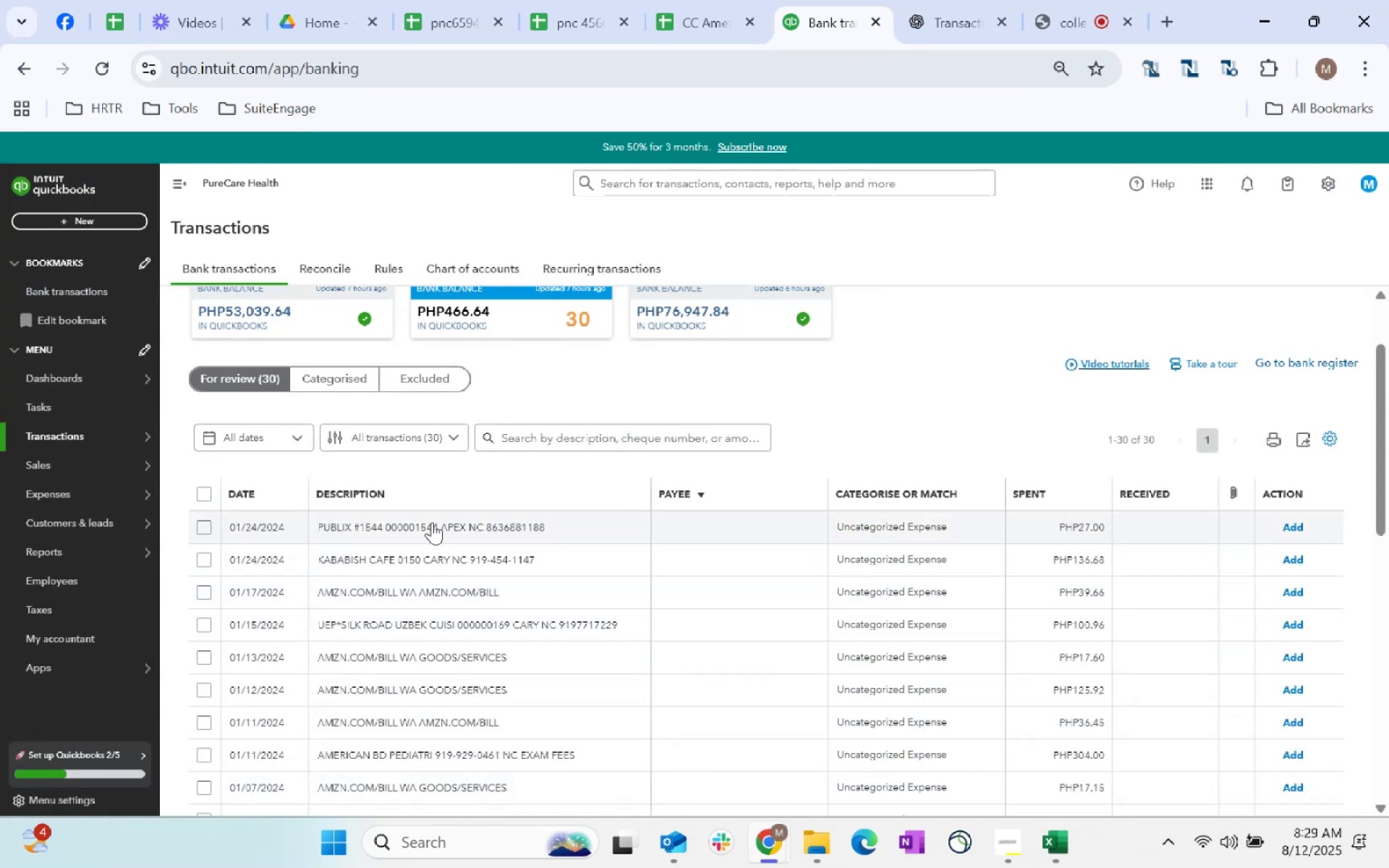 
left_click_drag(start_coordinate=[551, 525], to_coordinate=[262, 521])
 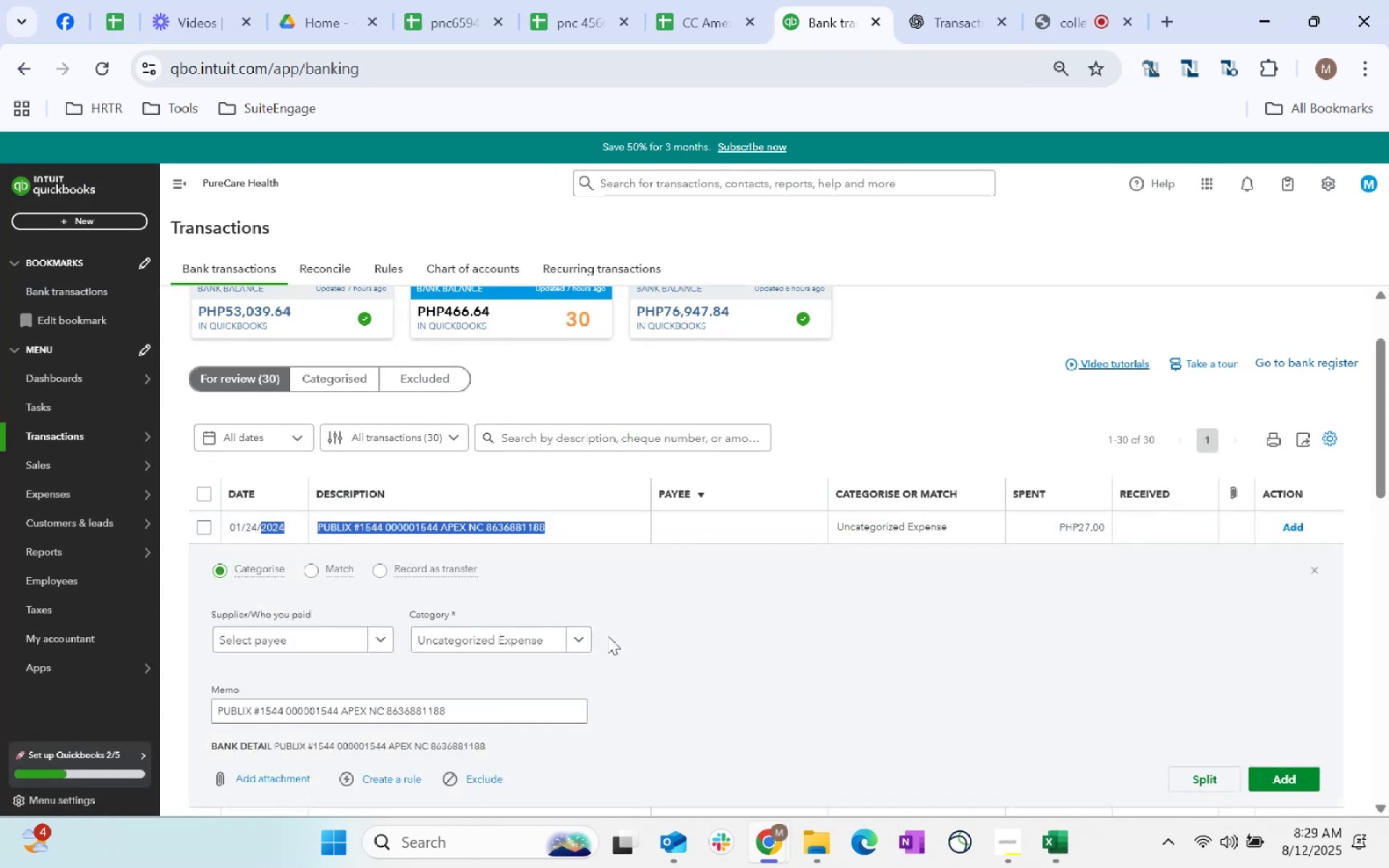 
hold_key(key=ControlLeft, duration=0.61)
 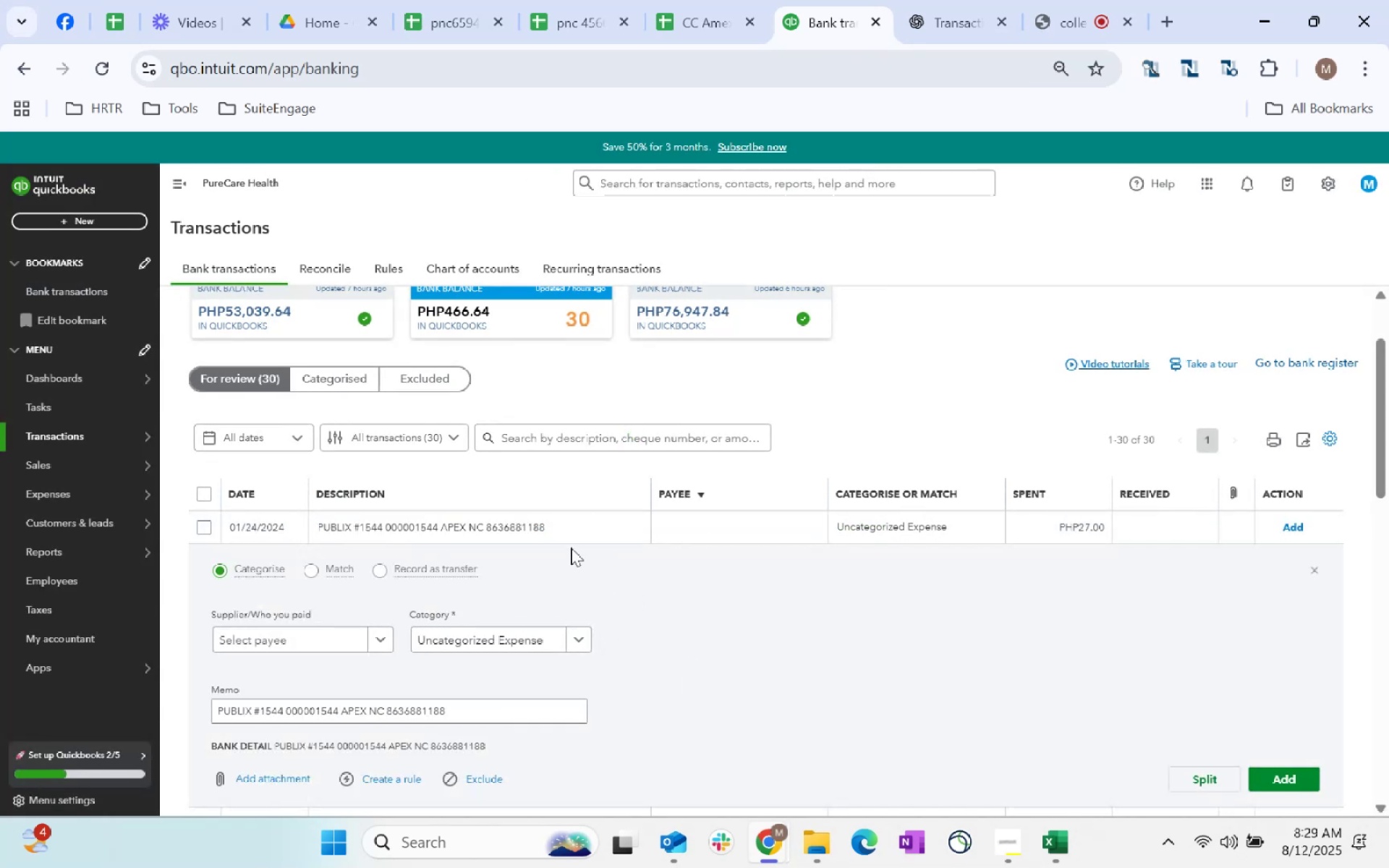 
left_click_drag(start_coordinate=[552, 530], to_coordinate=[312, 524])
 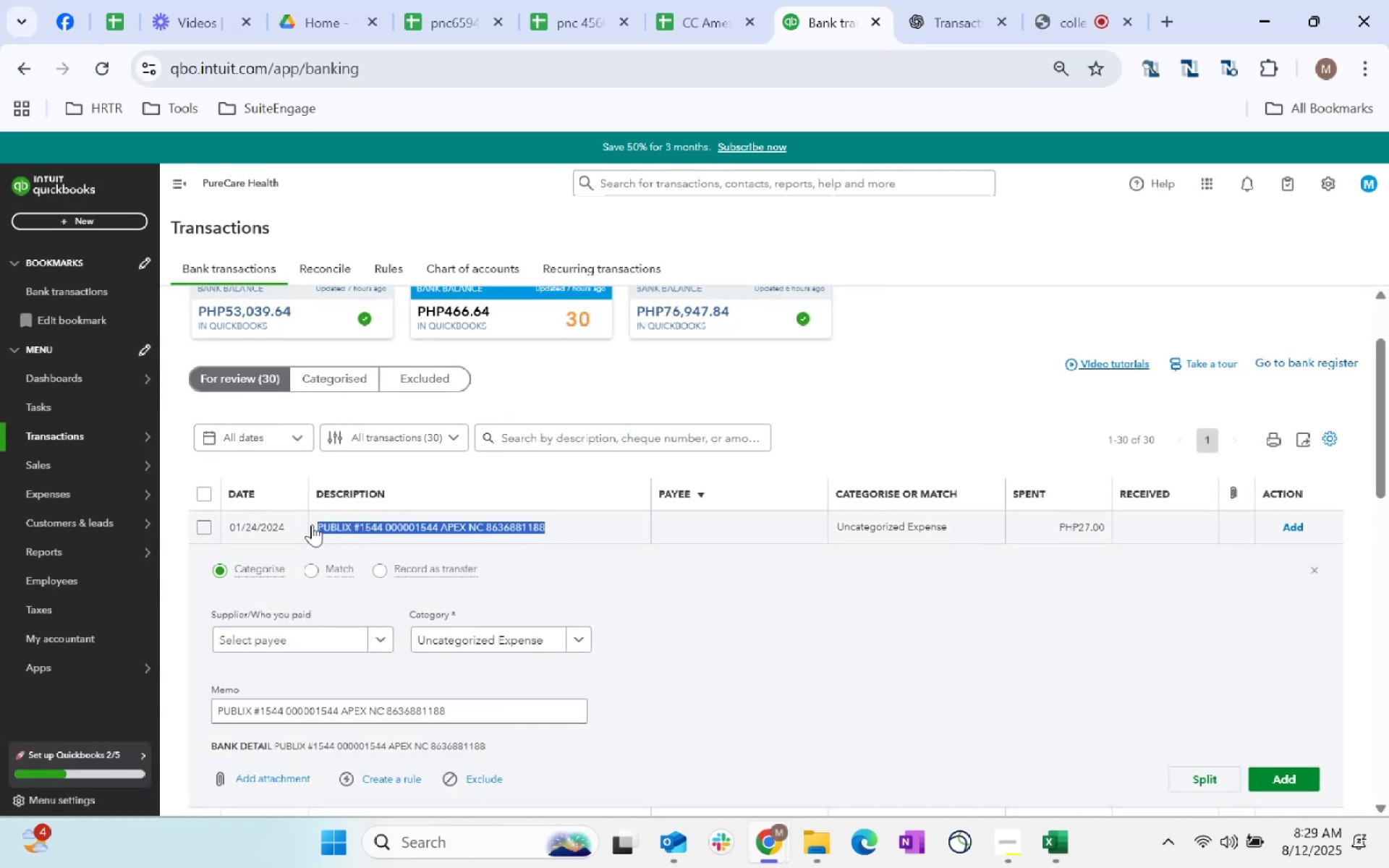 
key(Control+C)
 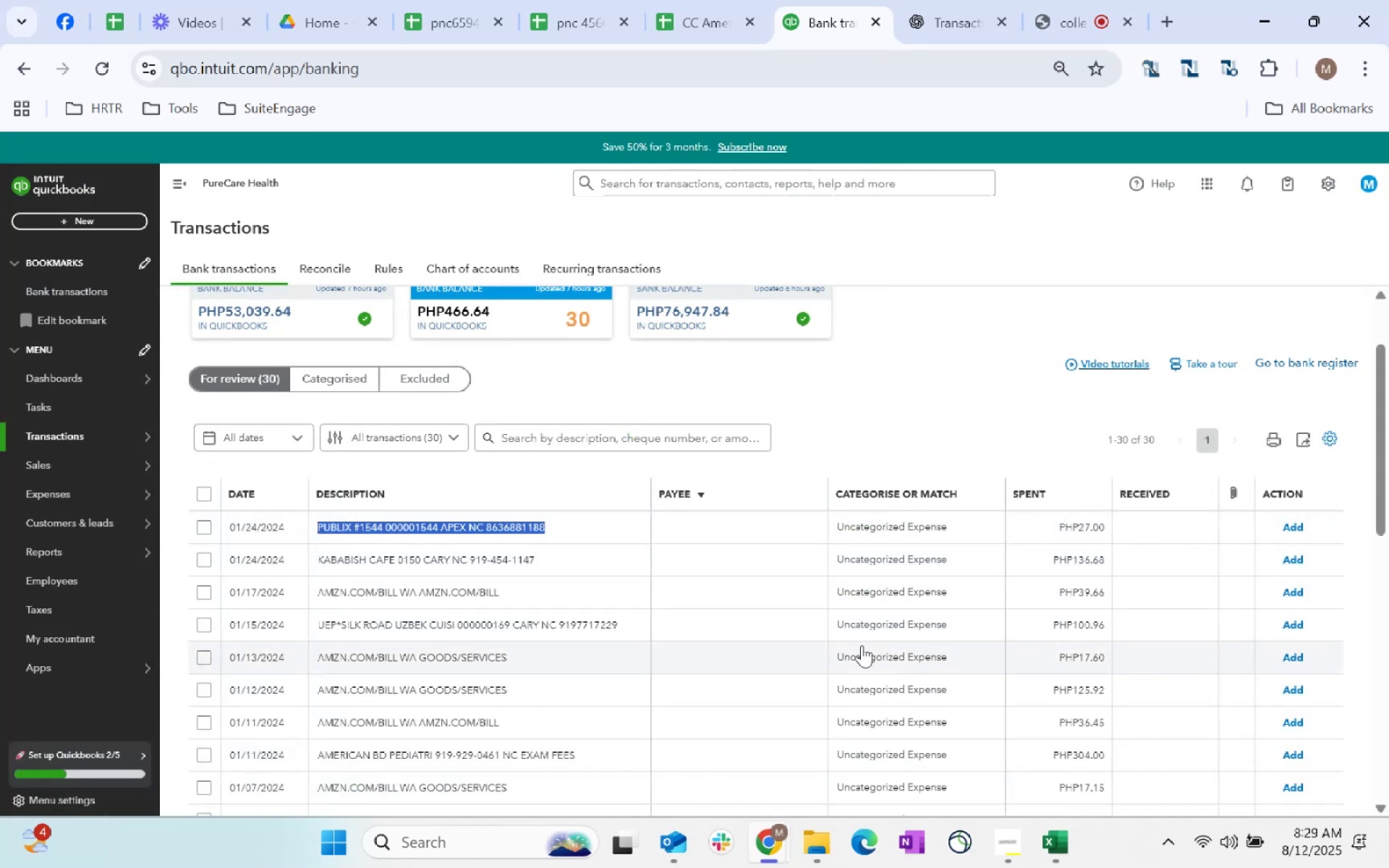 
key(Control+C)
 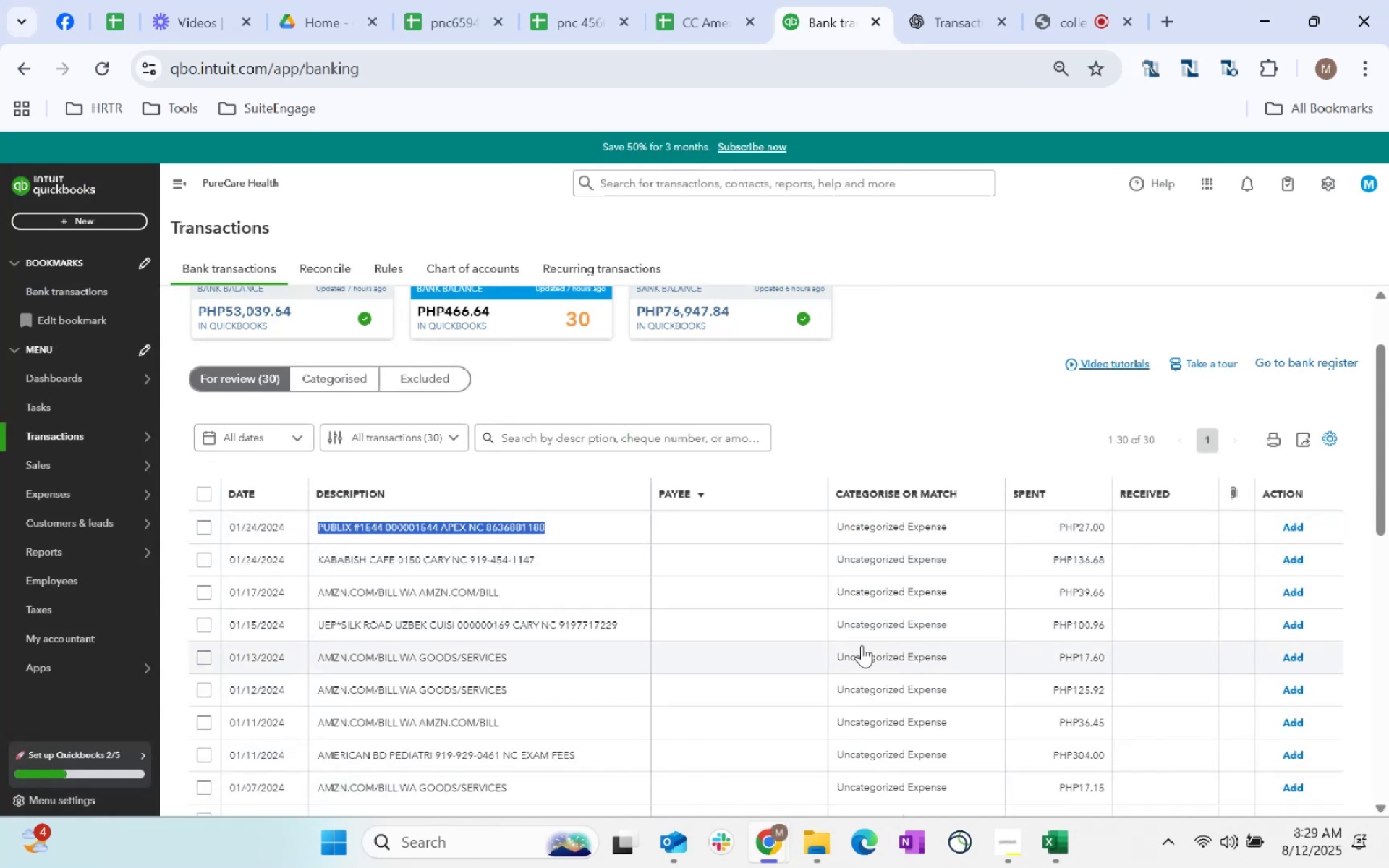 
key(Alt+AltLeft)
 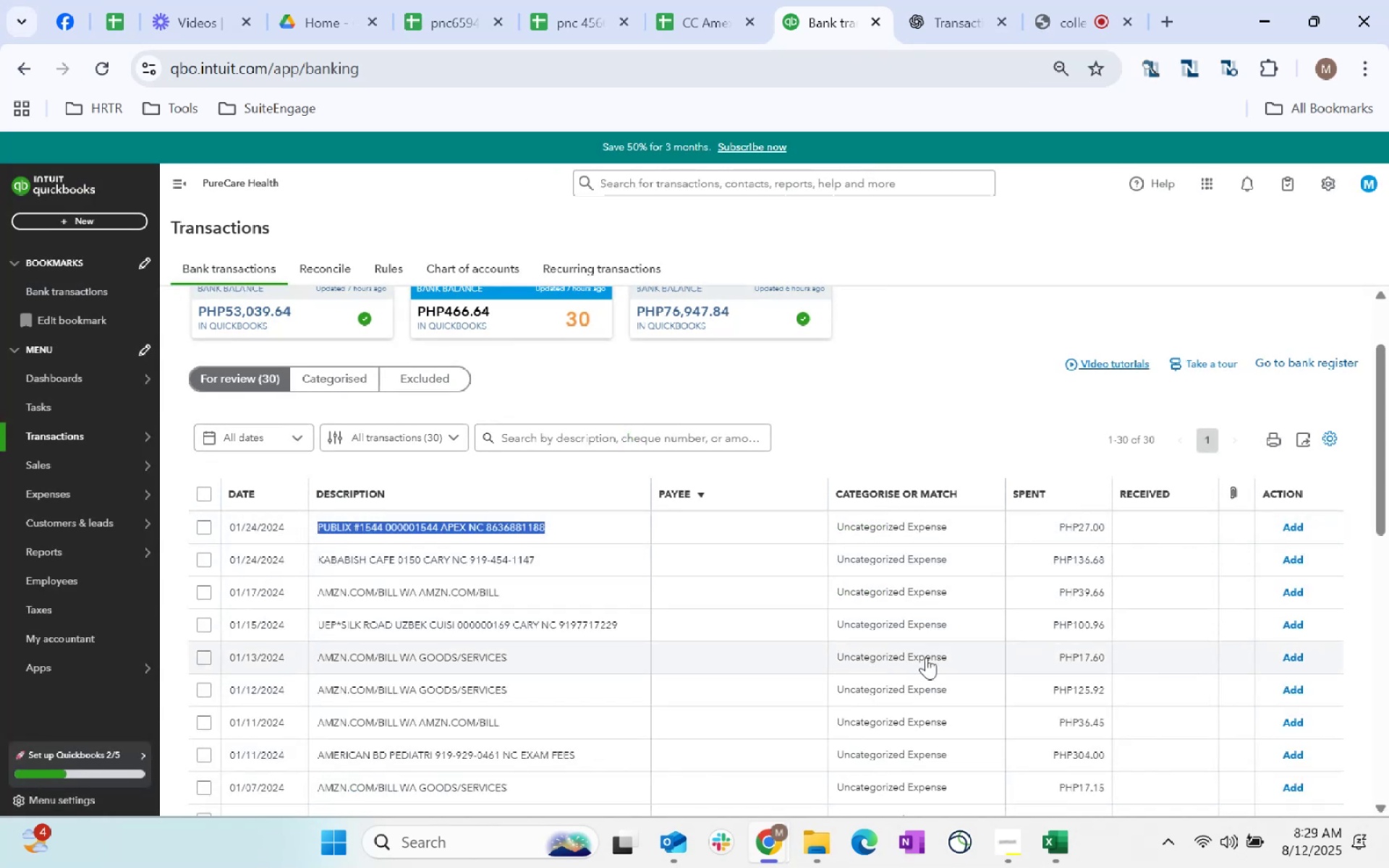 
key(Alt+Tab)
 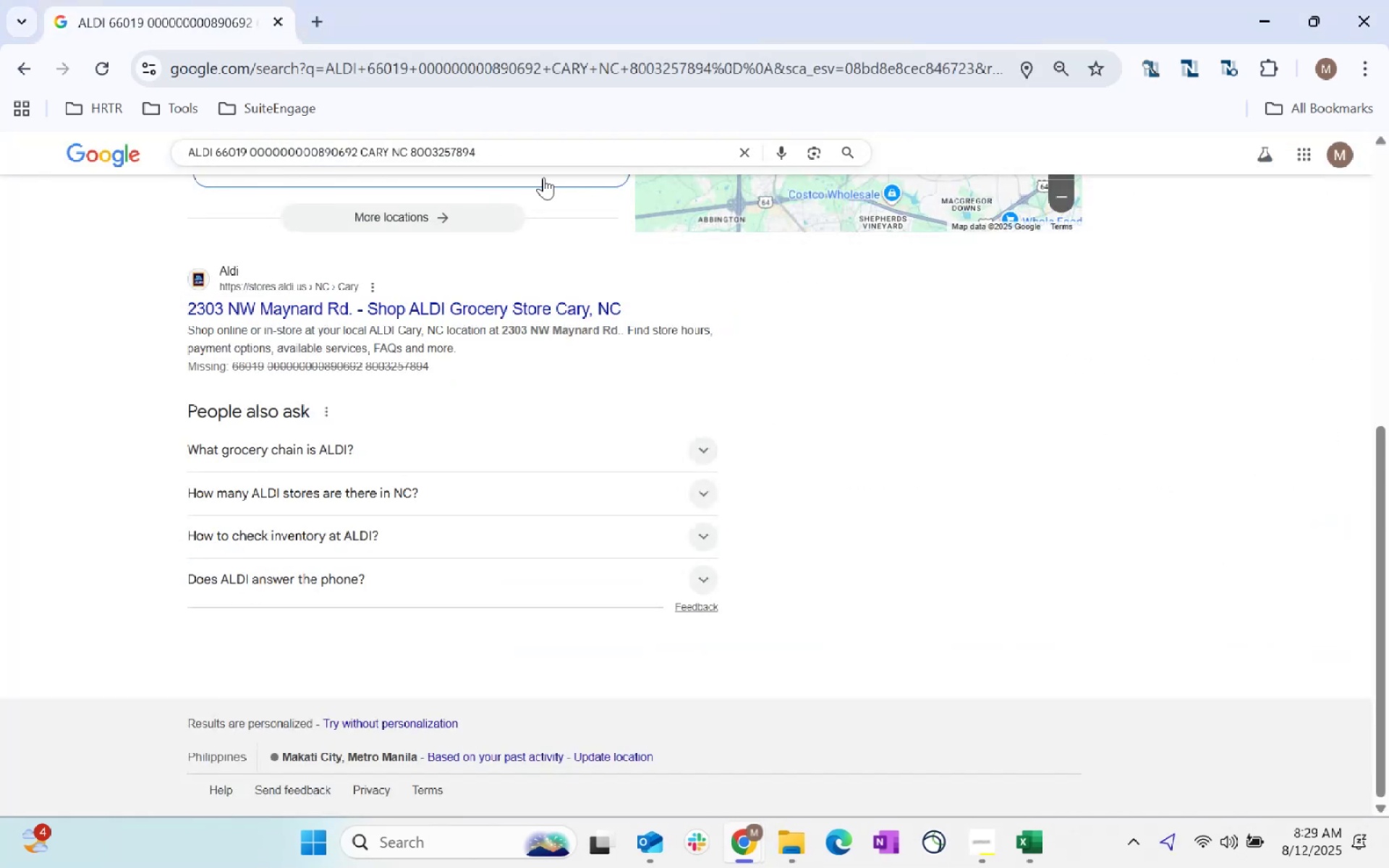 
left_click_drag(start_coordinate=[499, 156], to_coordinate=[0, 145])
 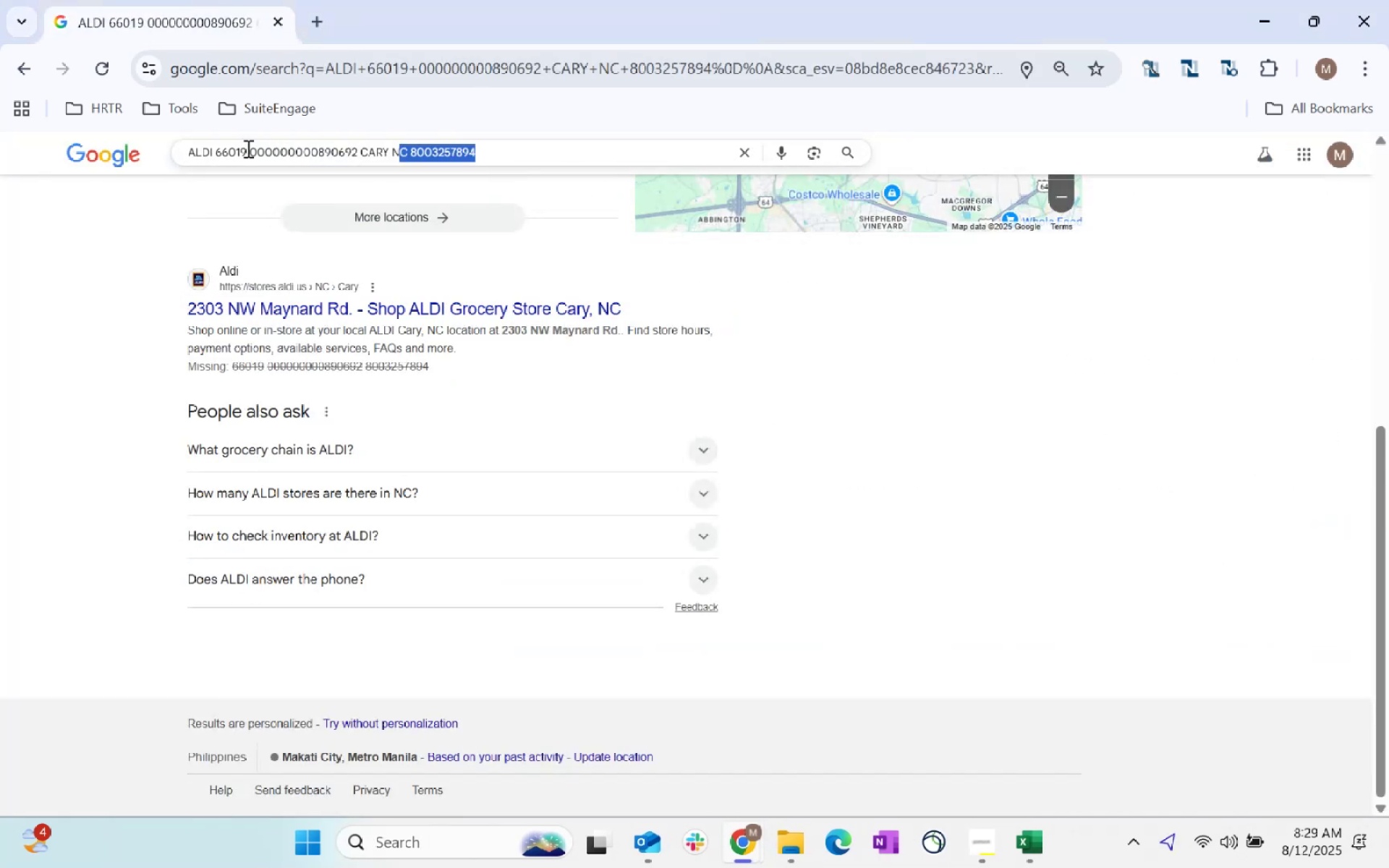 
key(Control+ControlLeft)
 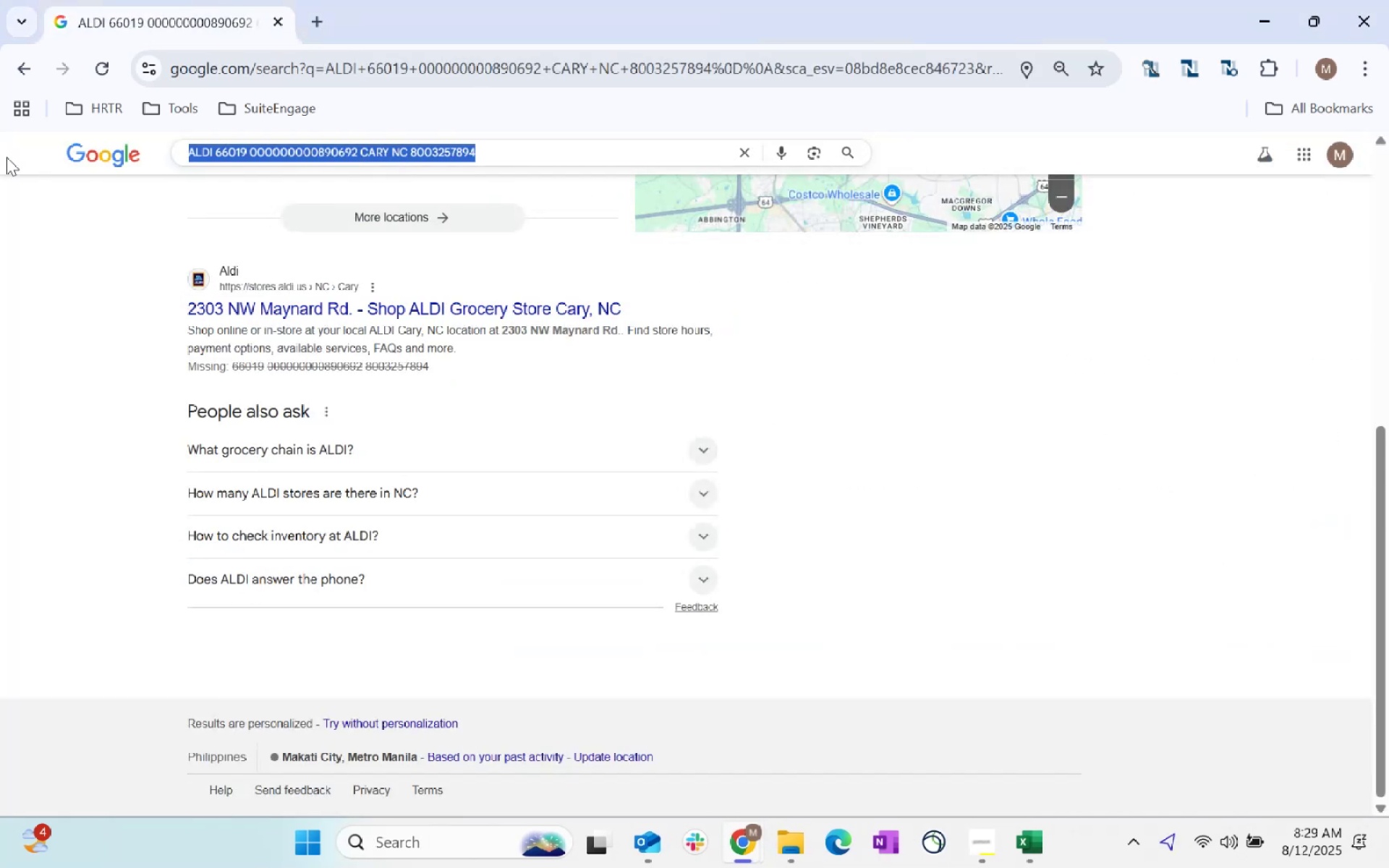 
key(Control+V)
 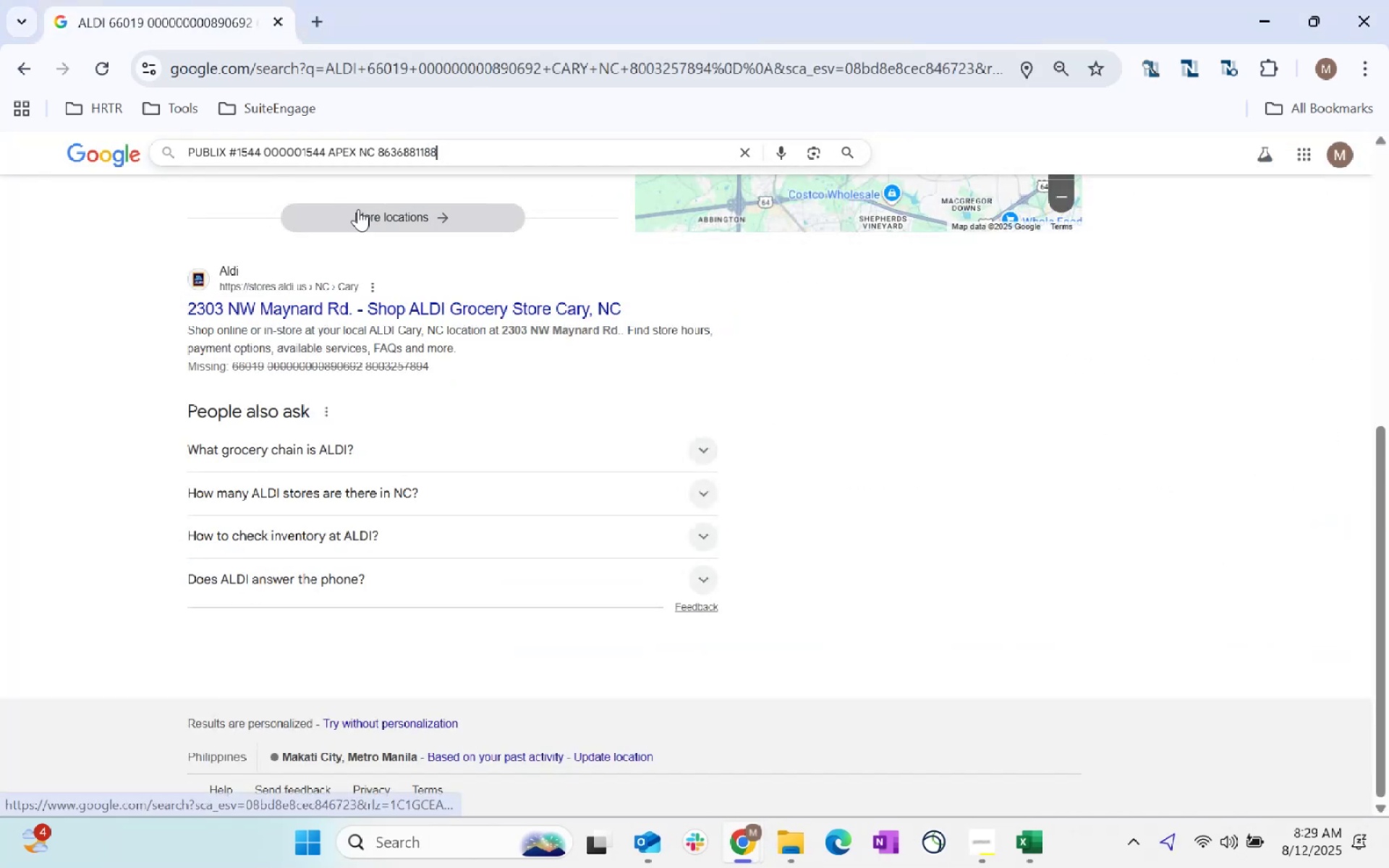 
key(Enter)
 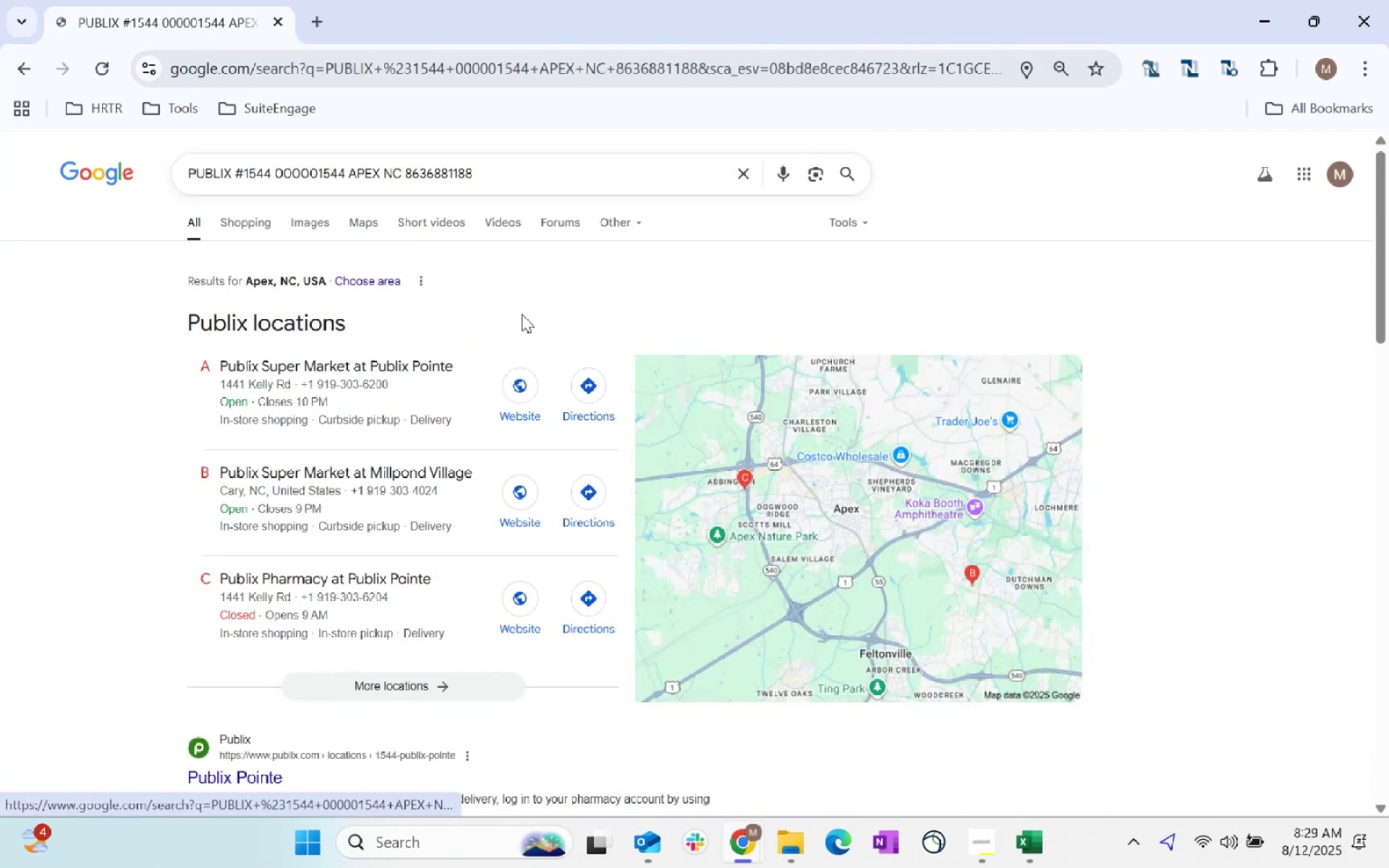 
key(Alt+AltLeft)
 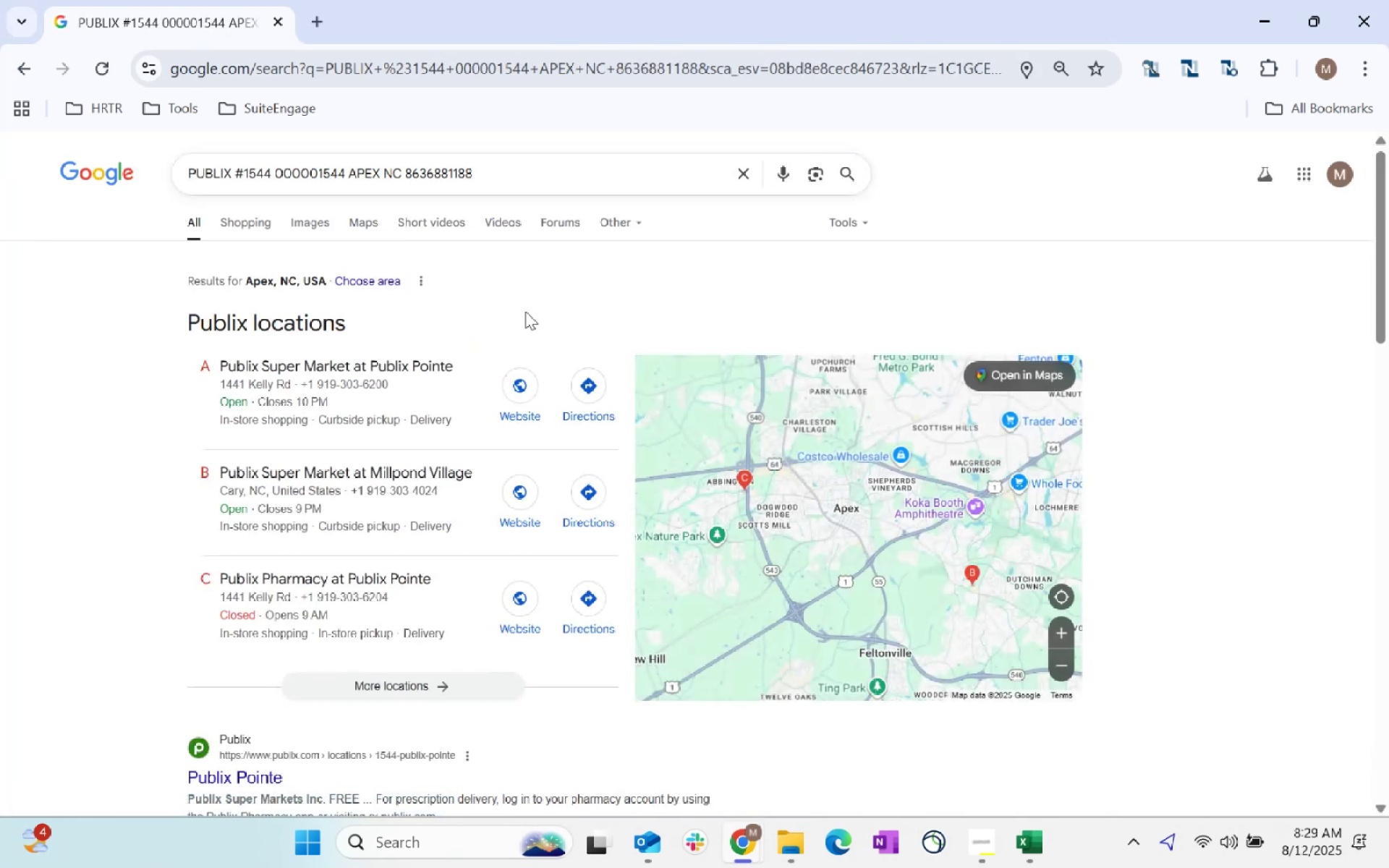 
key(Alt+Tab)
 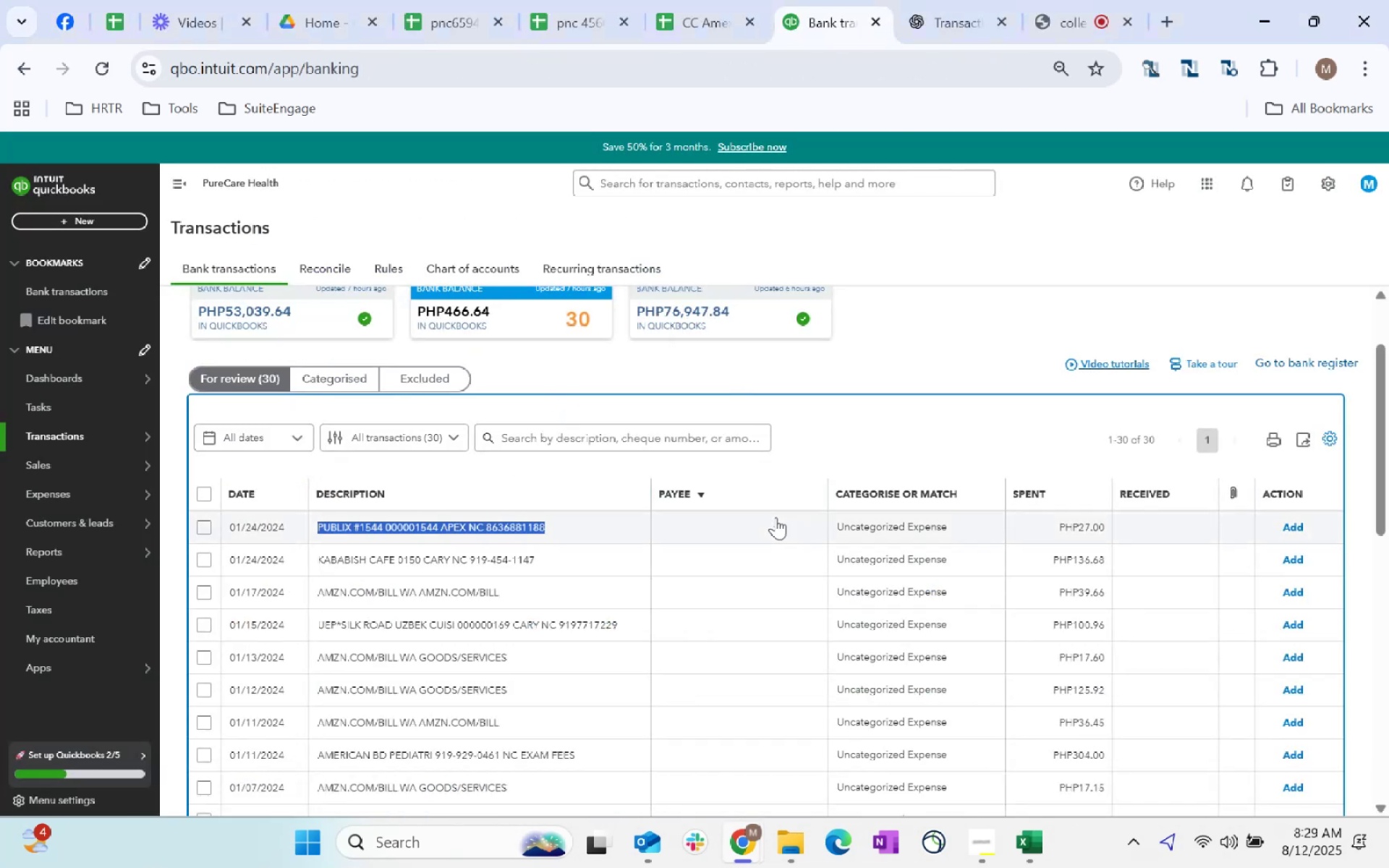 
key(Alt+AltLeft)
 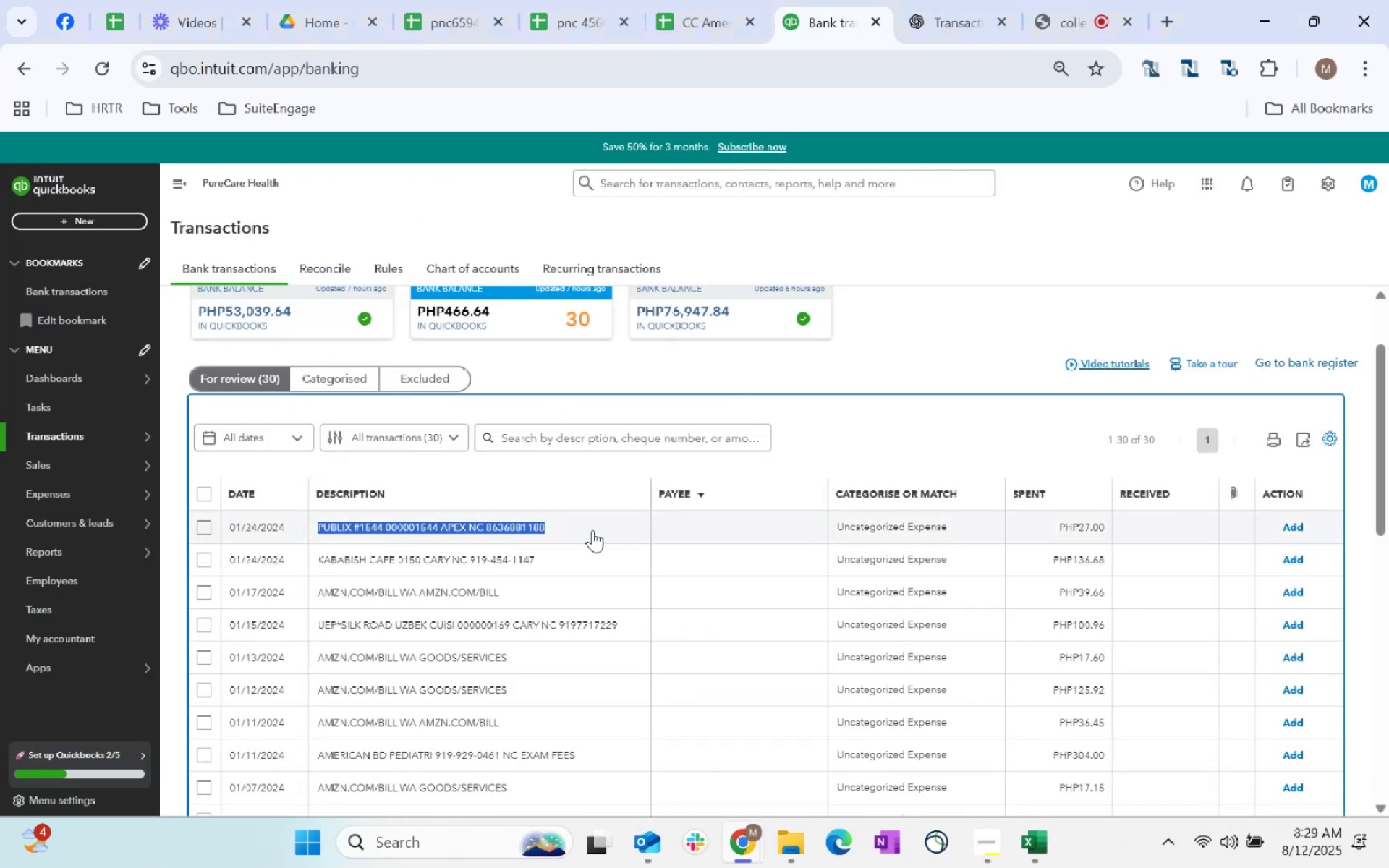 
key(Alt+Tab)
 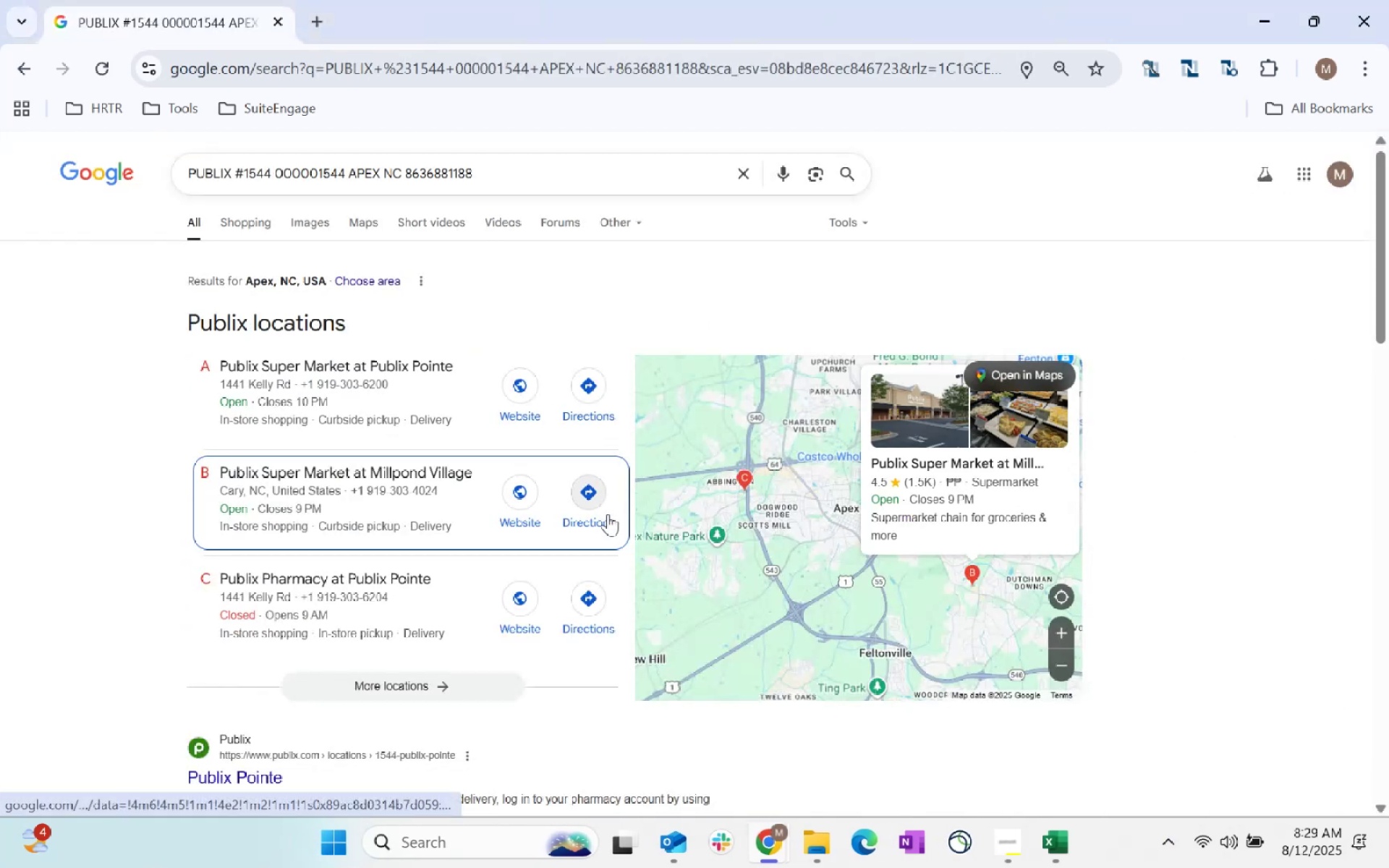 
key(Alt+AltLeft)
 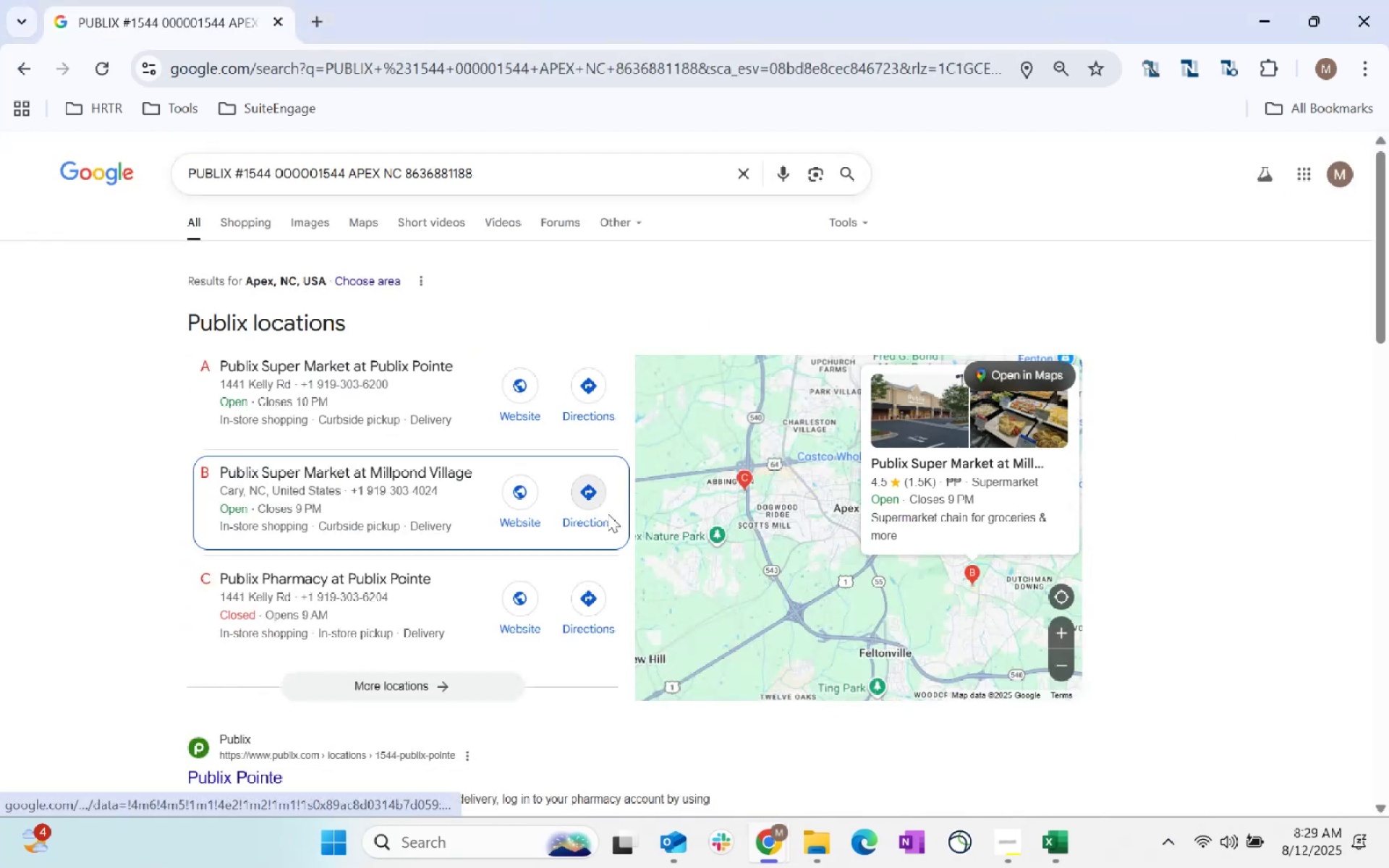 
key(Alt+Tab)
 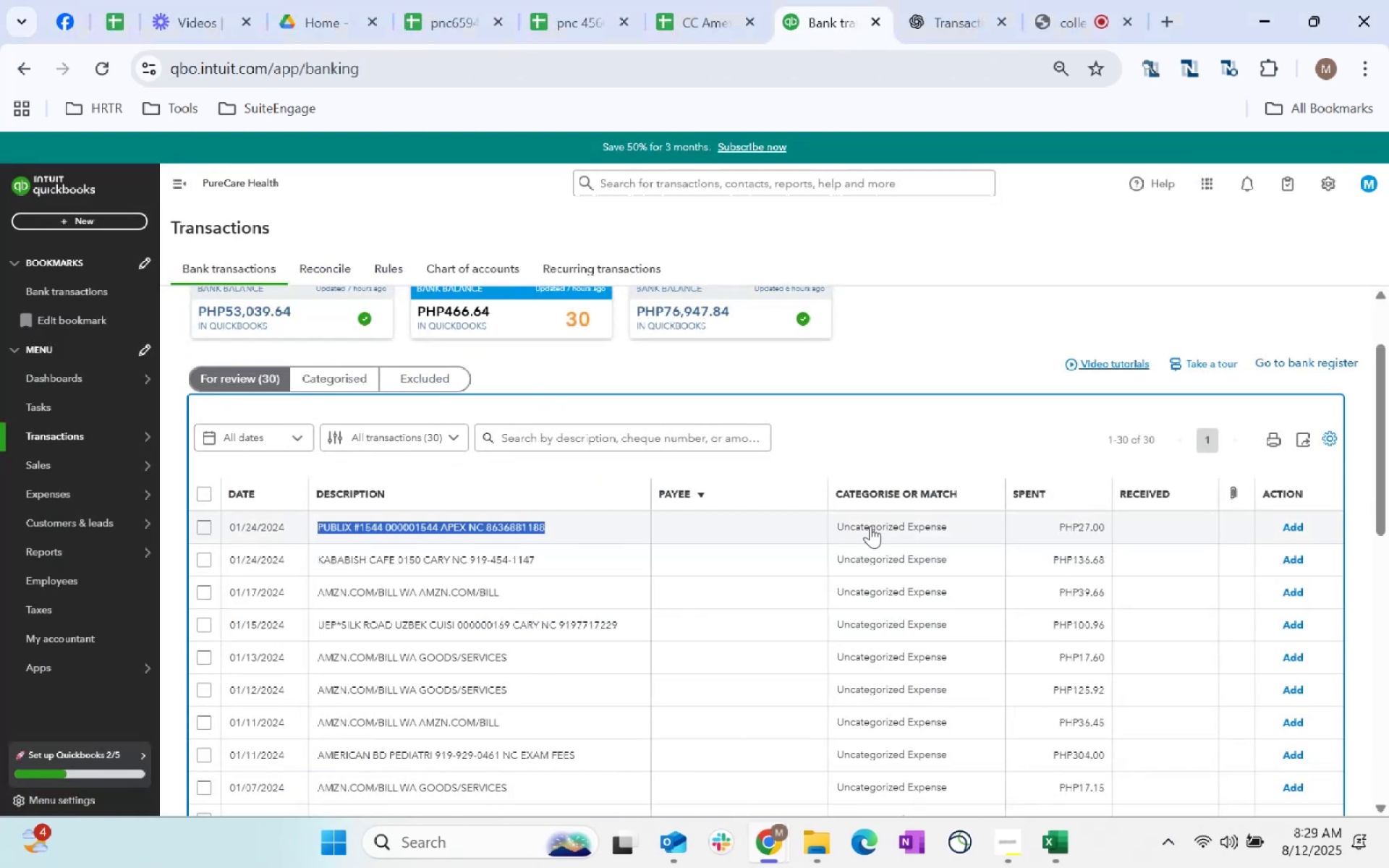 
key(Alt+AltLeft)
 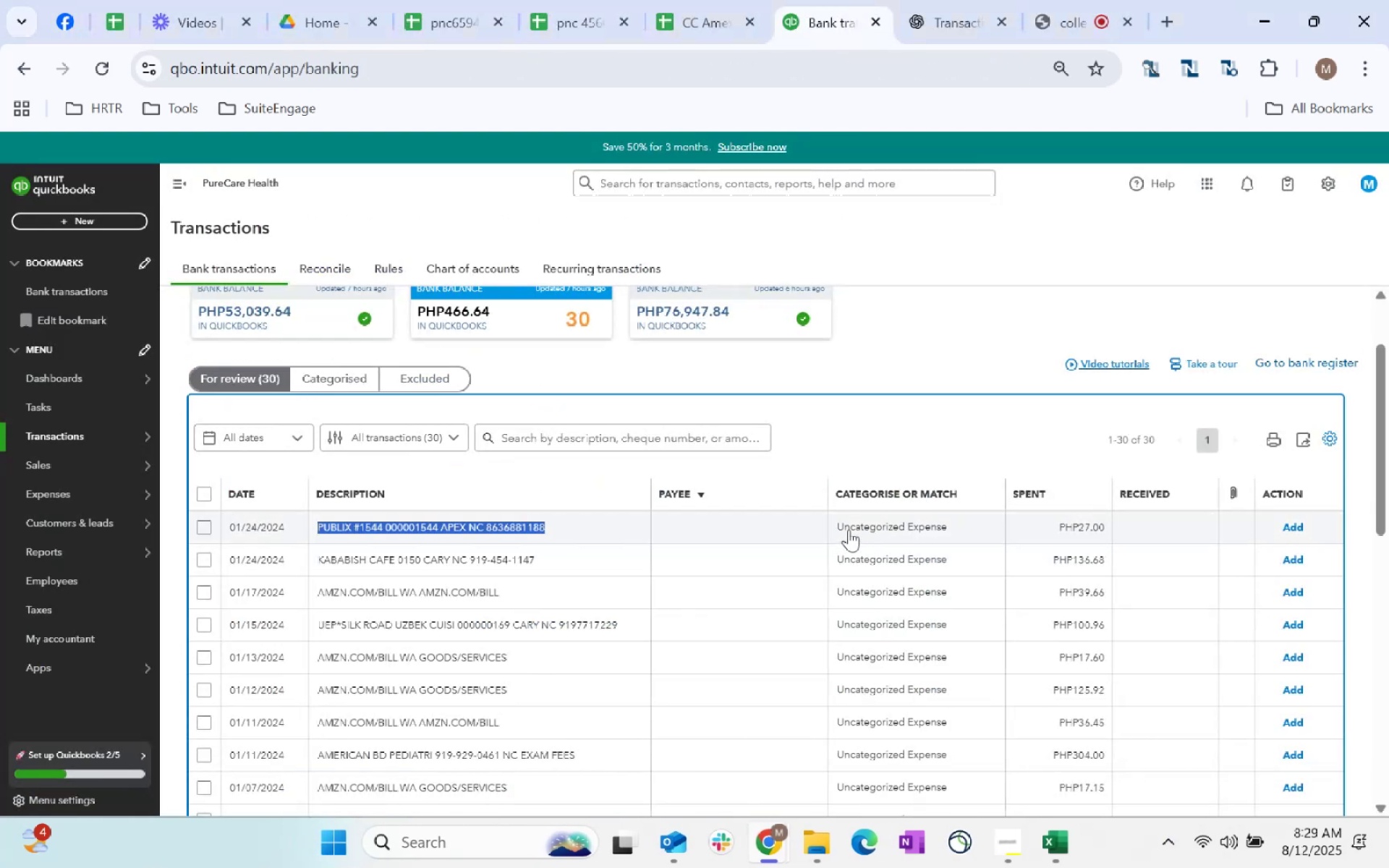 
key(Alt+Tab)
 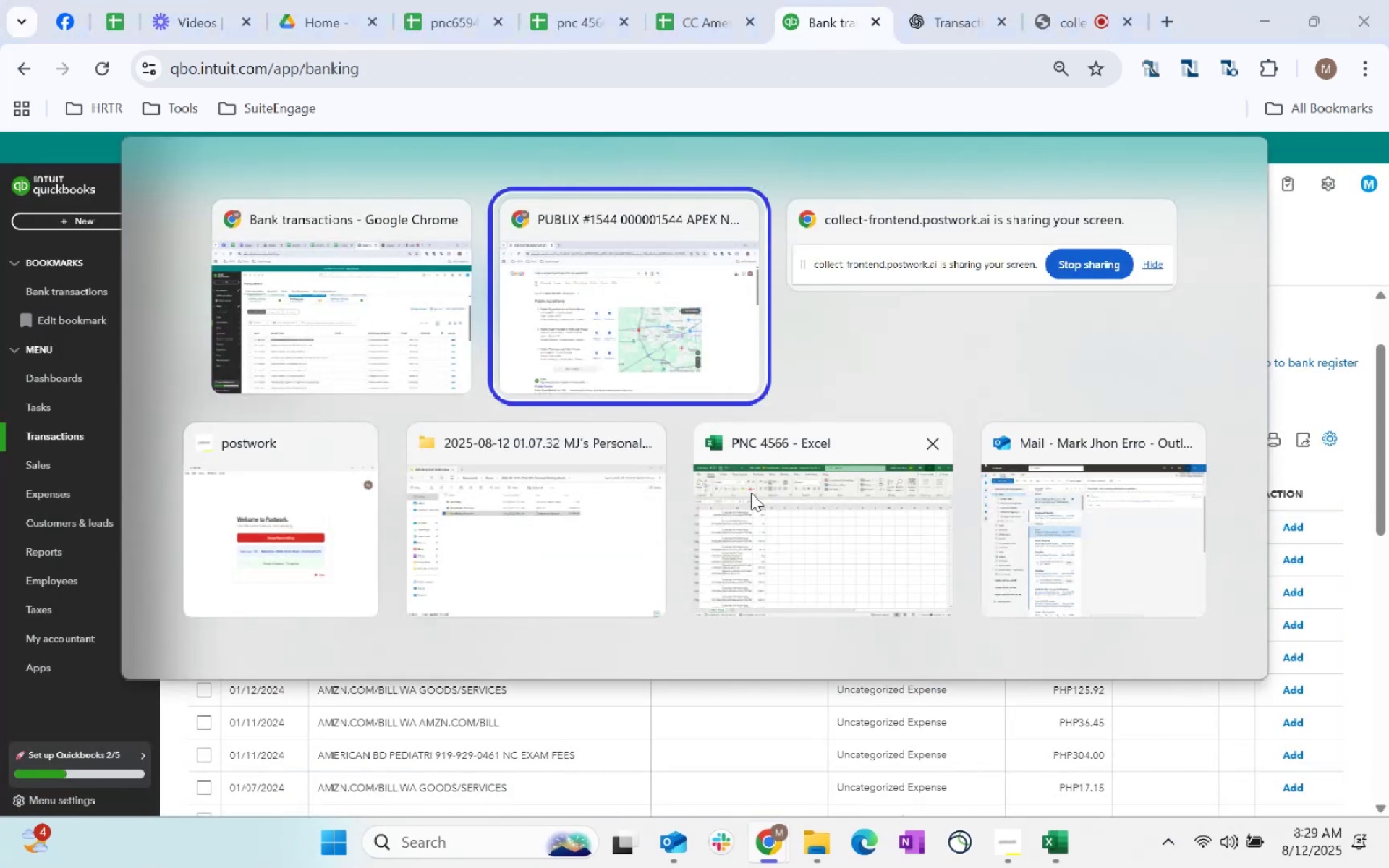 
left_click([658, 315])
 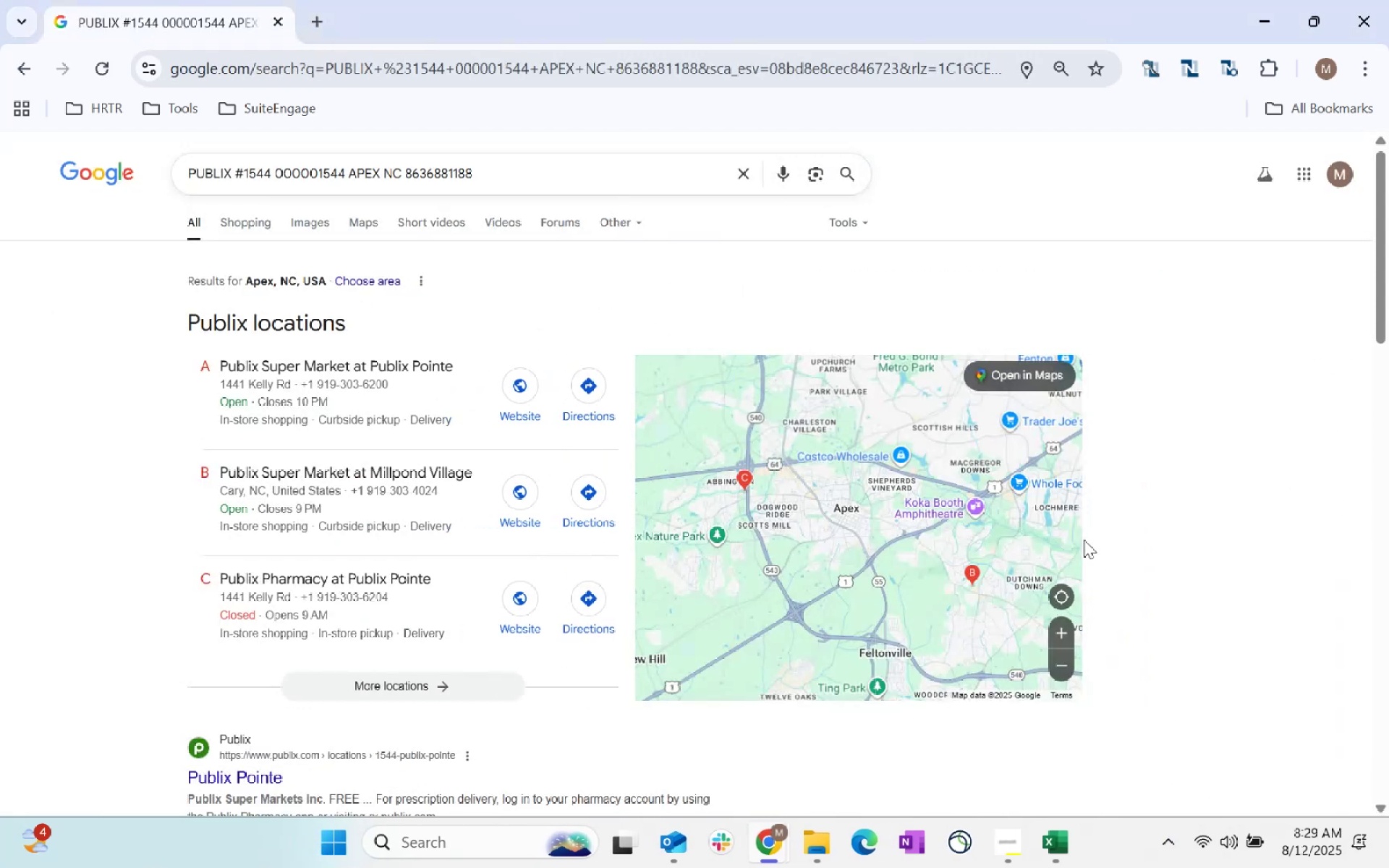 
scroll: coordinate [1165, 548], scroll_direction: down, amount: 4.0
 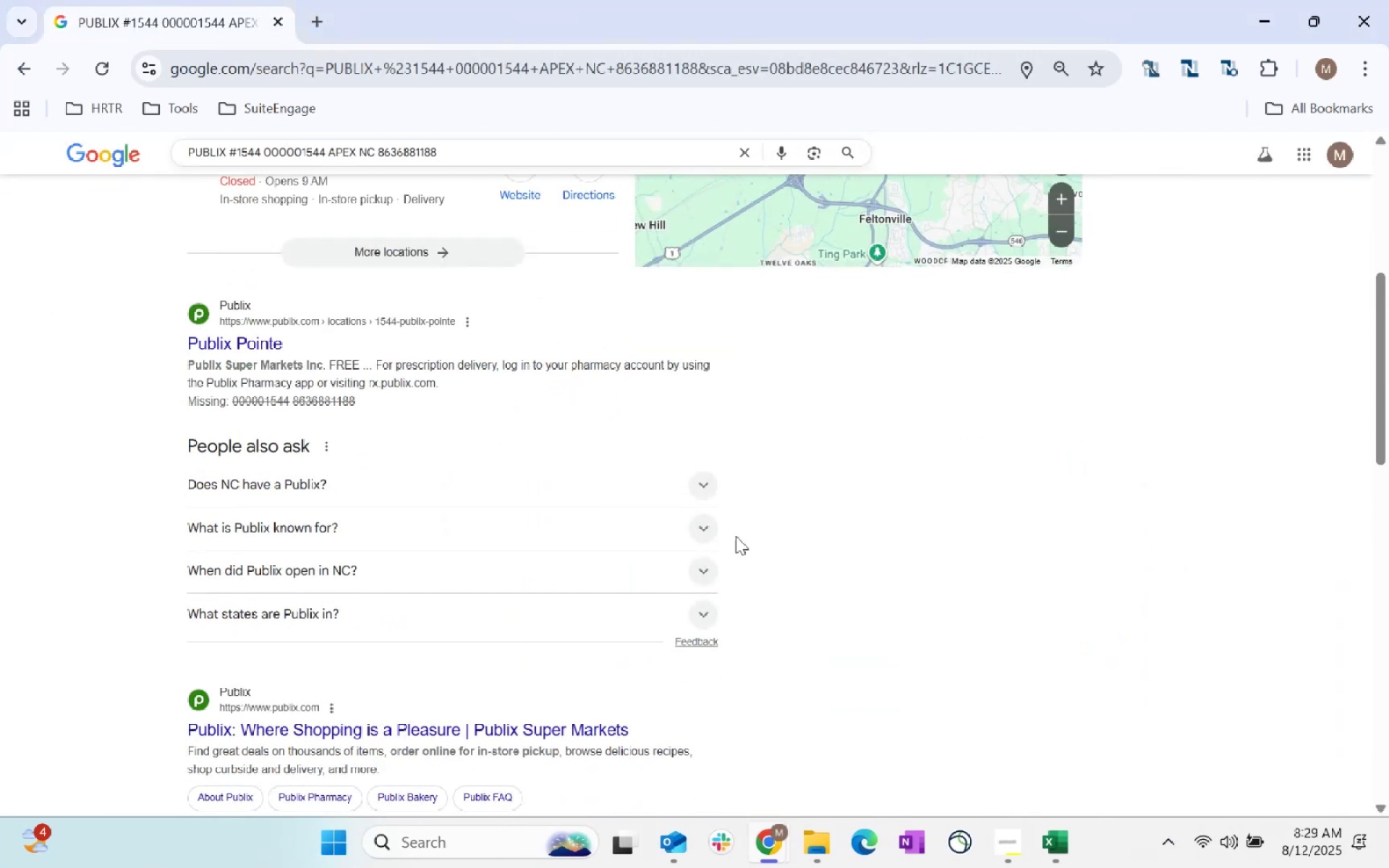 
scroll: coordinate [608, 515], scroll_direction: up, amount: 4.0
 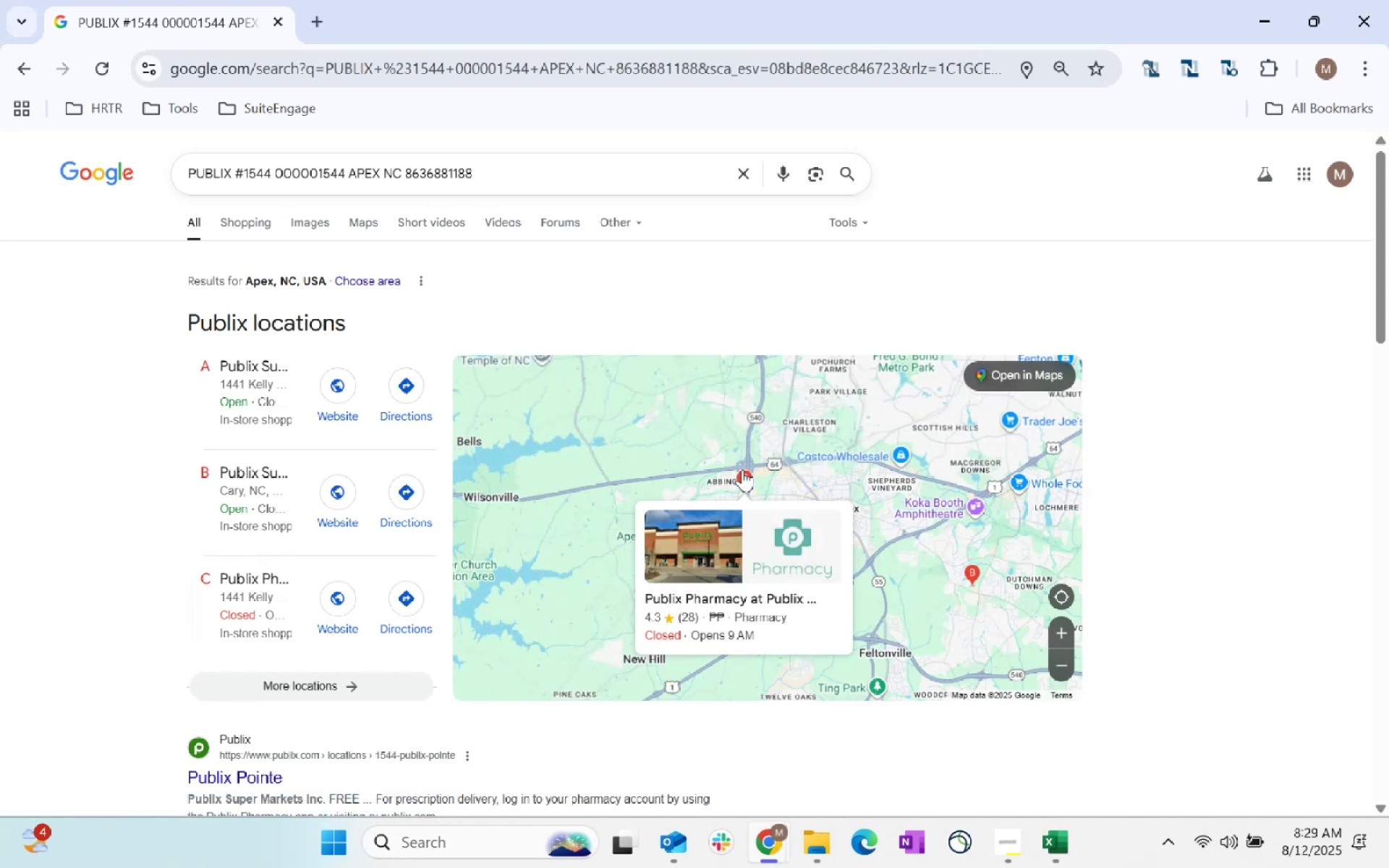 
wait(5.29)
 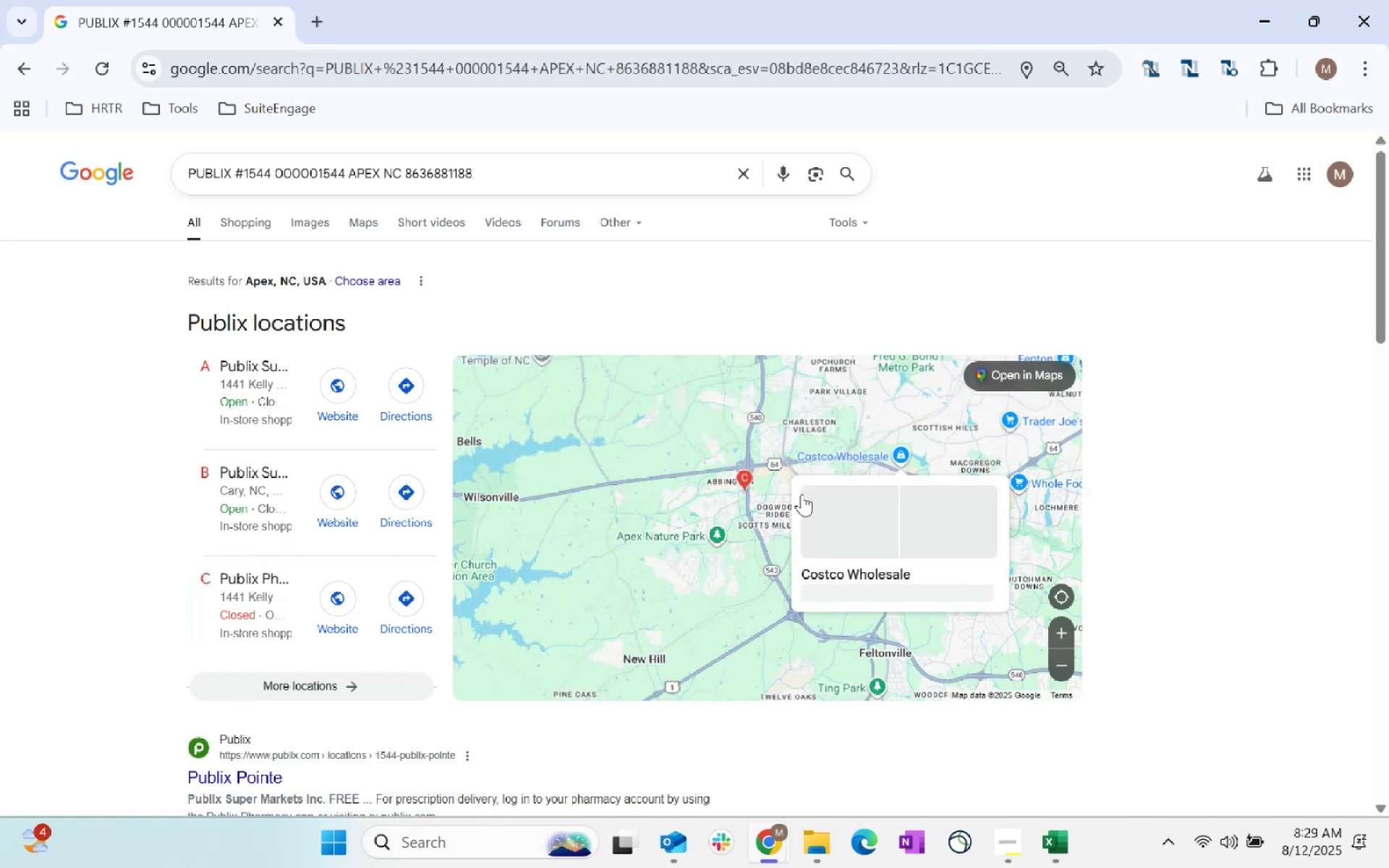 
key(Alt+AltLeft)
 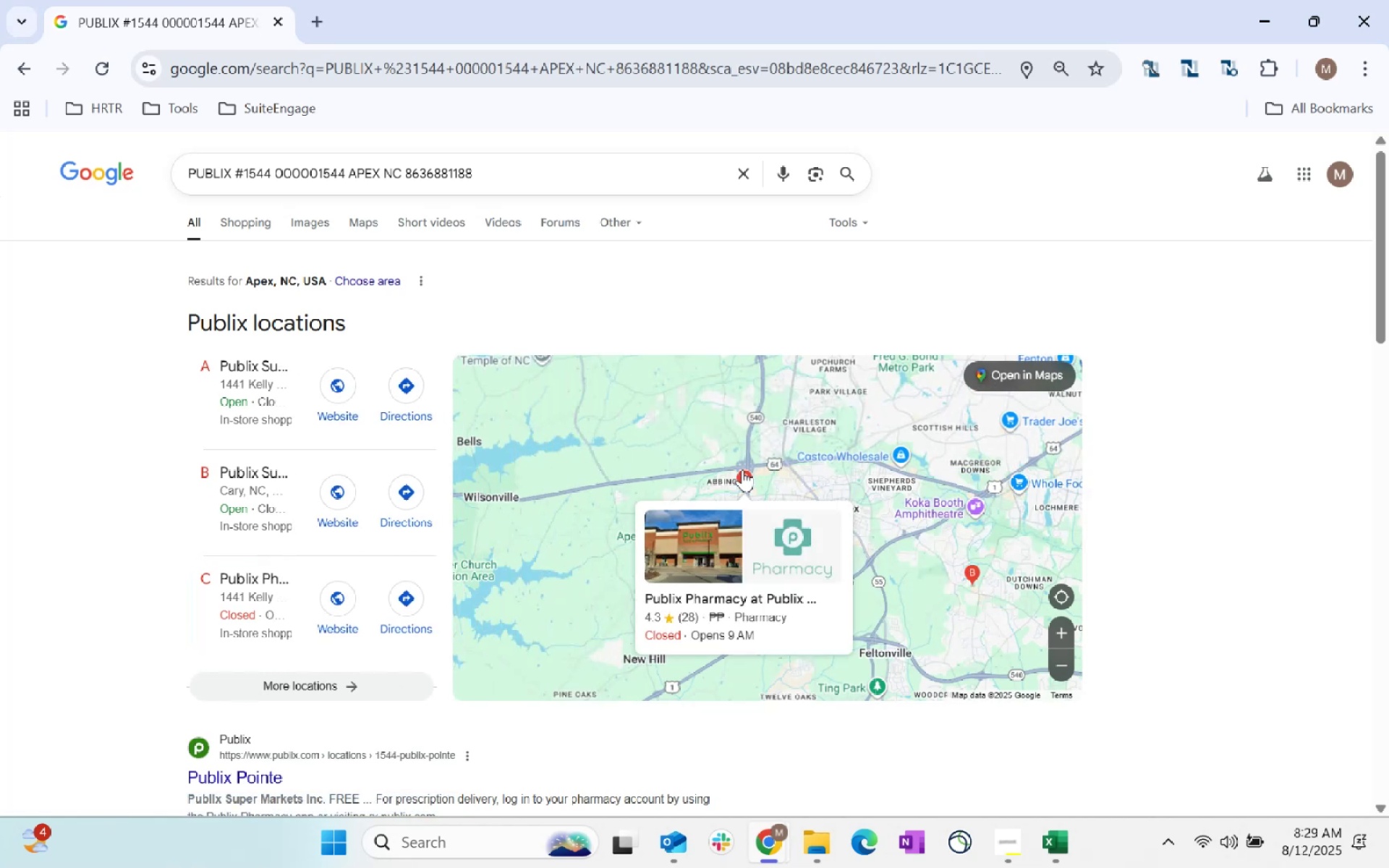 
key(Alt+Tab)
 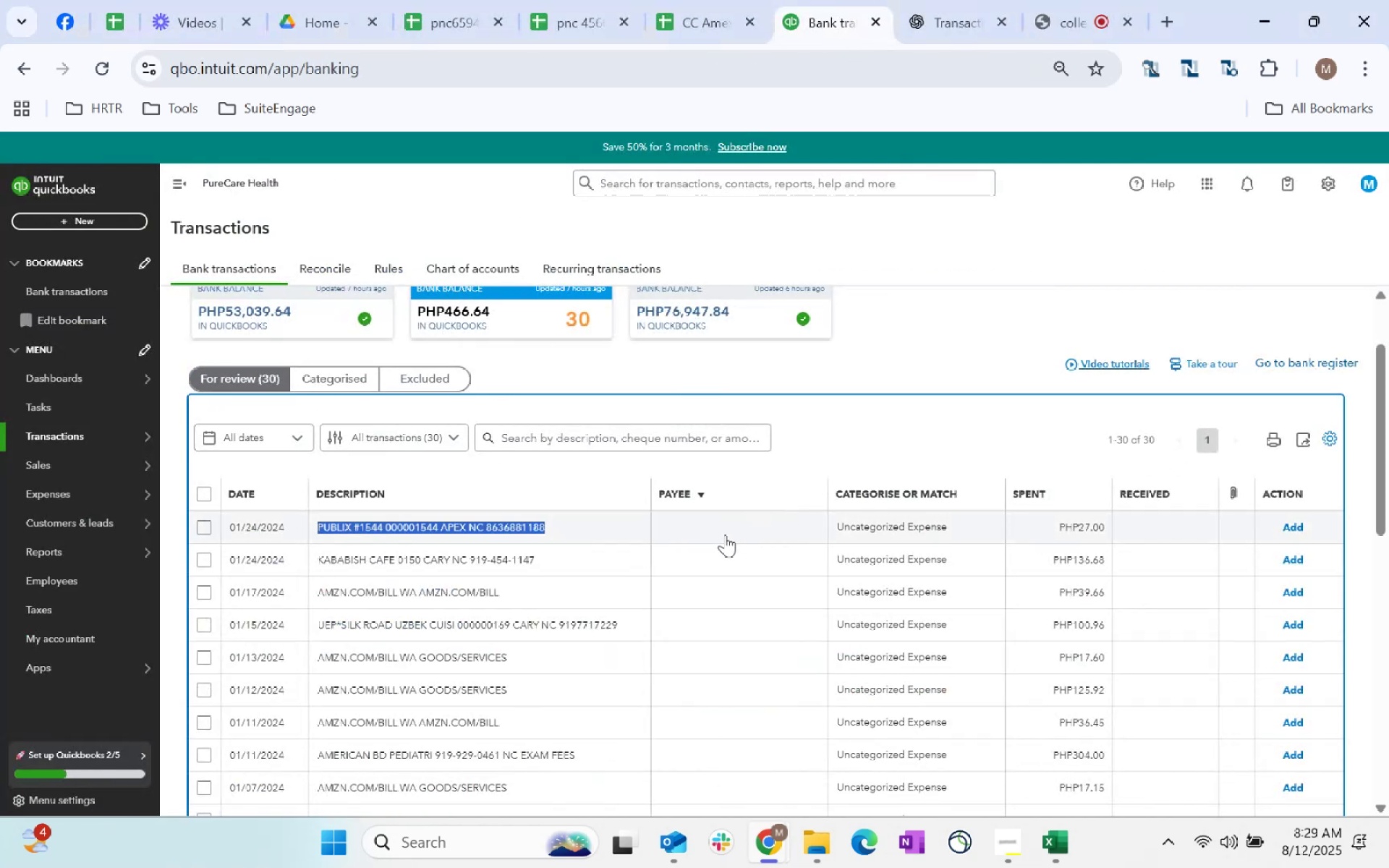 
left_click([725, 535])
 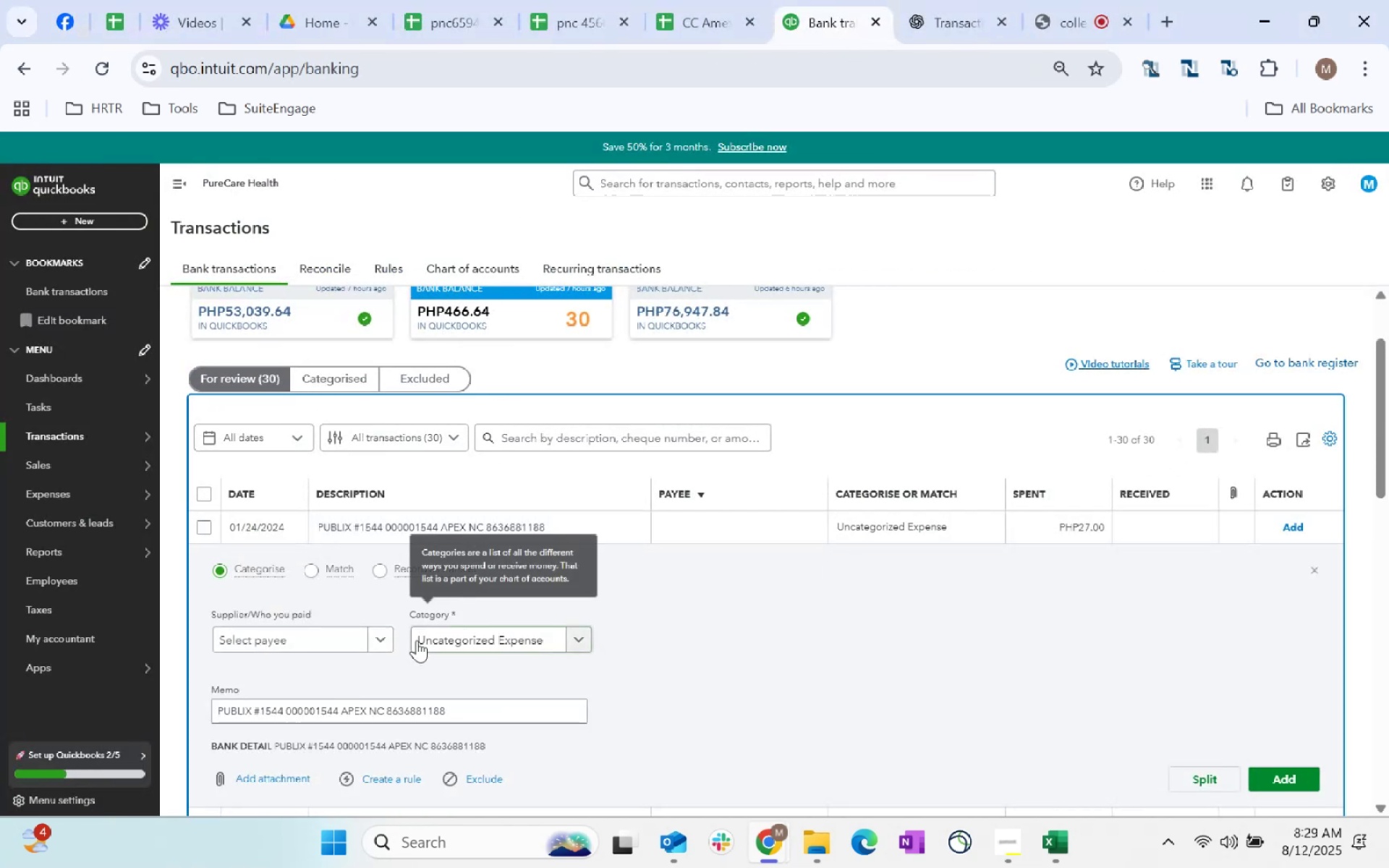 
left_click([383, 639])
 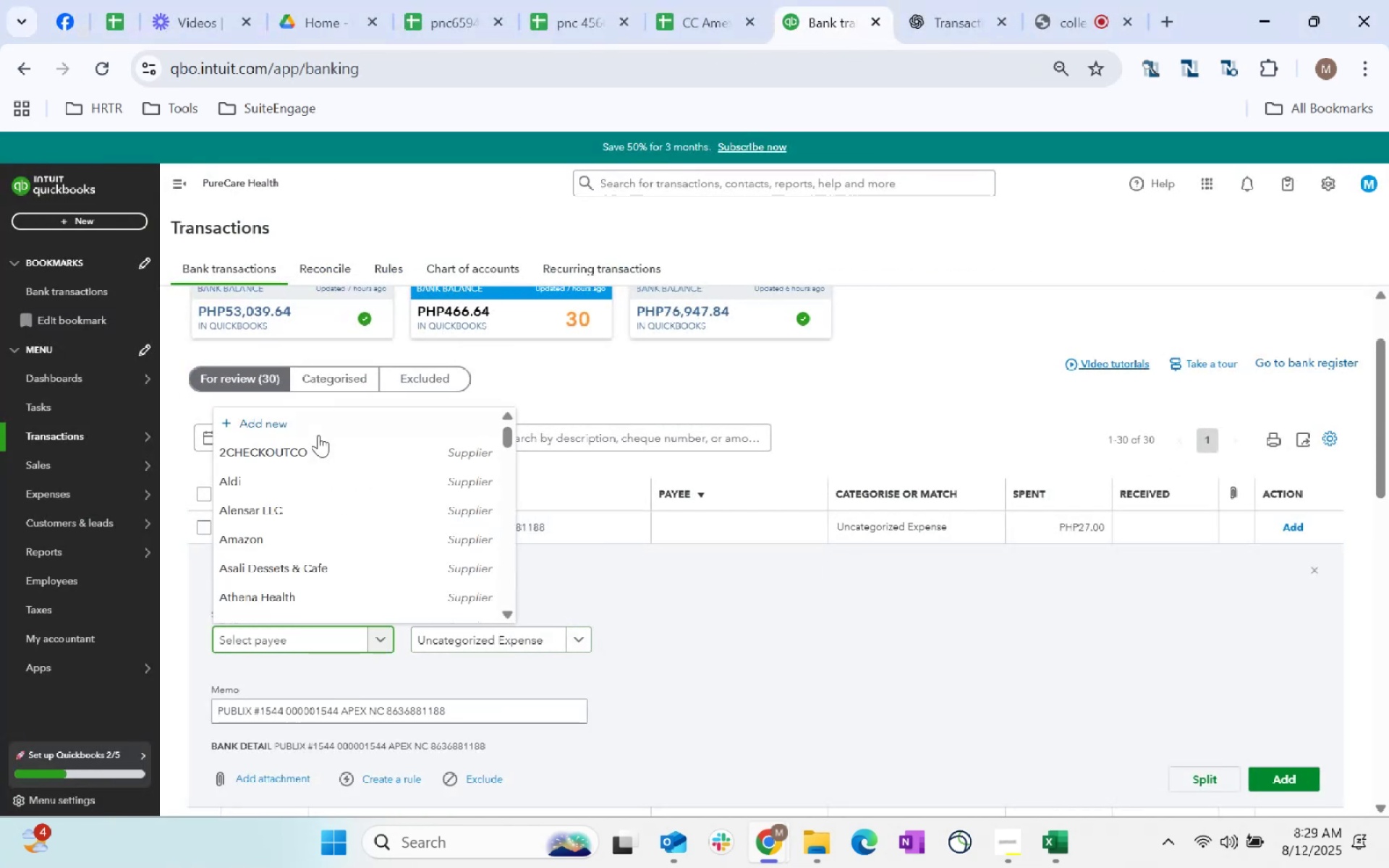 
left_click([320, 420])
 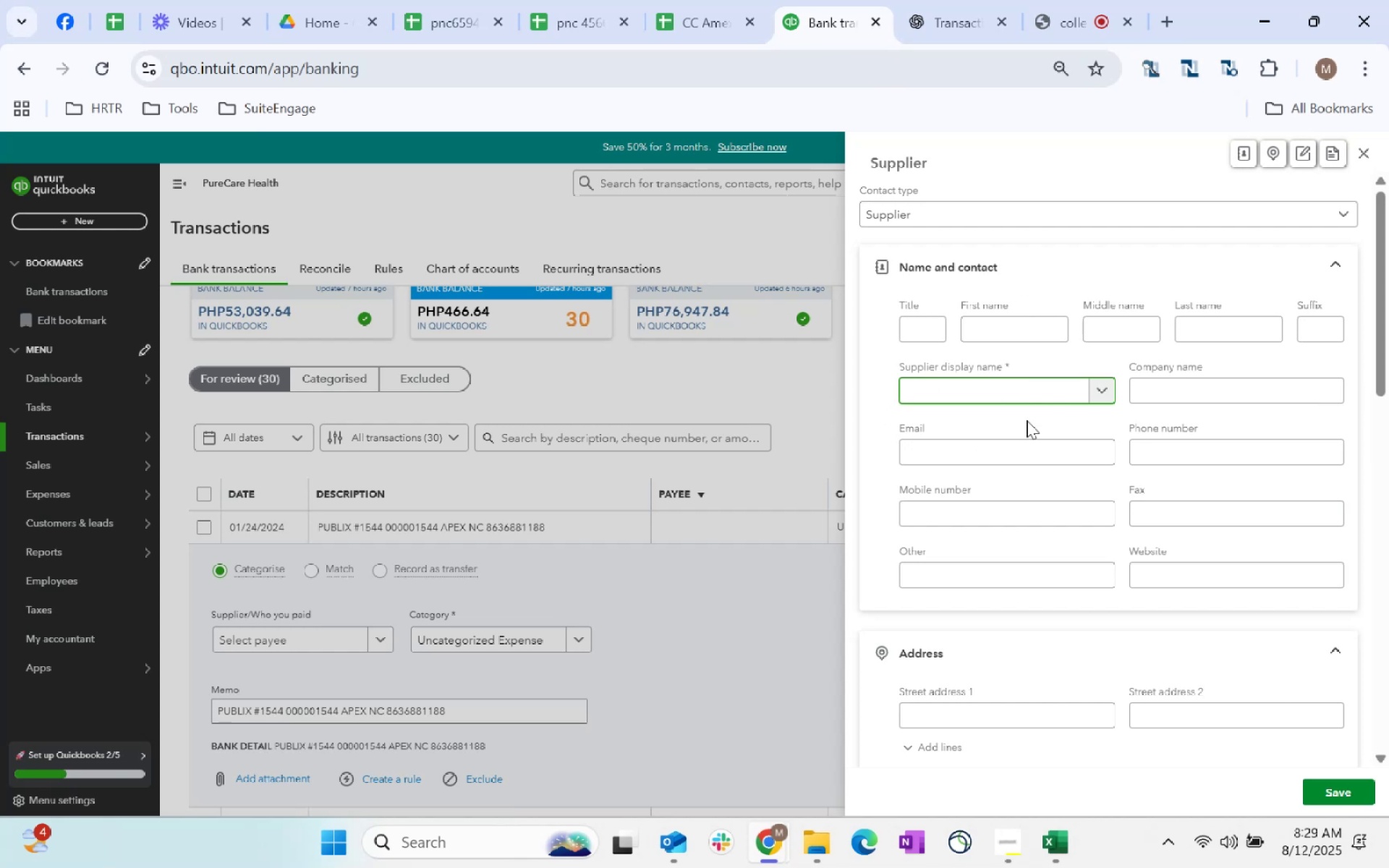 
type(Publix)
 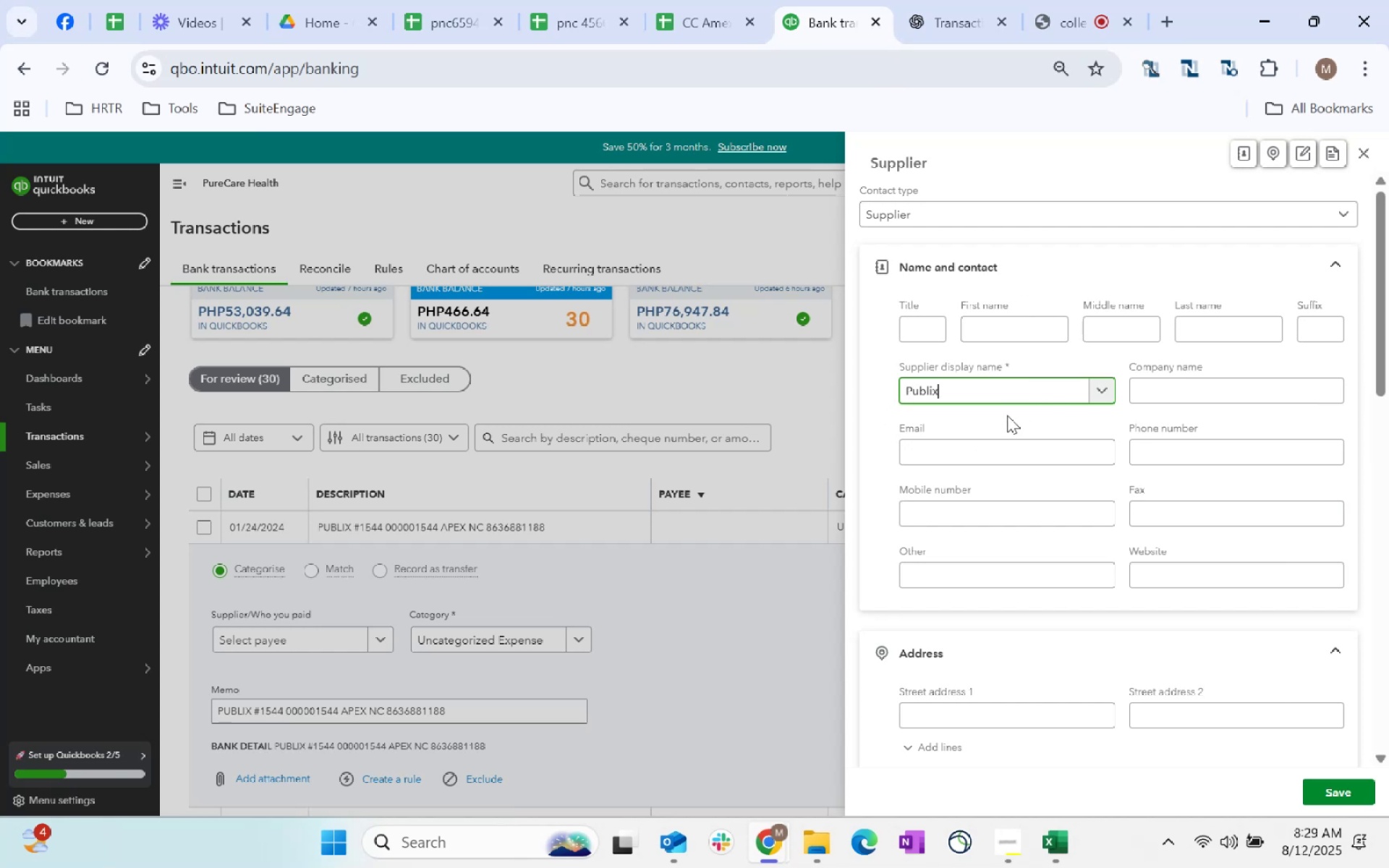 
scroll: coordinate [1035, 567], scroll_direction: down, amount: 177.0
 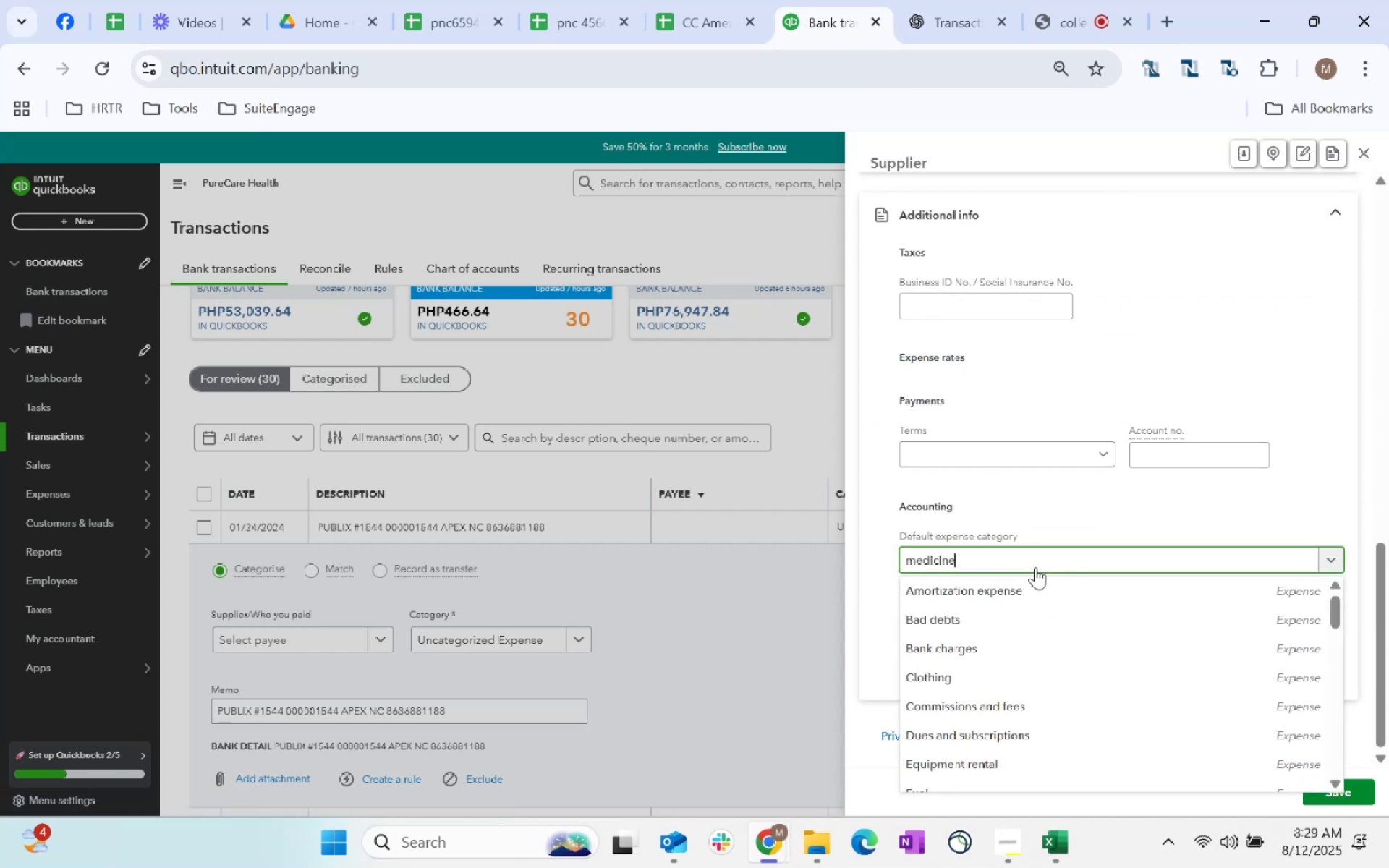 
left_click([1047, 560])
 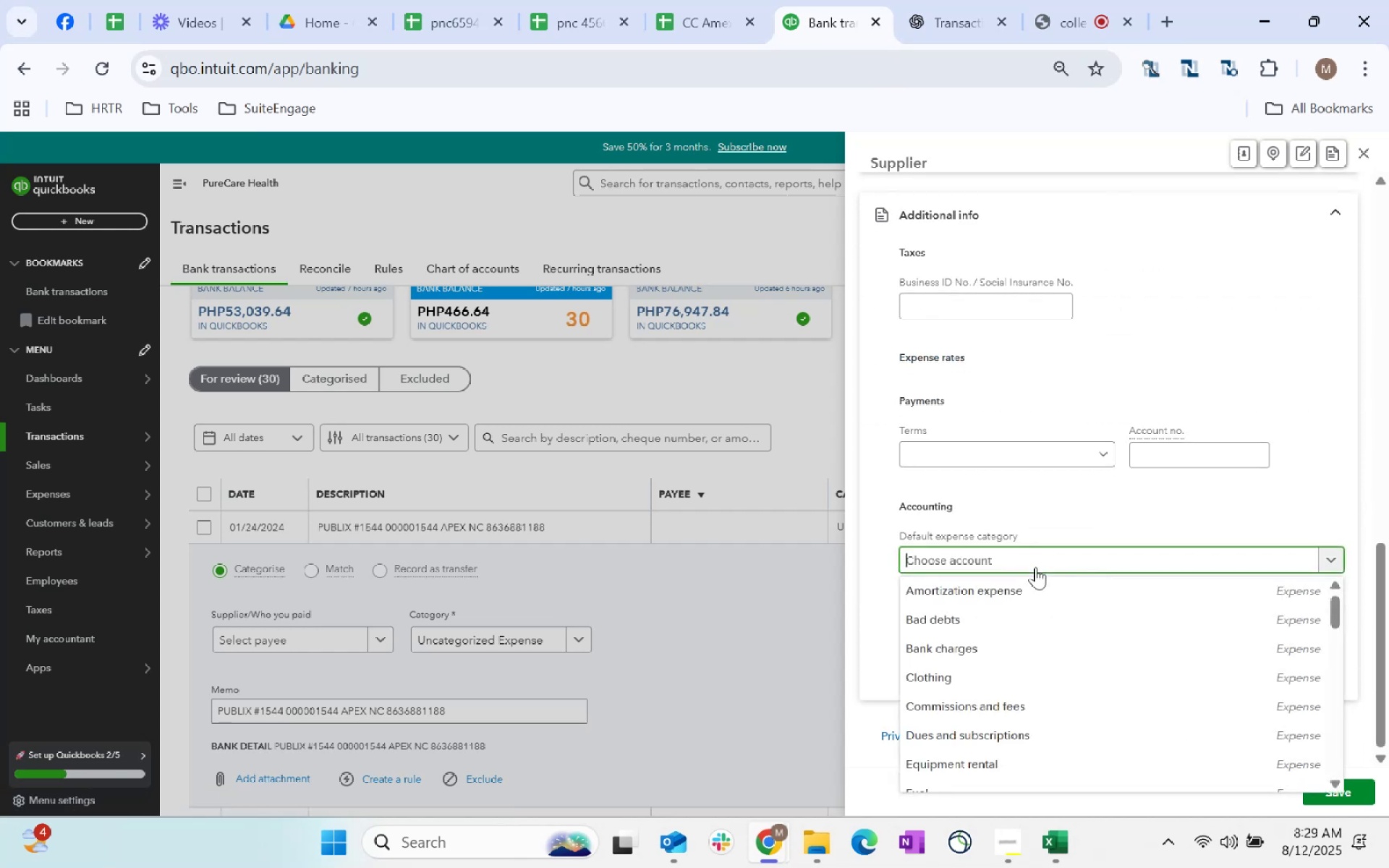 
type(medicine)
 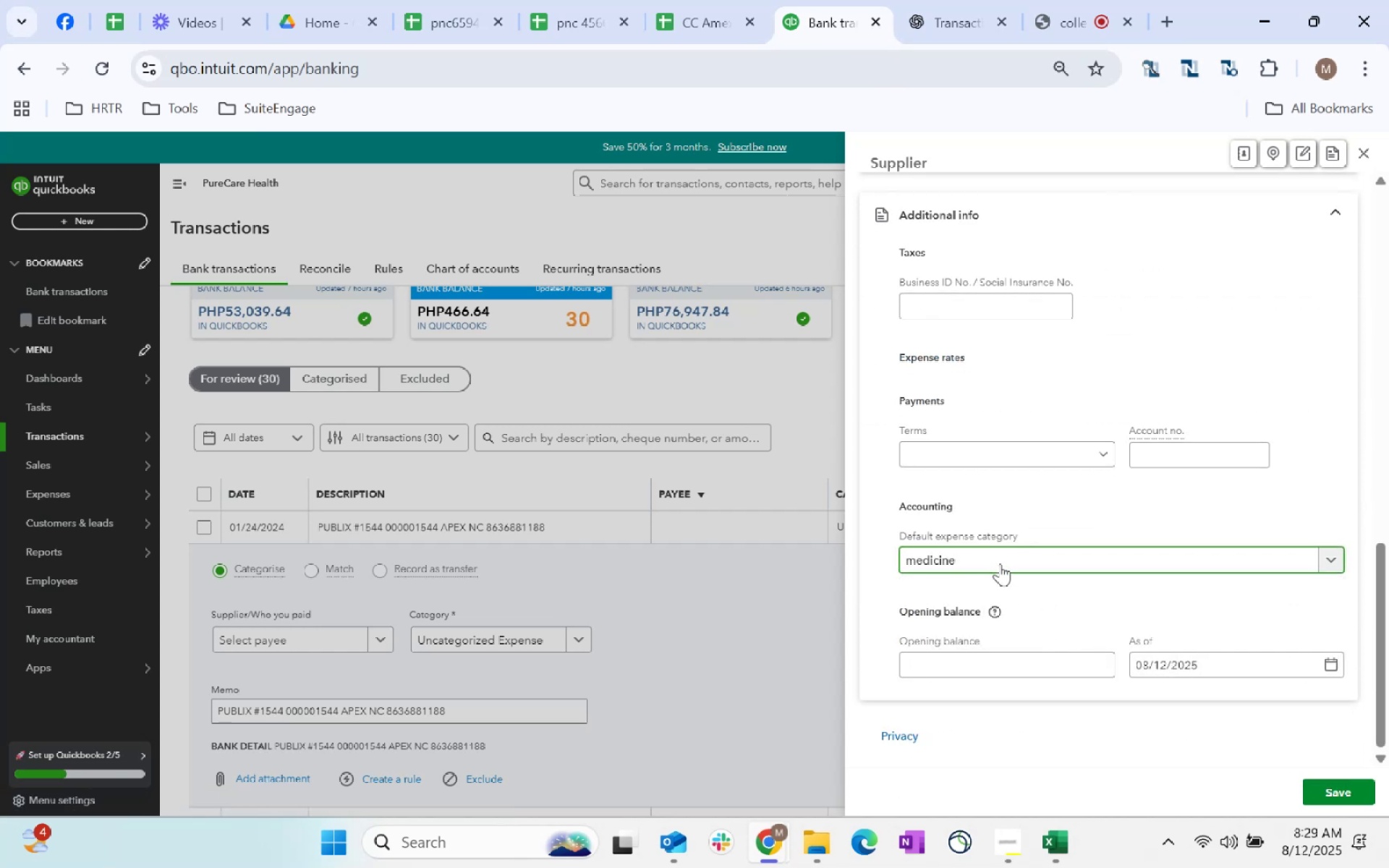 
left_click([1001, 562])
 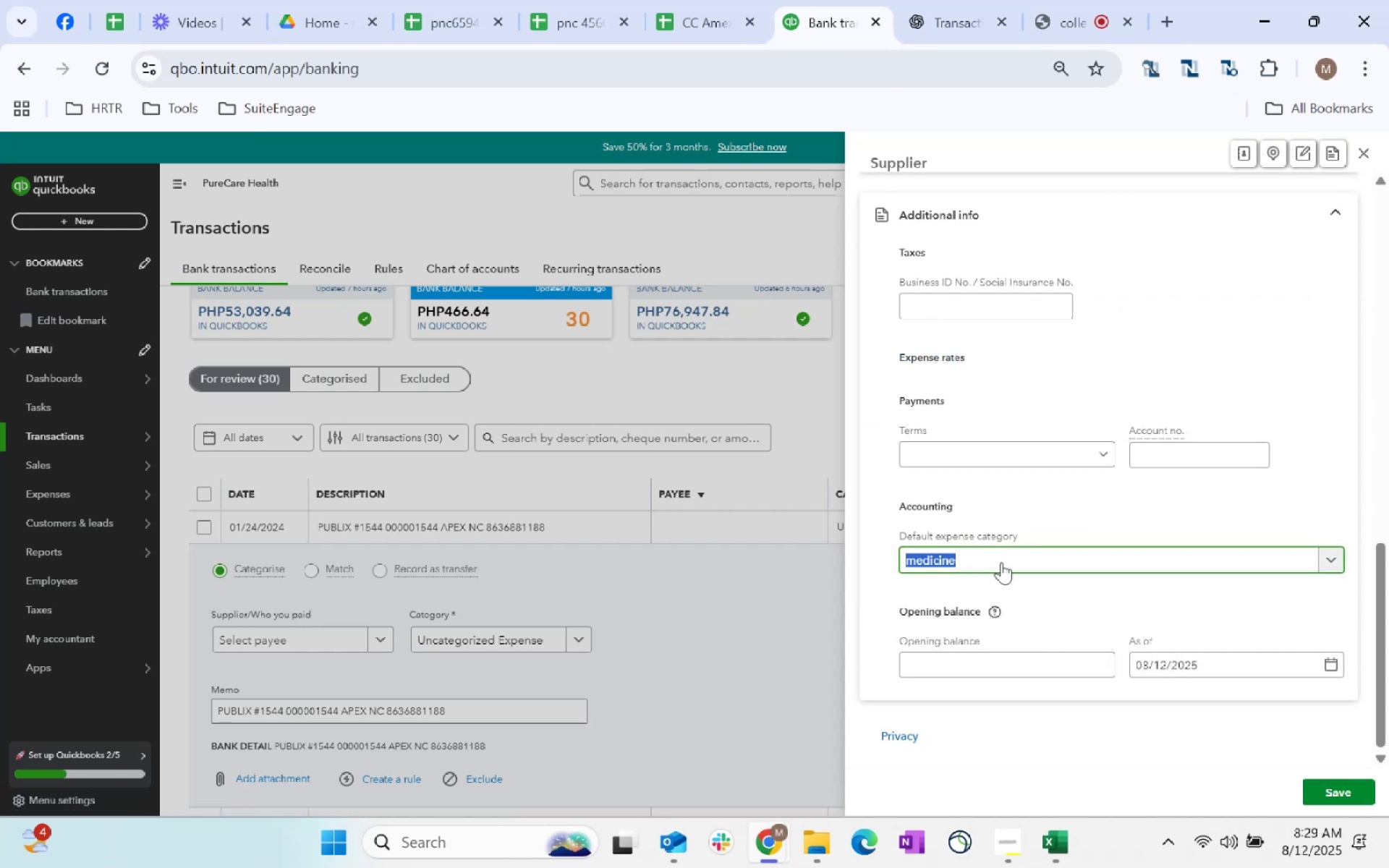 
type(supplies)
 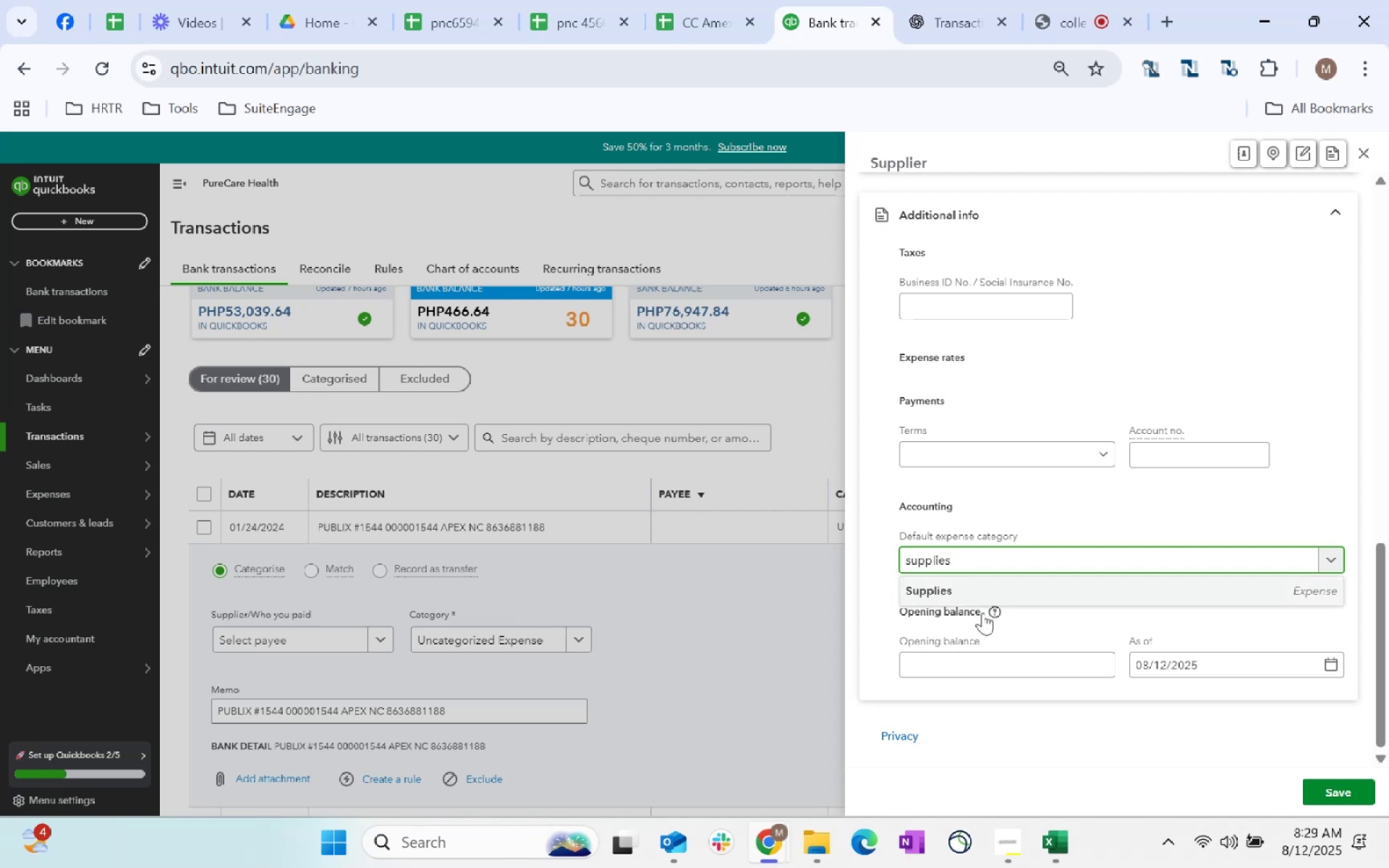 
left_click([985, 592])
 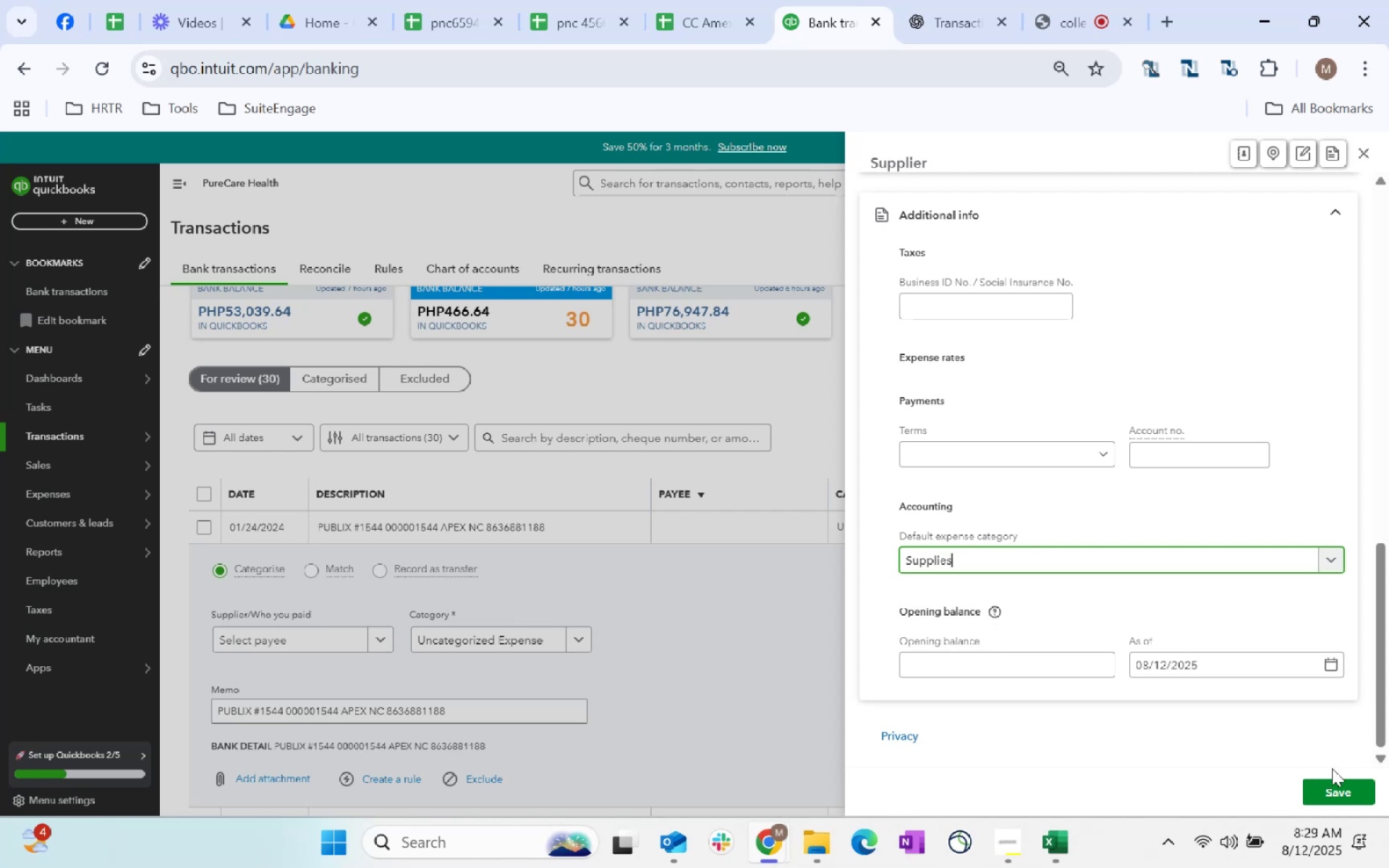 
left_click([1346, 784])
 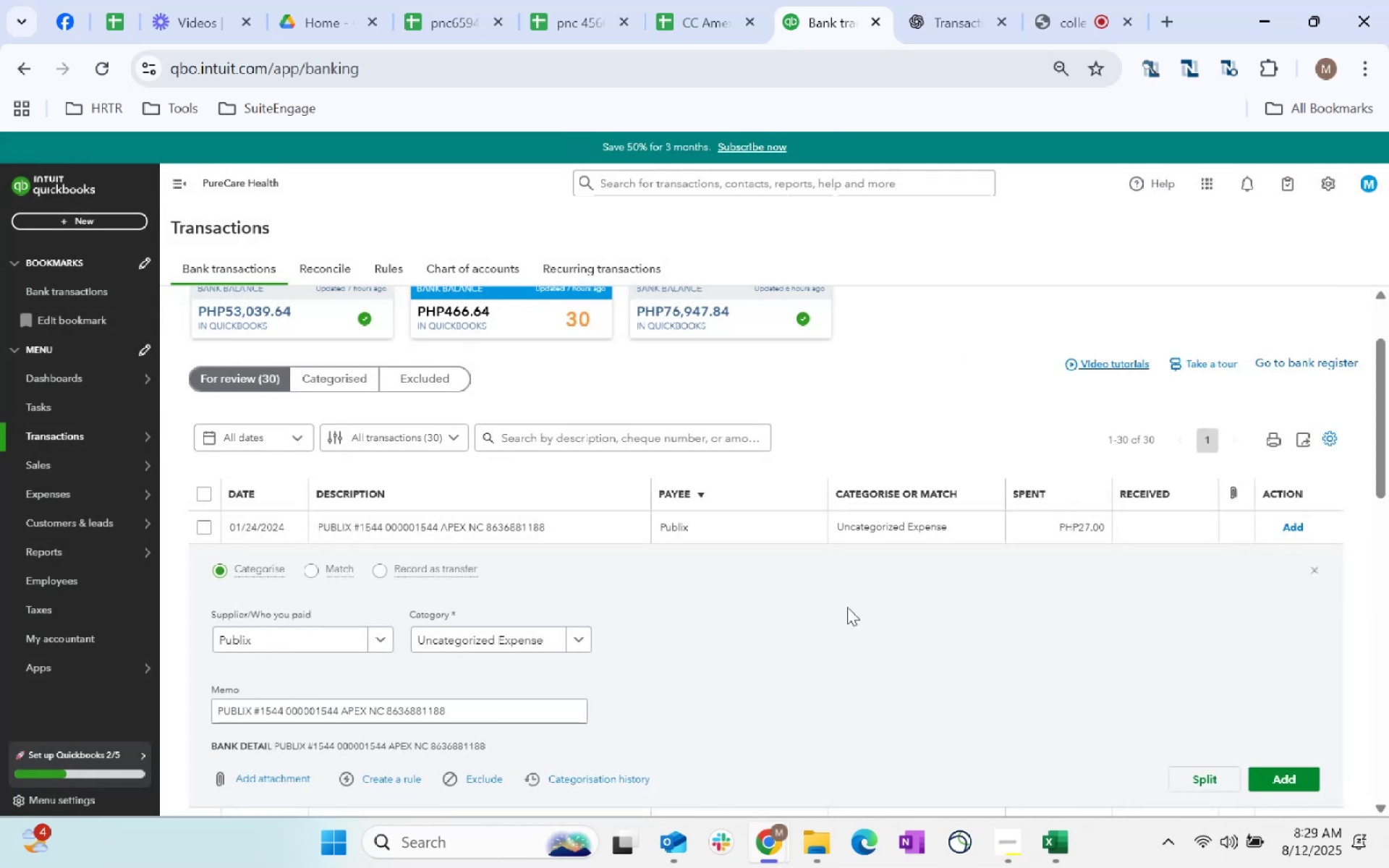 
left_click([885, 538])
 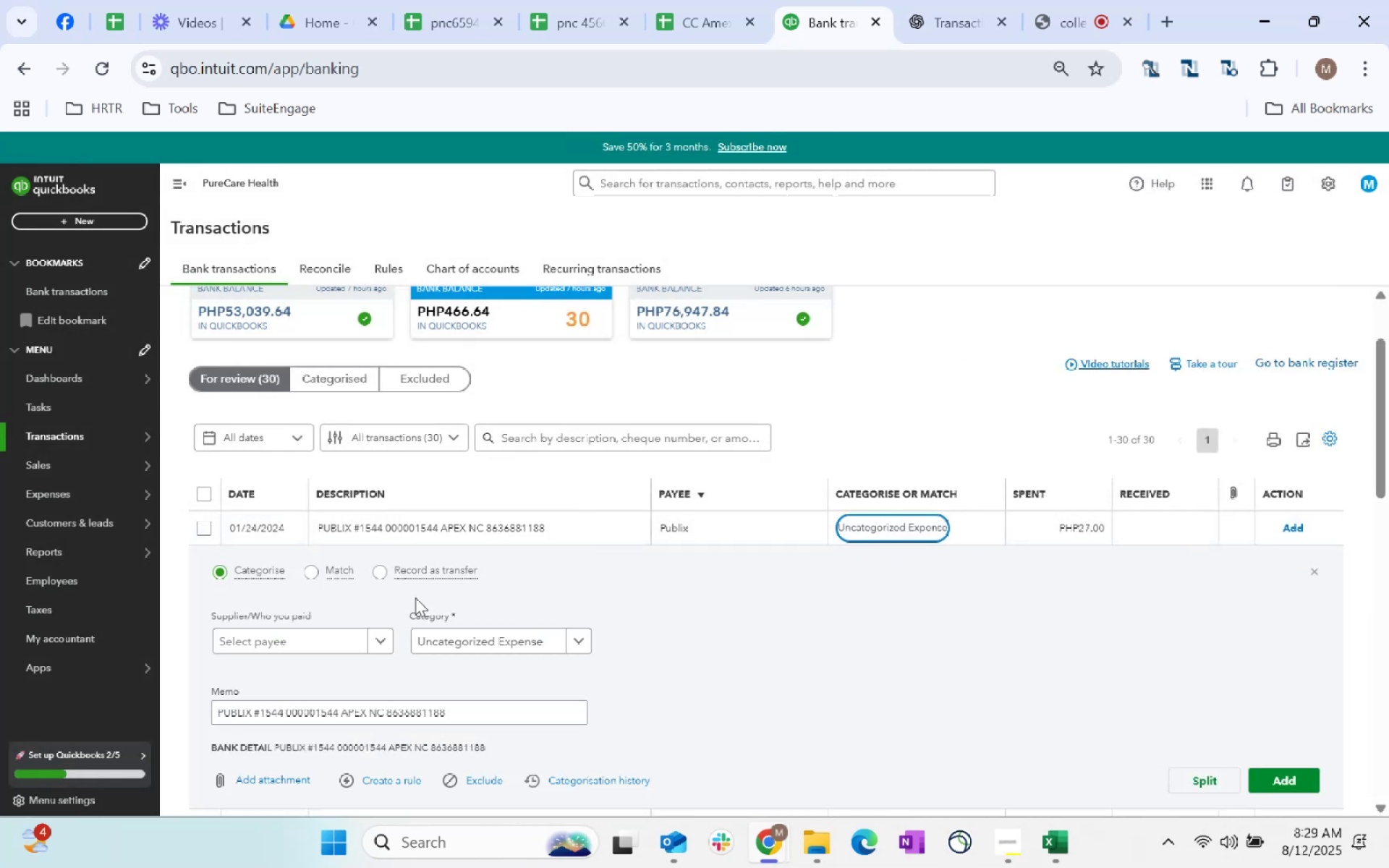 
left_click([484, 639])
 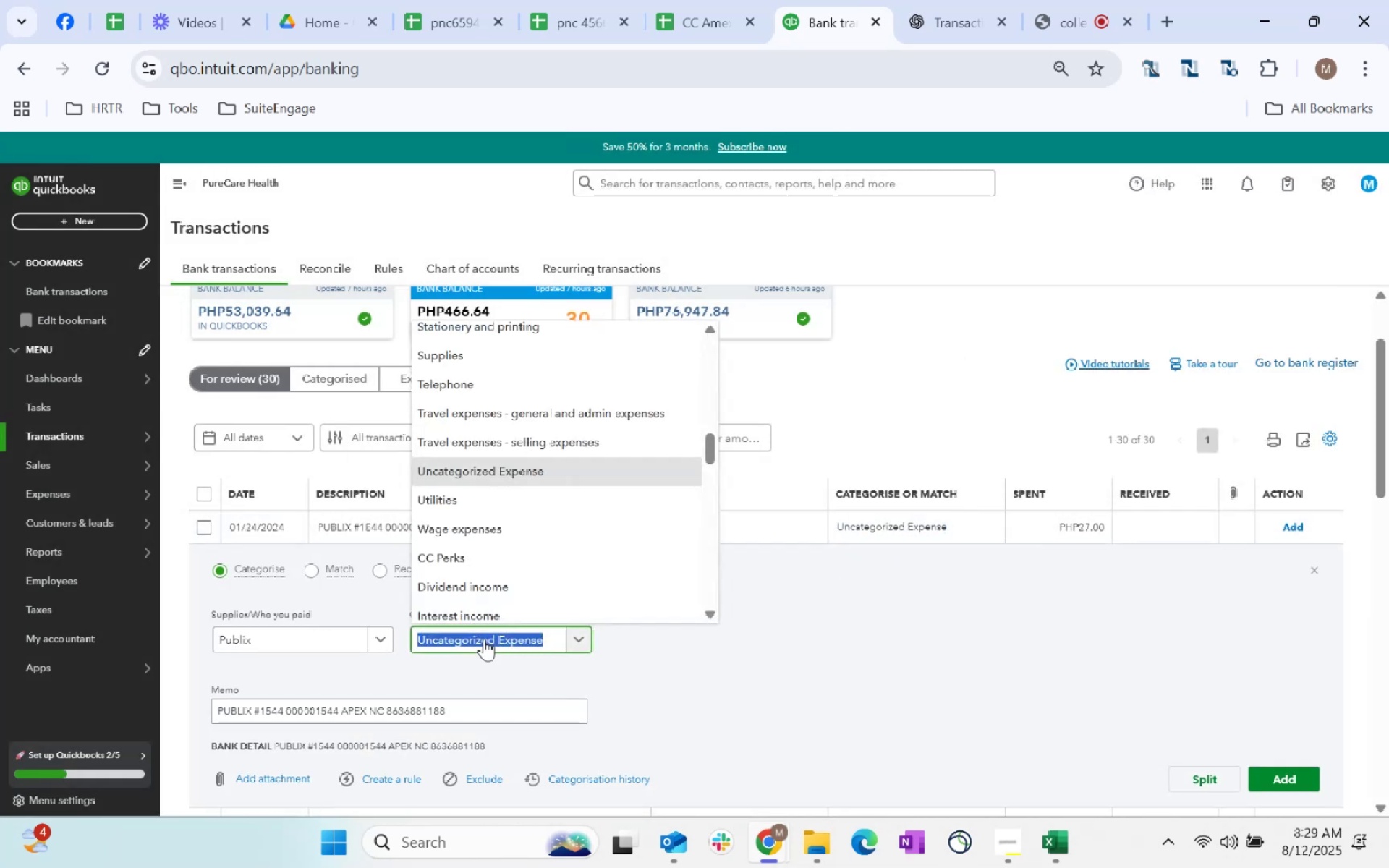 
type(medicine)
 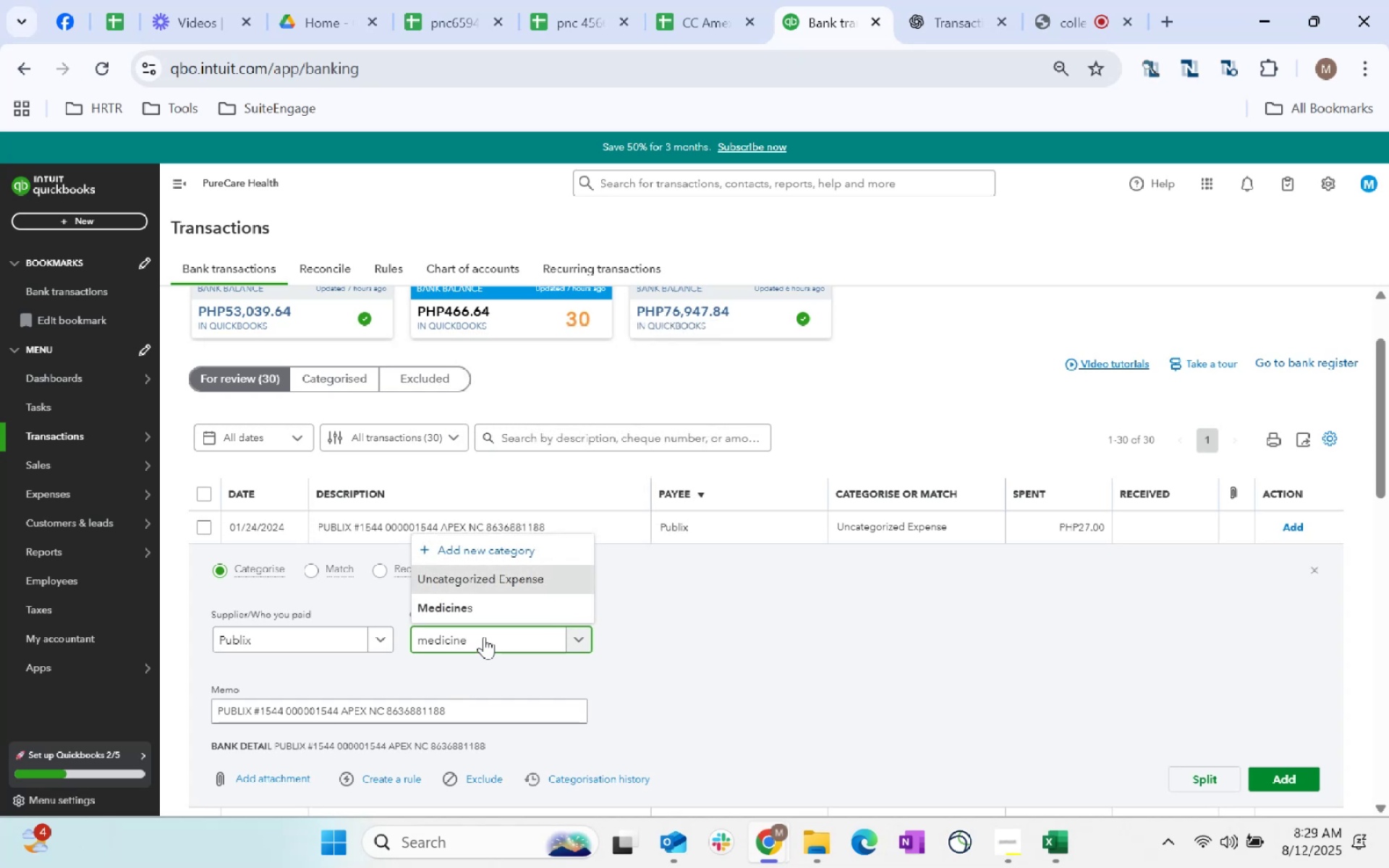 
left_click([480, 618])
 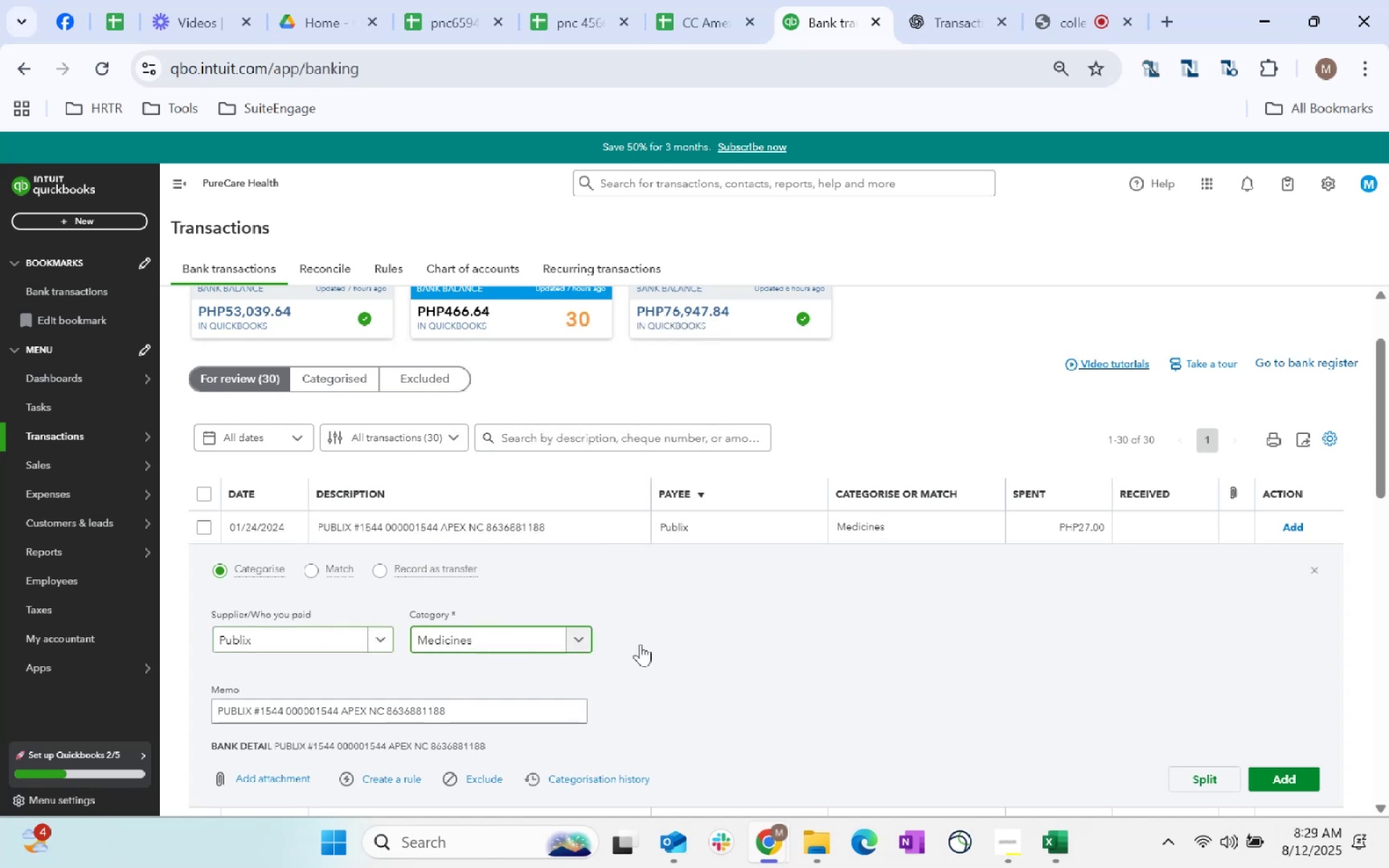 
left_click([1283, 774])
 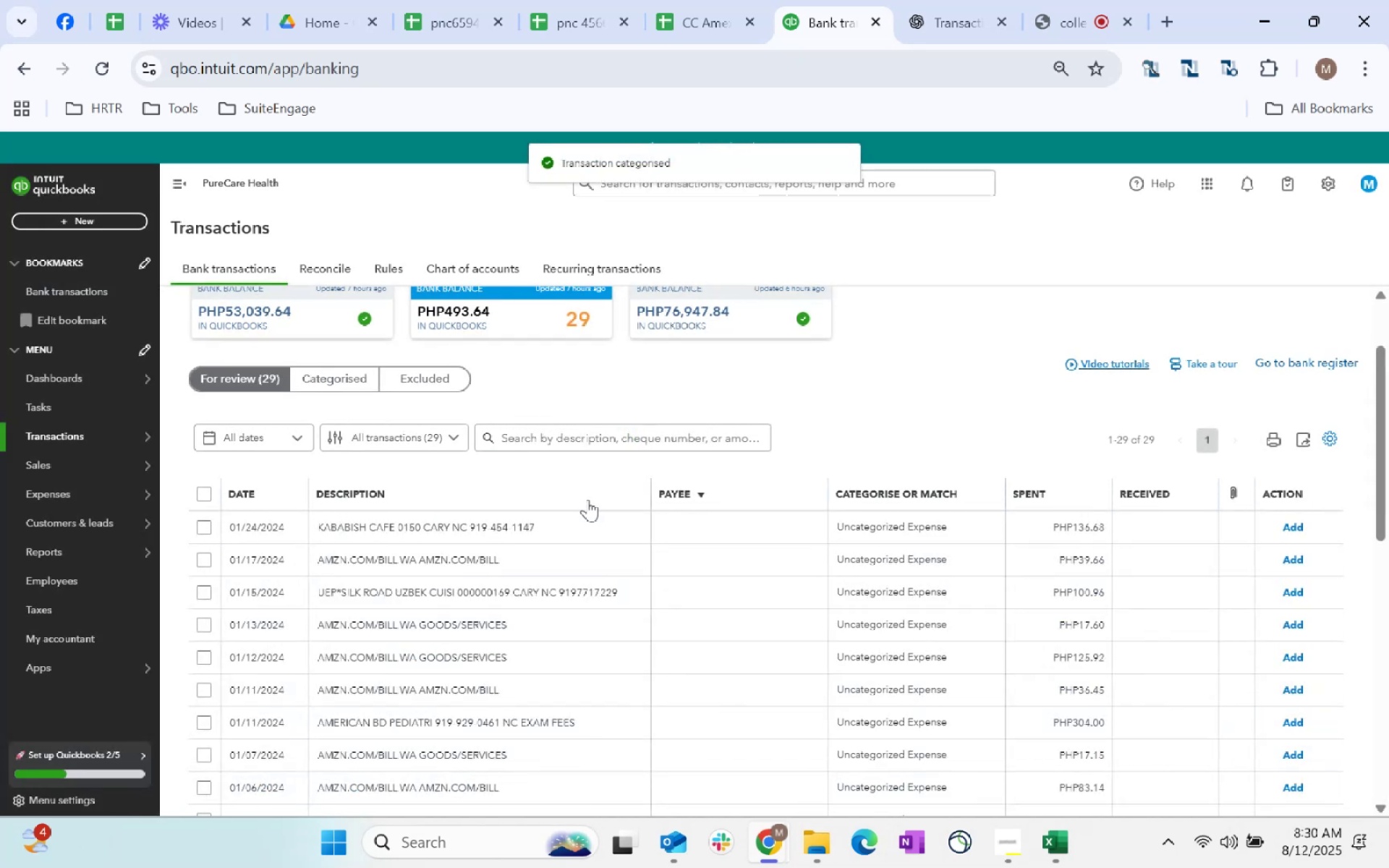 
left_click([697, 527])
 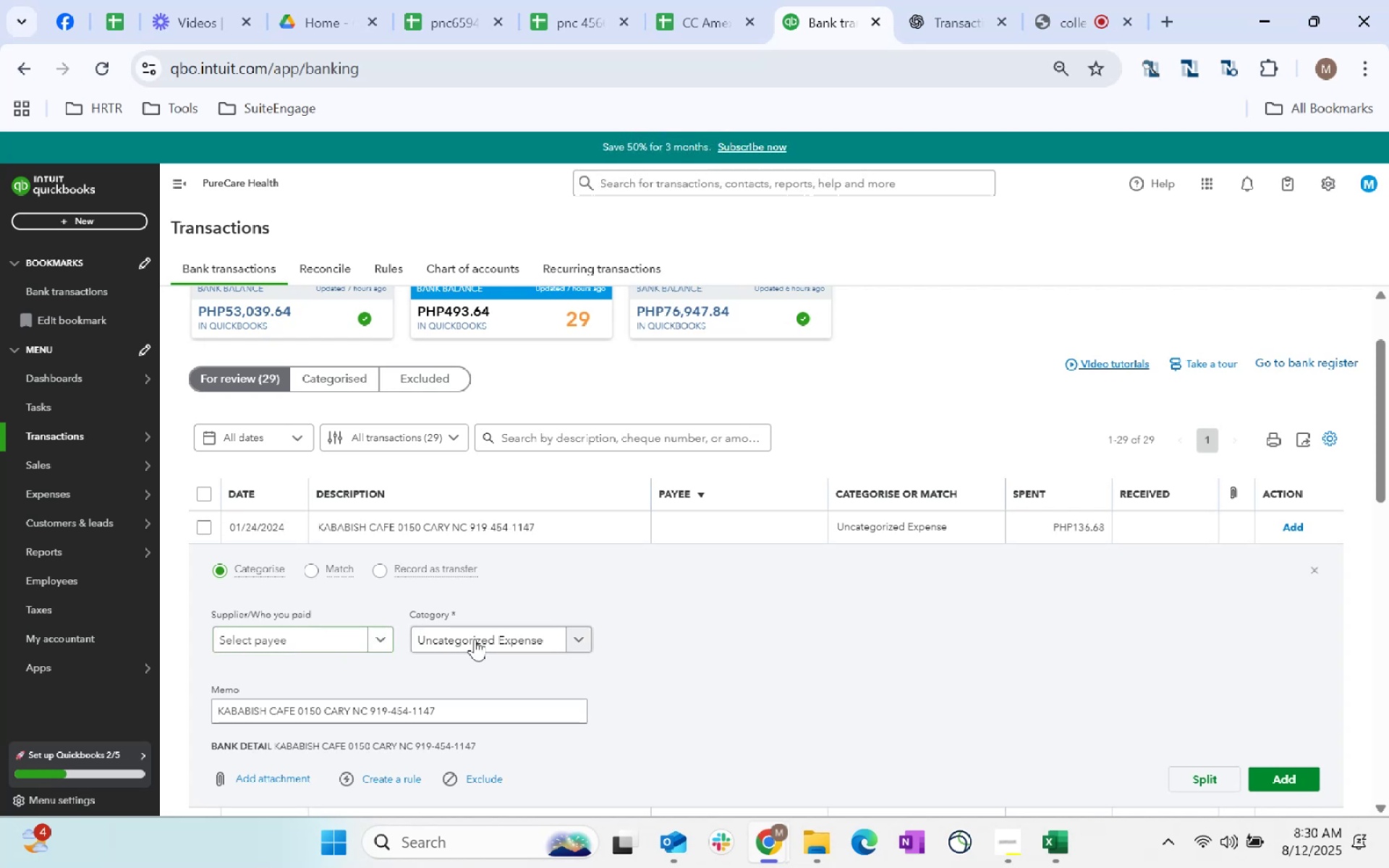 
left_click([350, 644])
 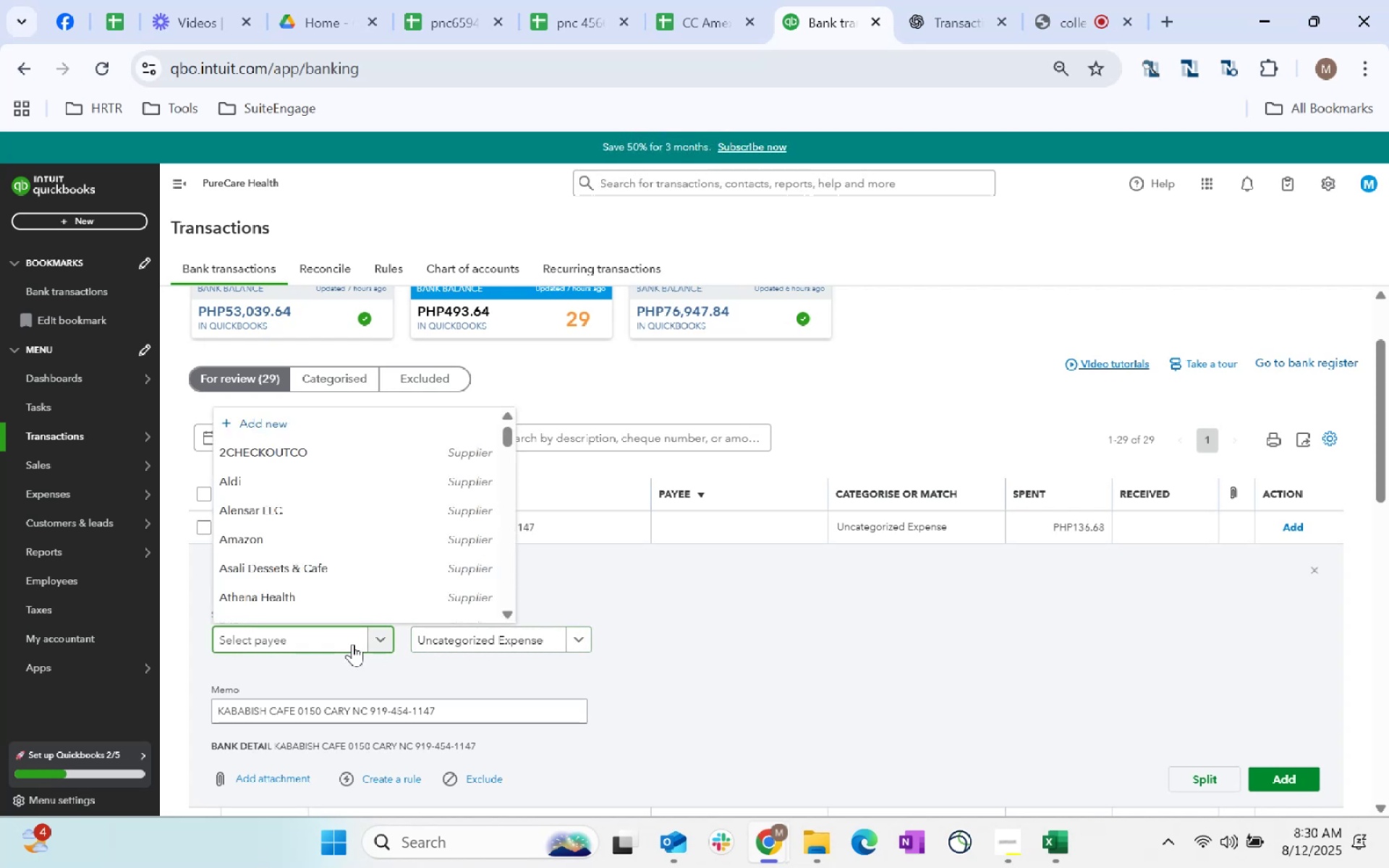 
type(Kababish Cafe)
key(Tab)
 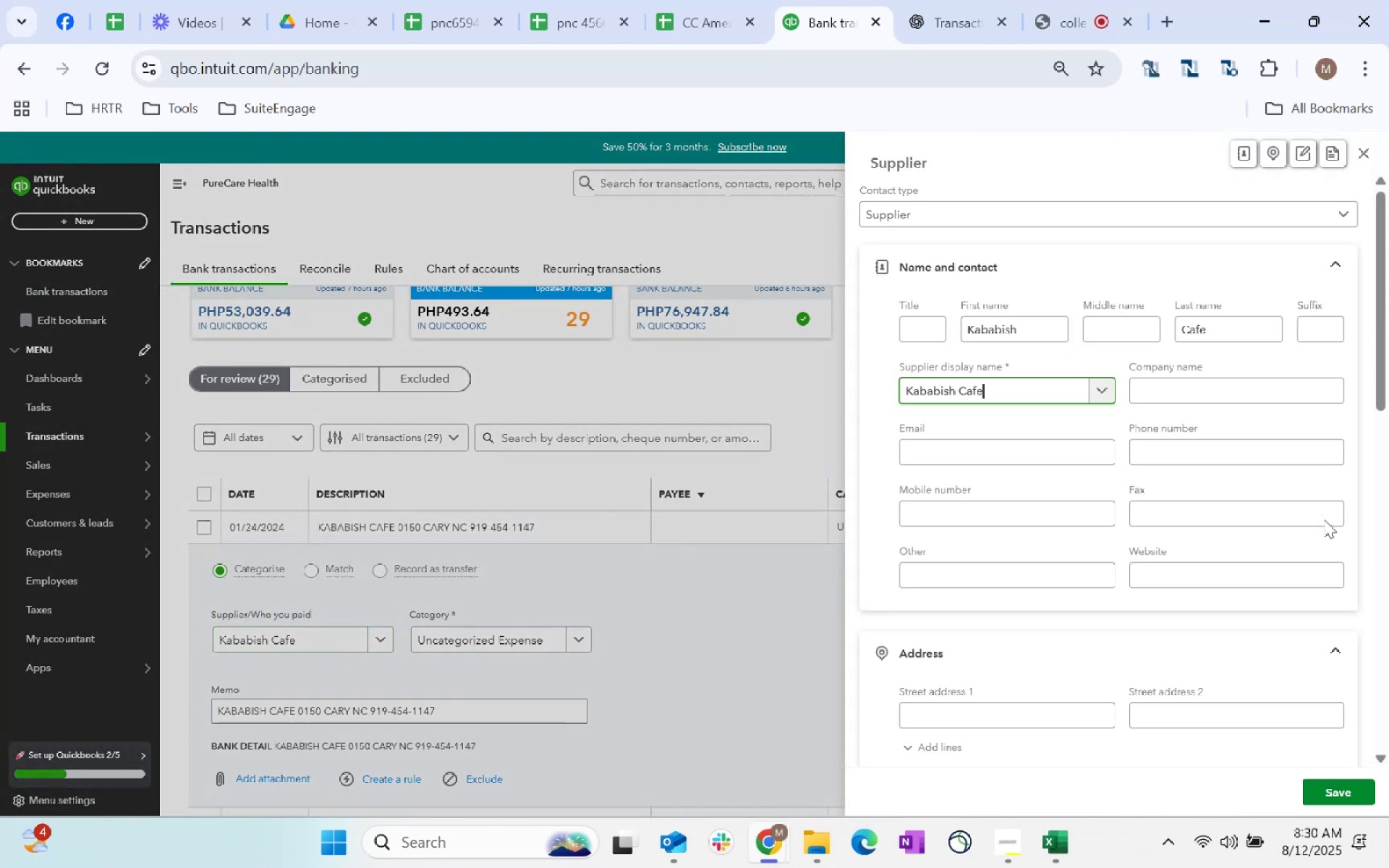 
scroll: coordinate [1199, 578], scroll_direction: down, amount: 266.0
 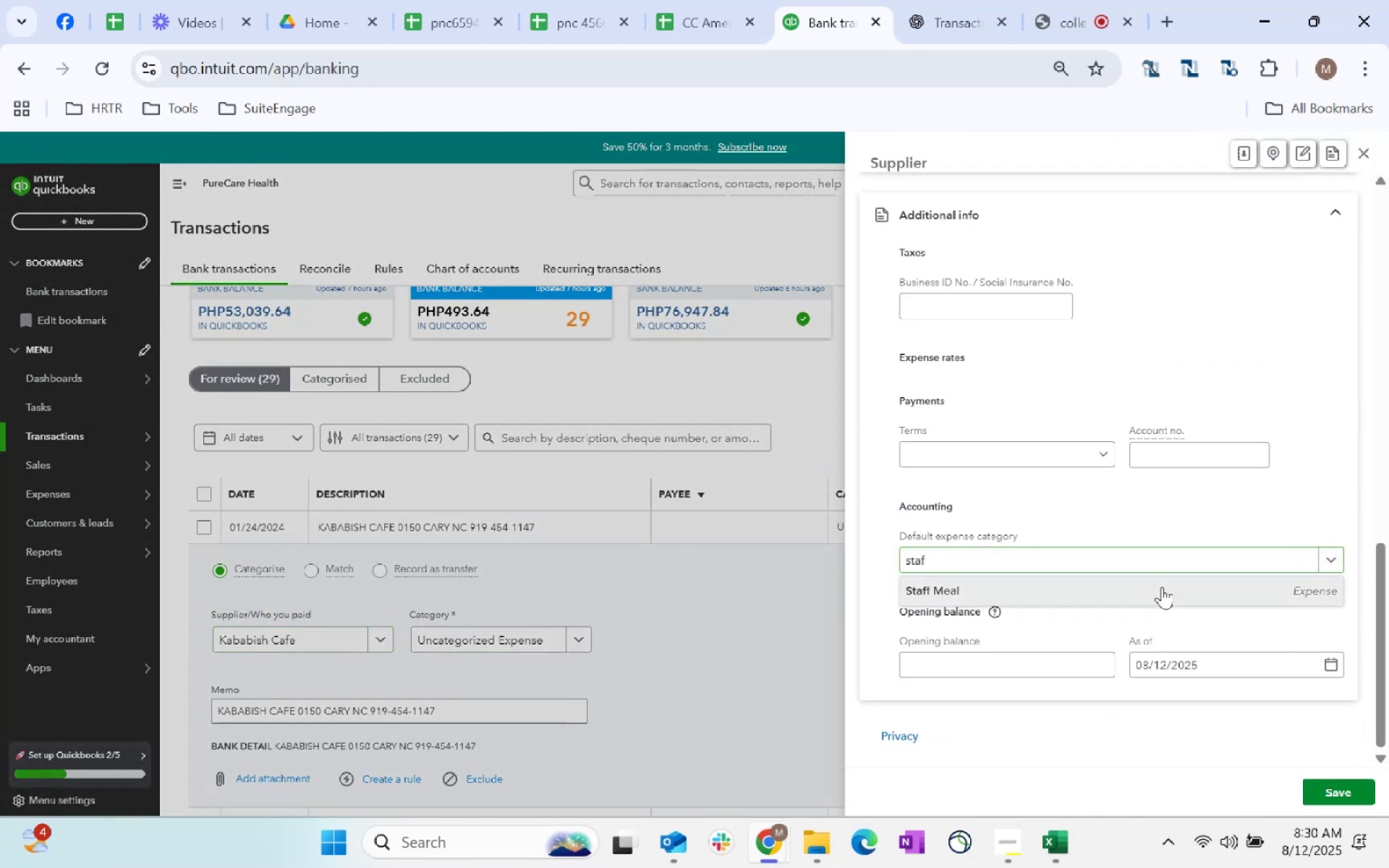 
left_click([1239, 550])
 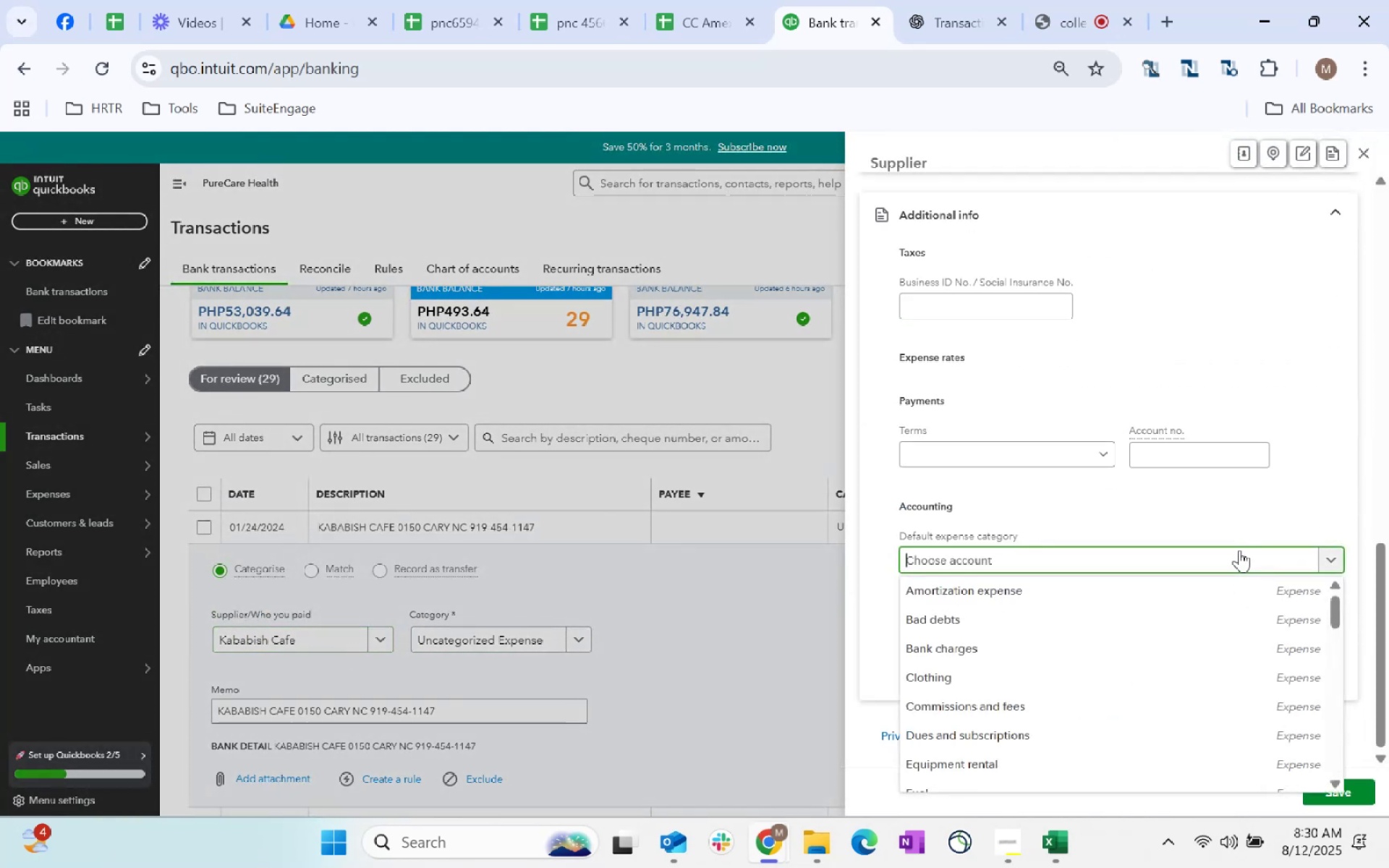 
type(staf)
 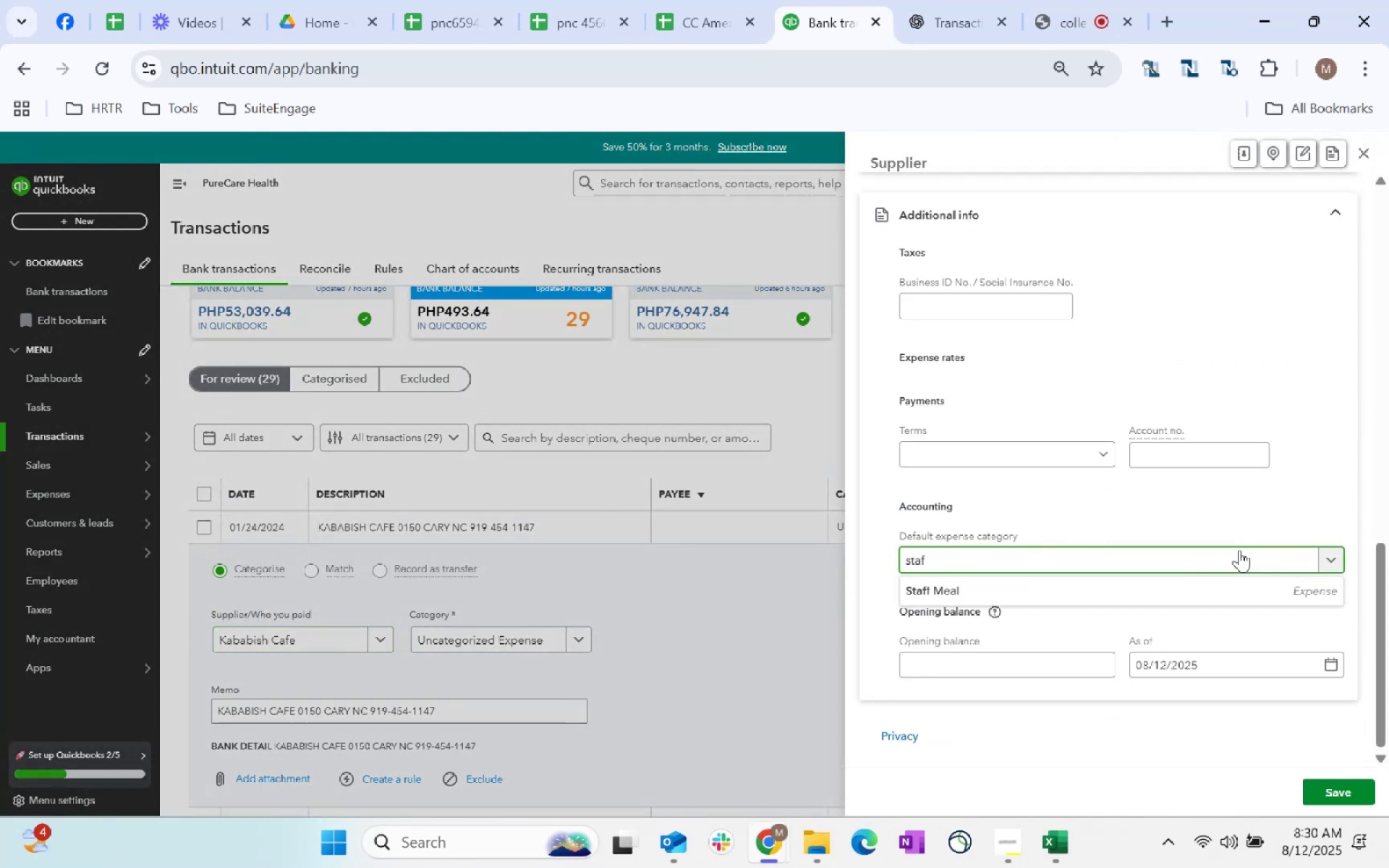 
left_click([1162, 587])
 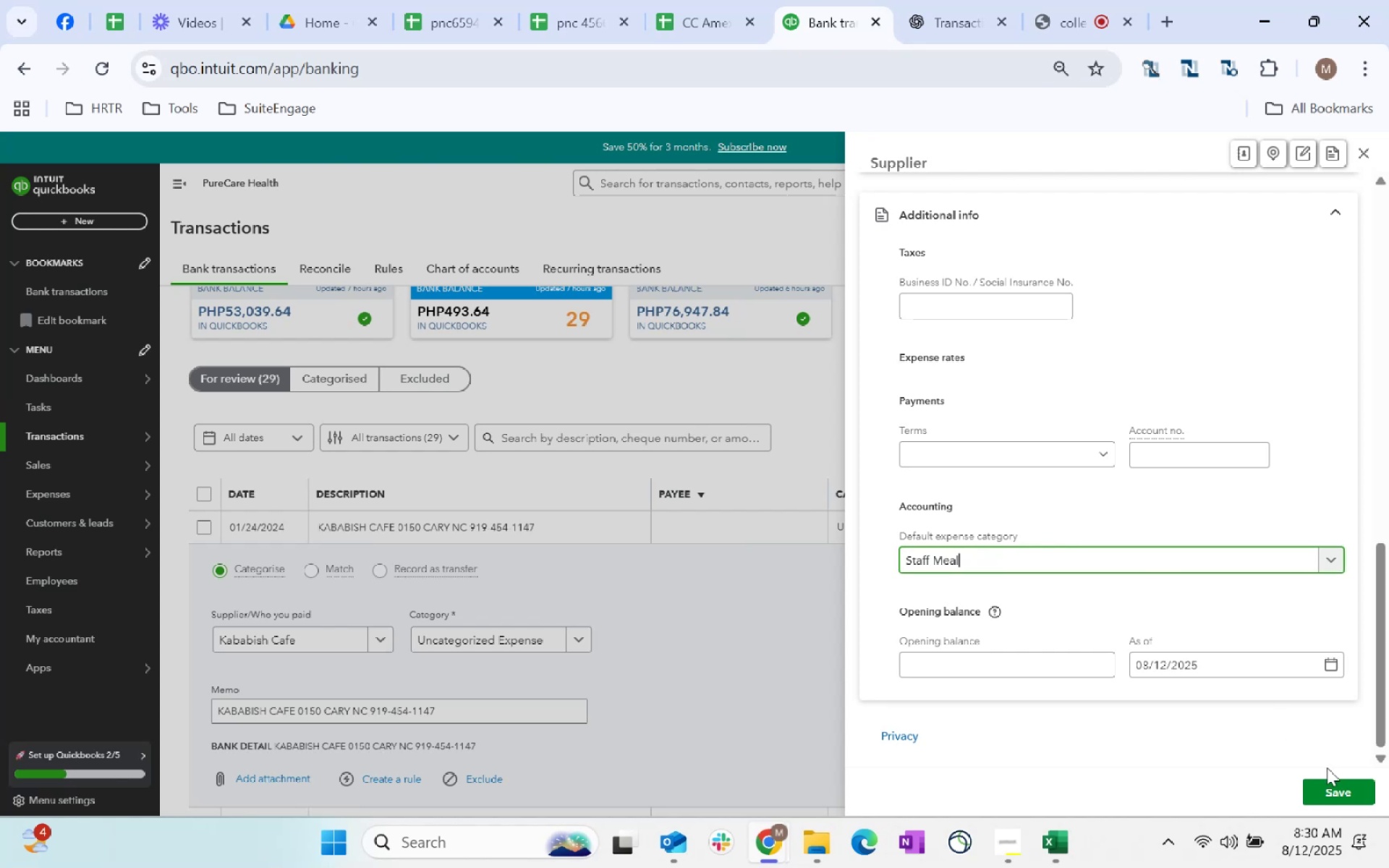 
left_click([1345, 787])
 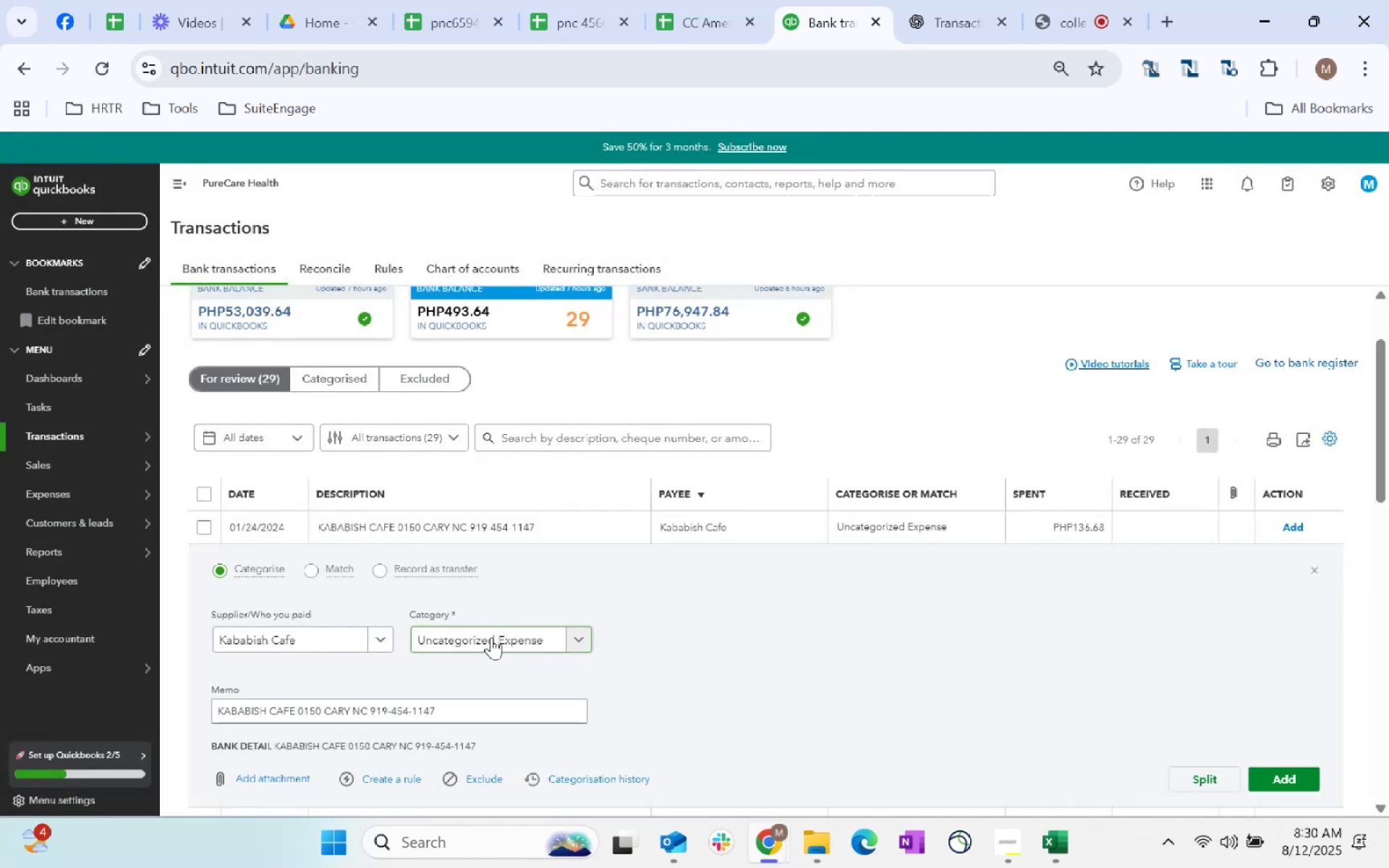 
key(Tab)
key(Tab)
type(staff)
 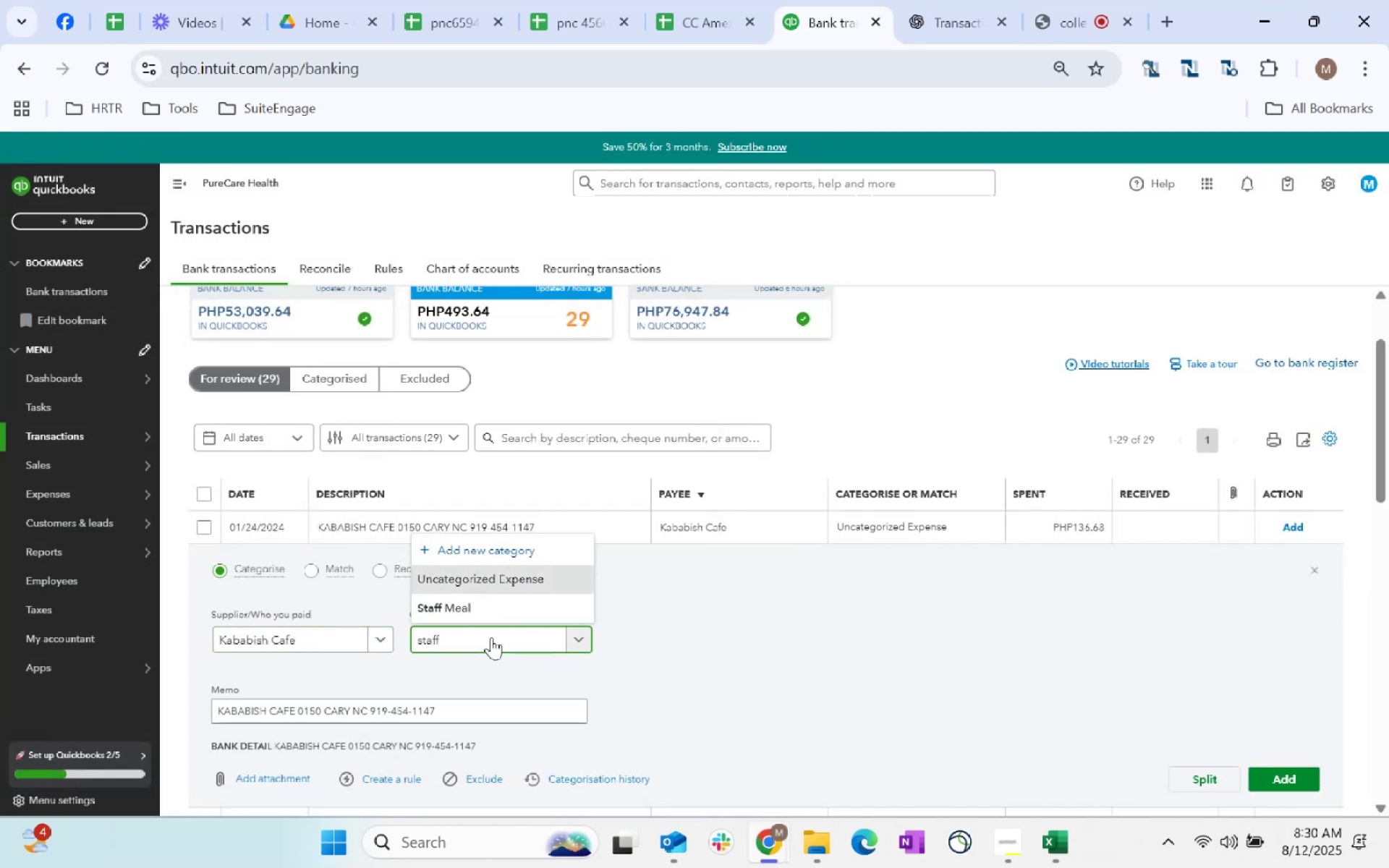 
left_click([481, 615])
 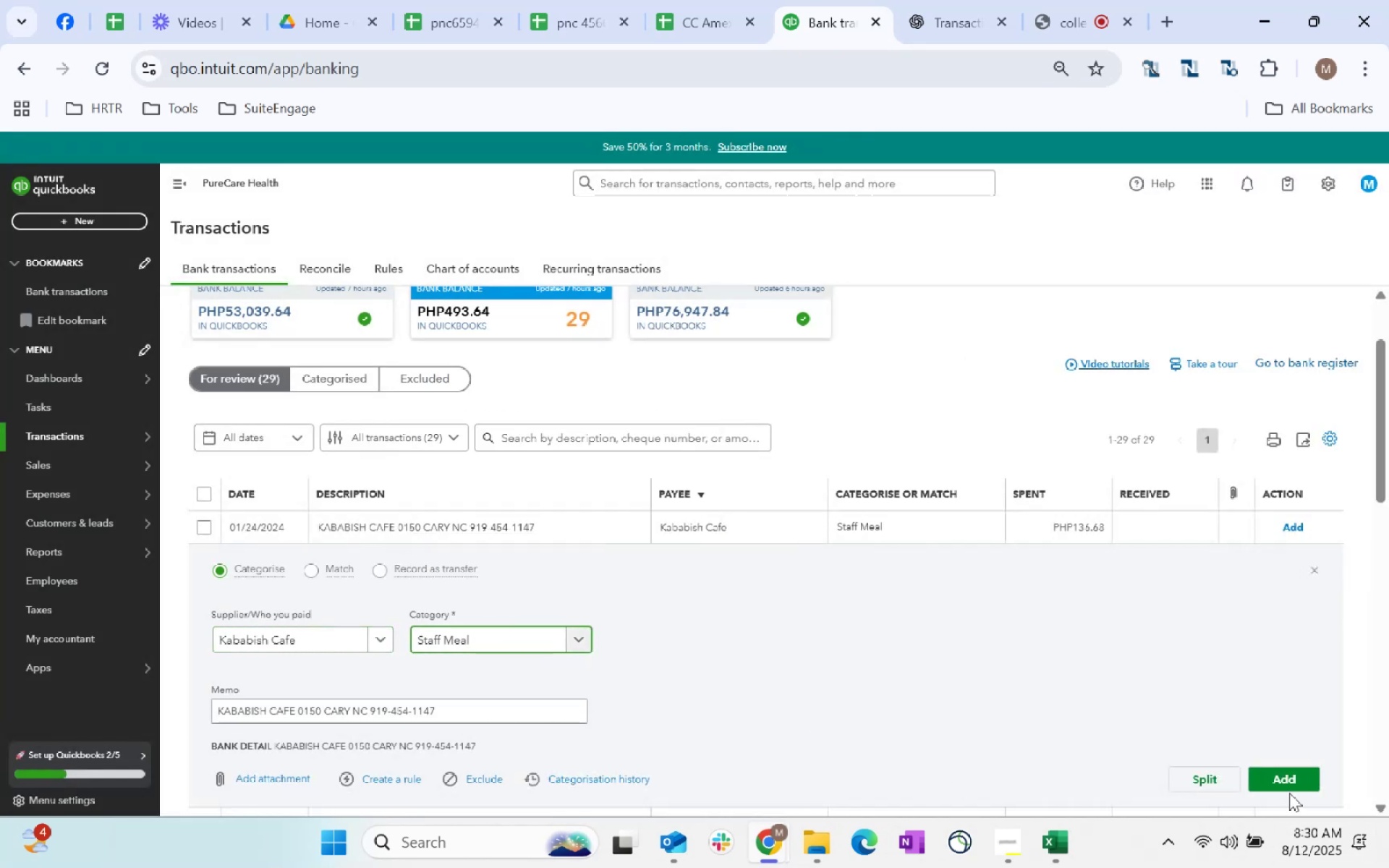 
left_click([1289, 780])
 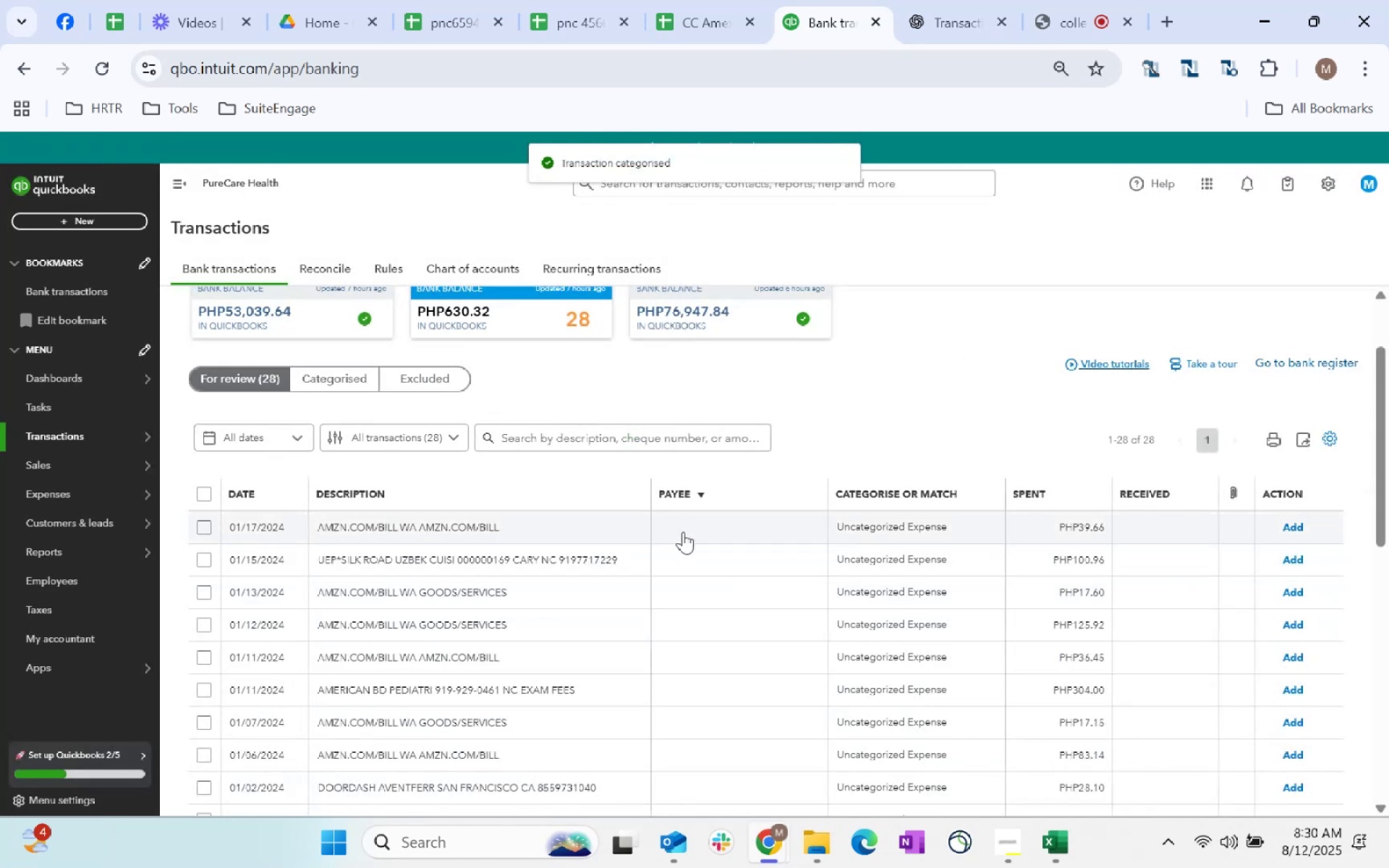 
left_click([683, 532])
 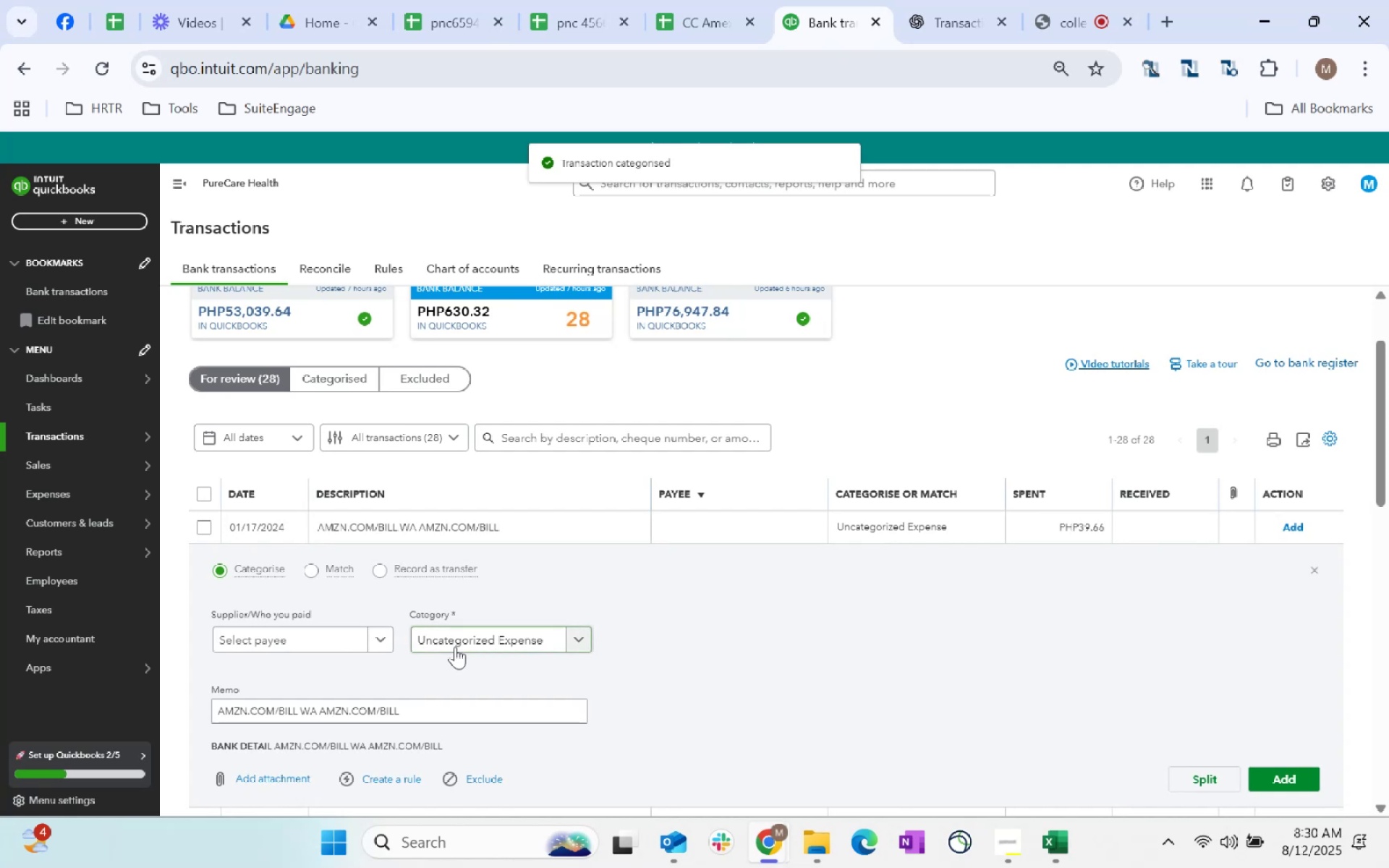 
left_click([459, 639])
 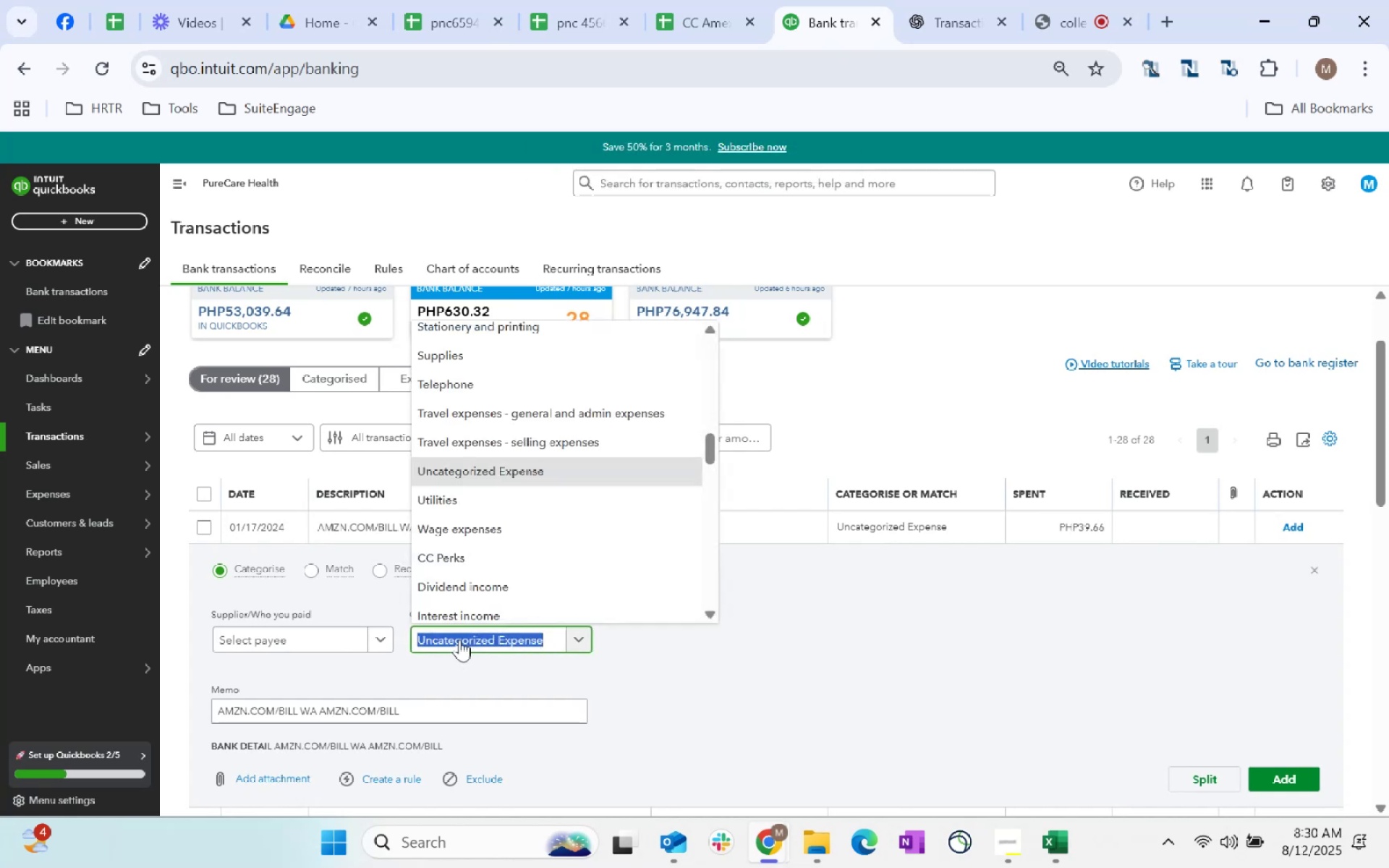 
type(dues)
 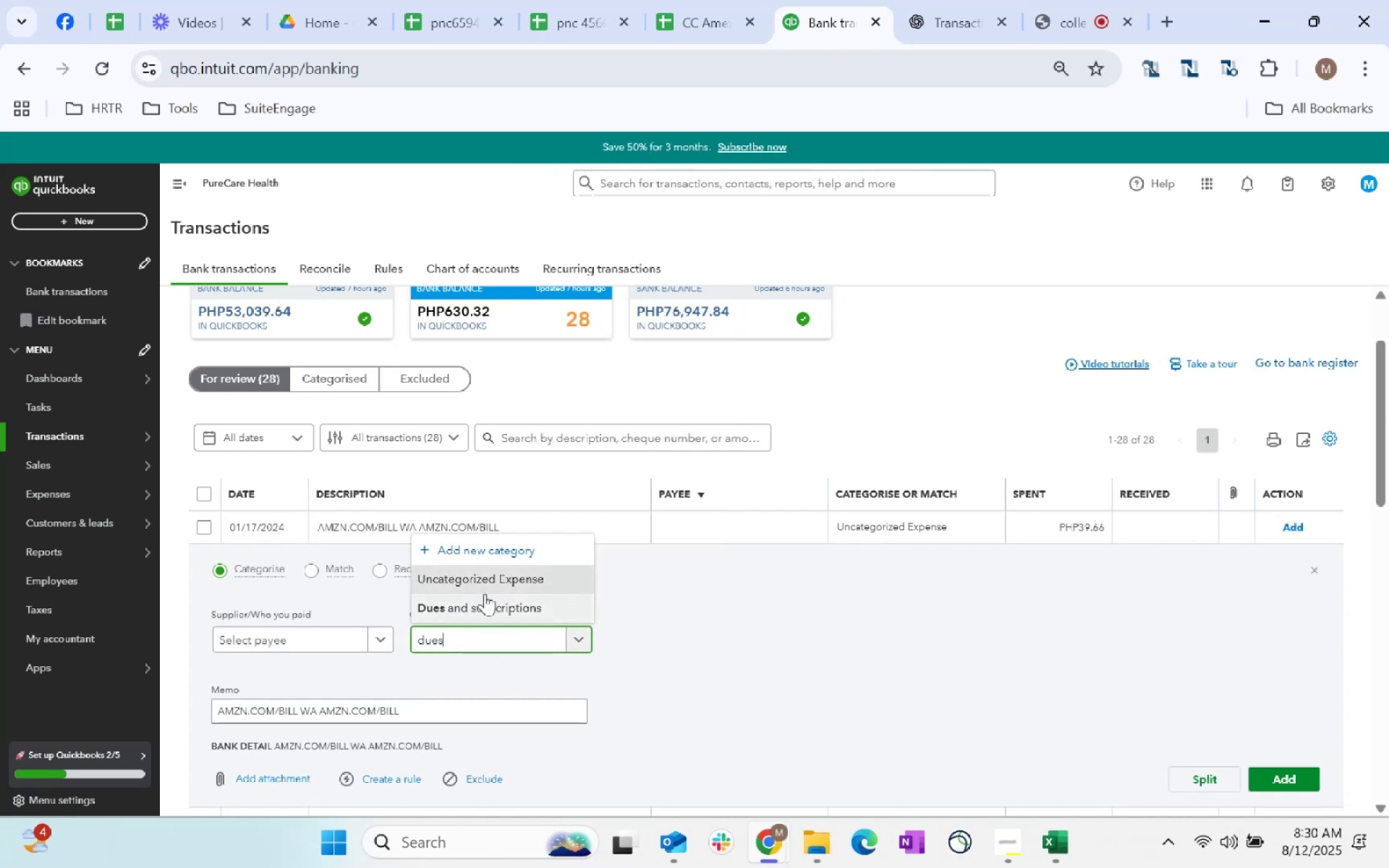 
left_click([487, 610])
 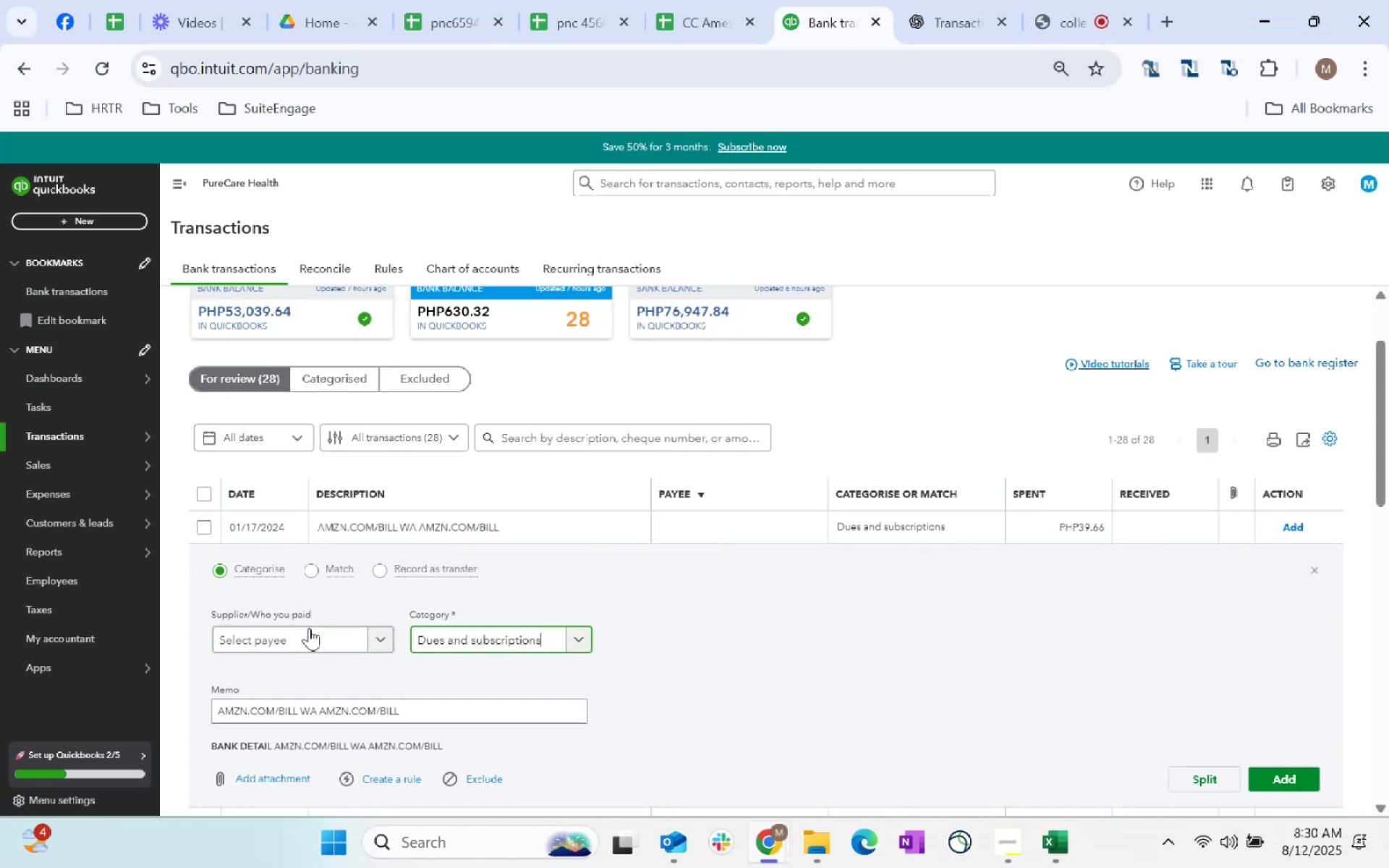 
left_click([309, 626])
 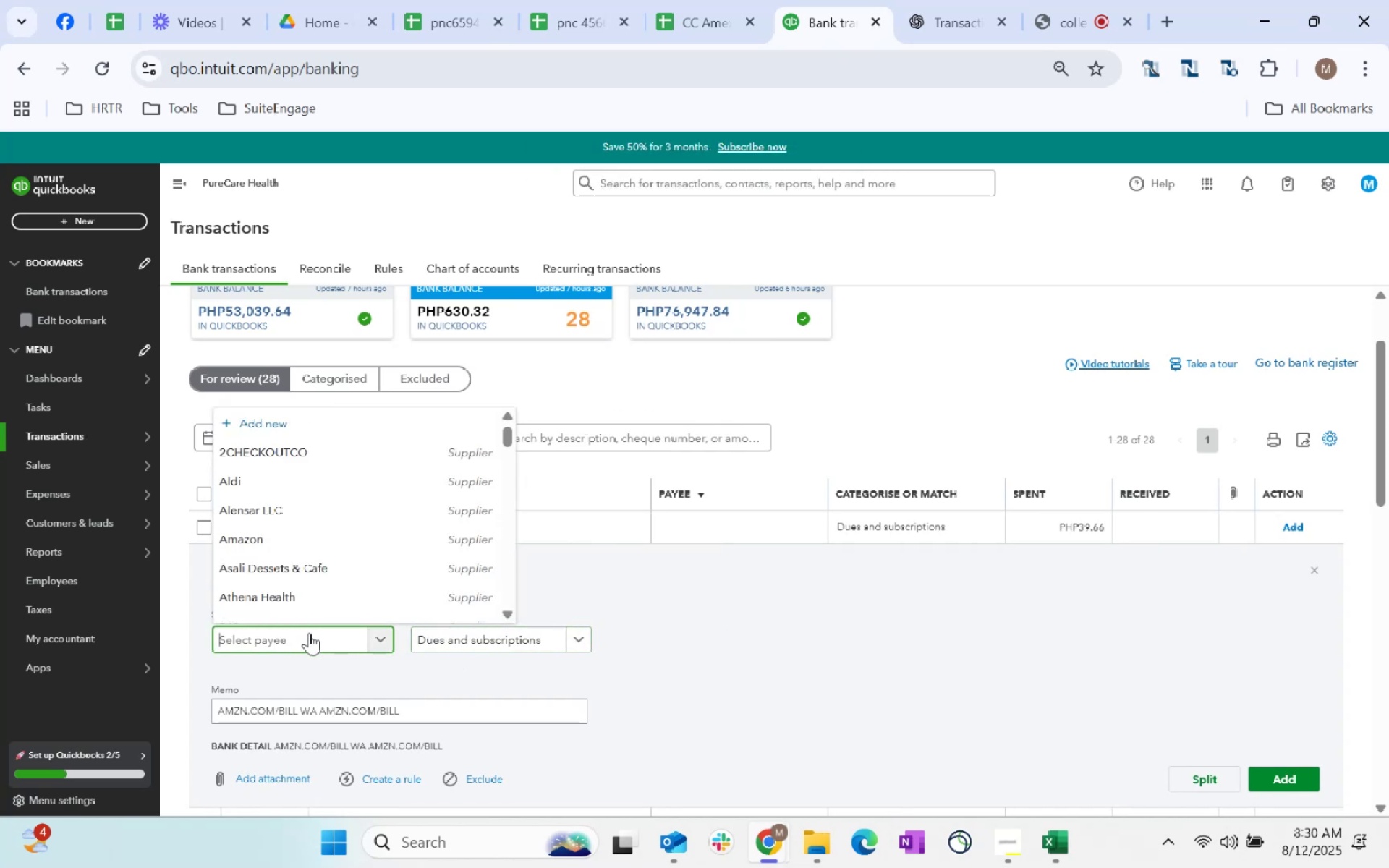 
type(amazon)
 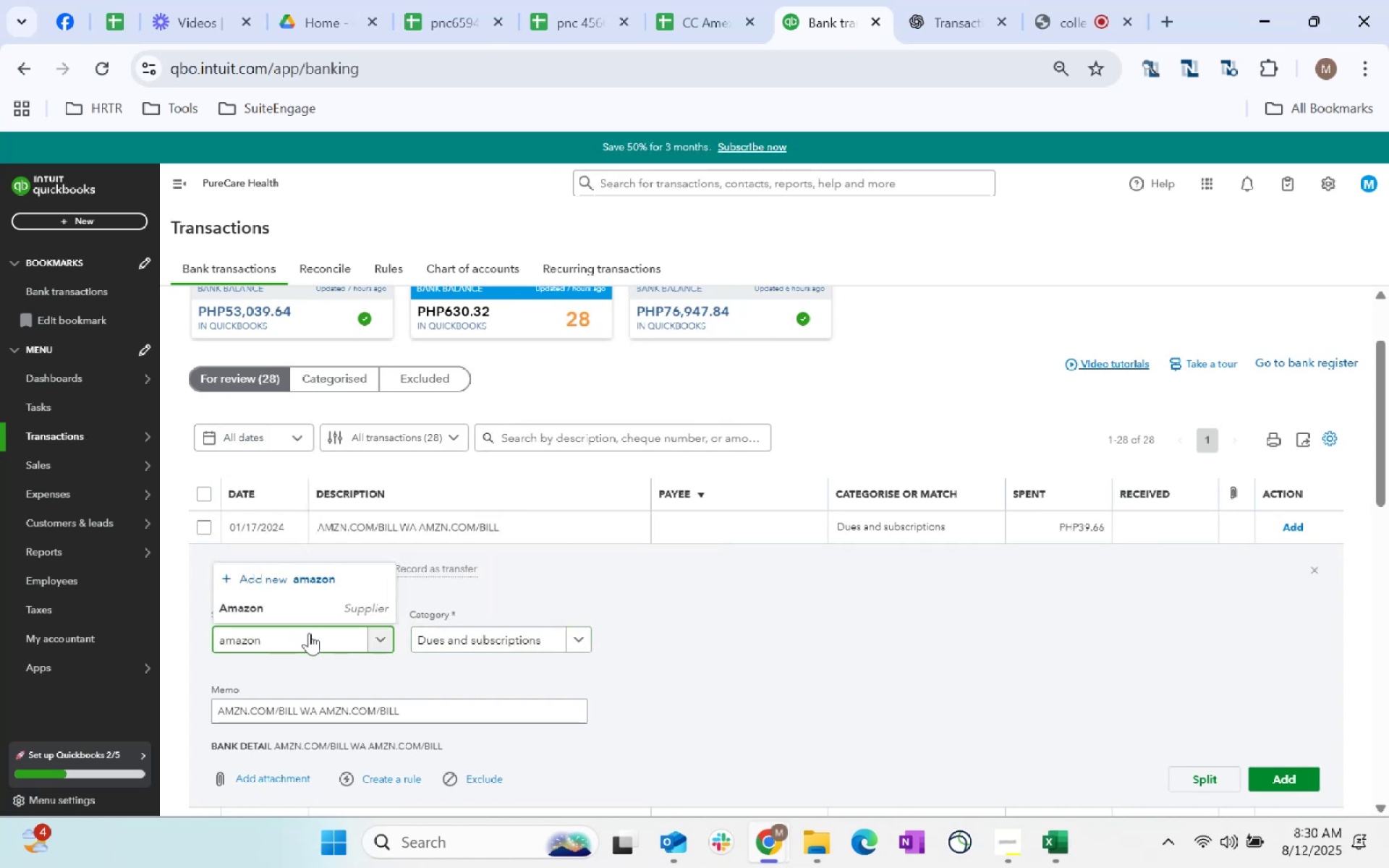 
left_click([286, 608])
 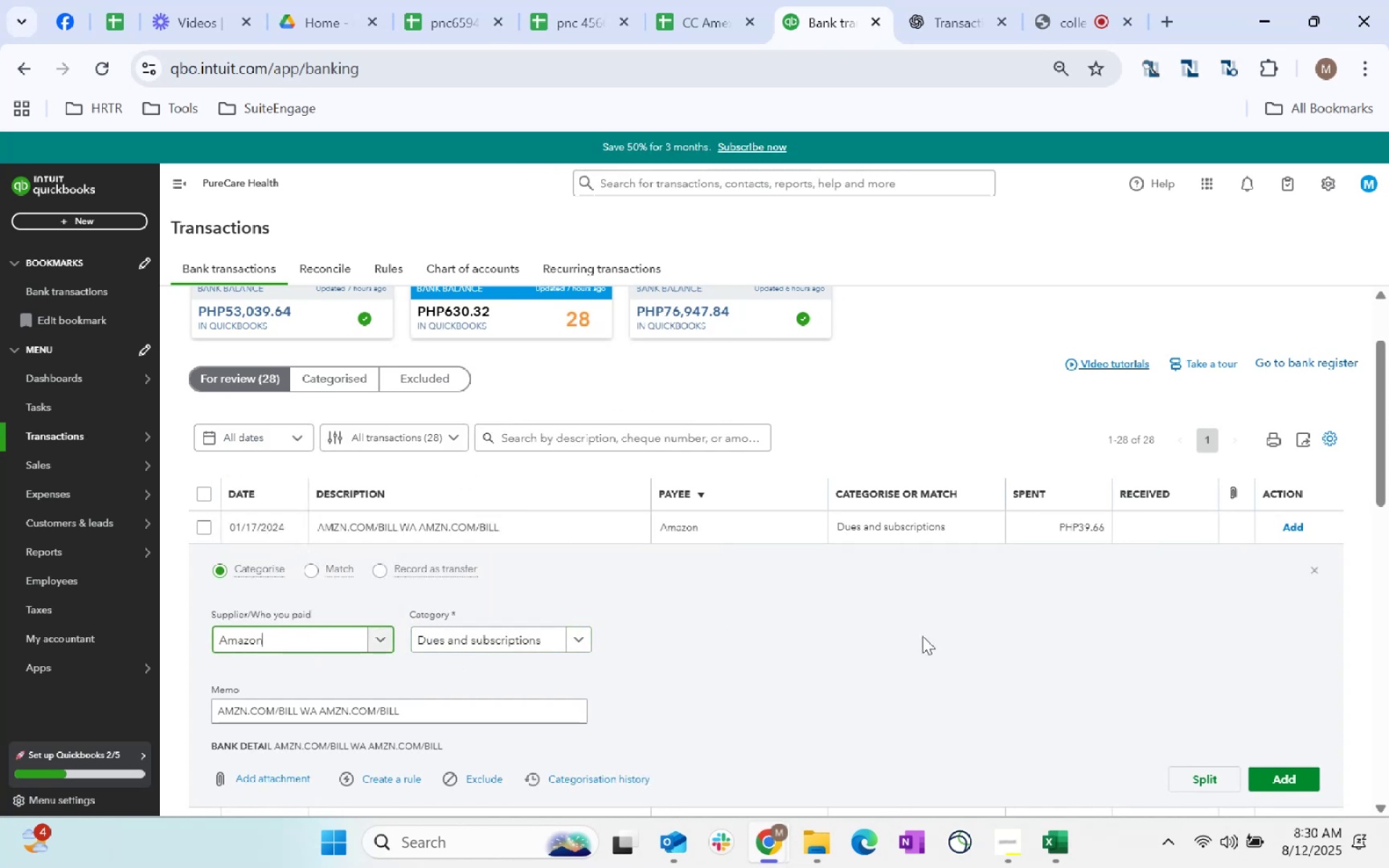 
left_click([885, 636])
 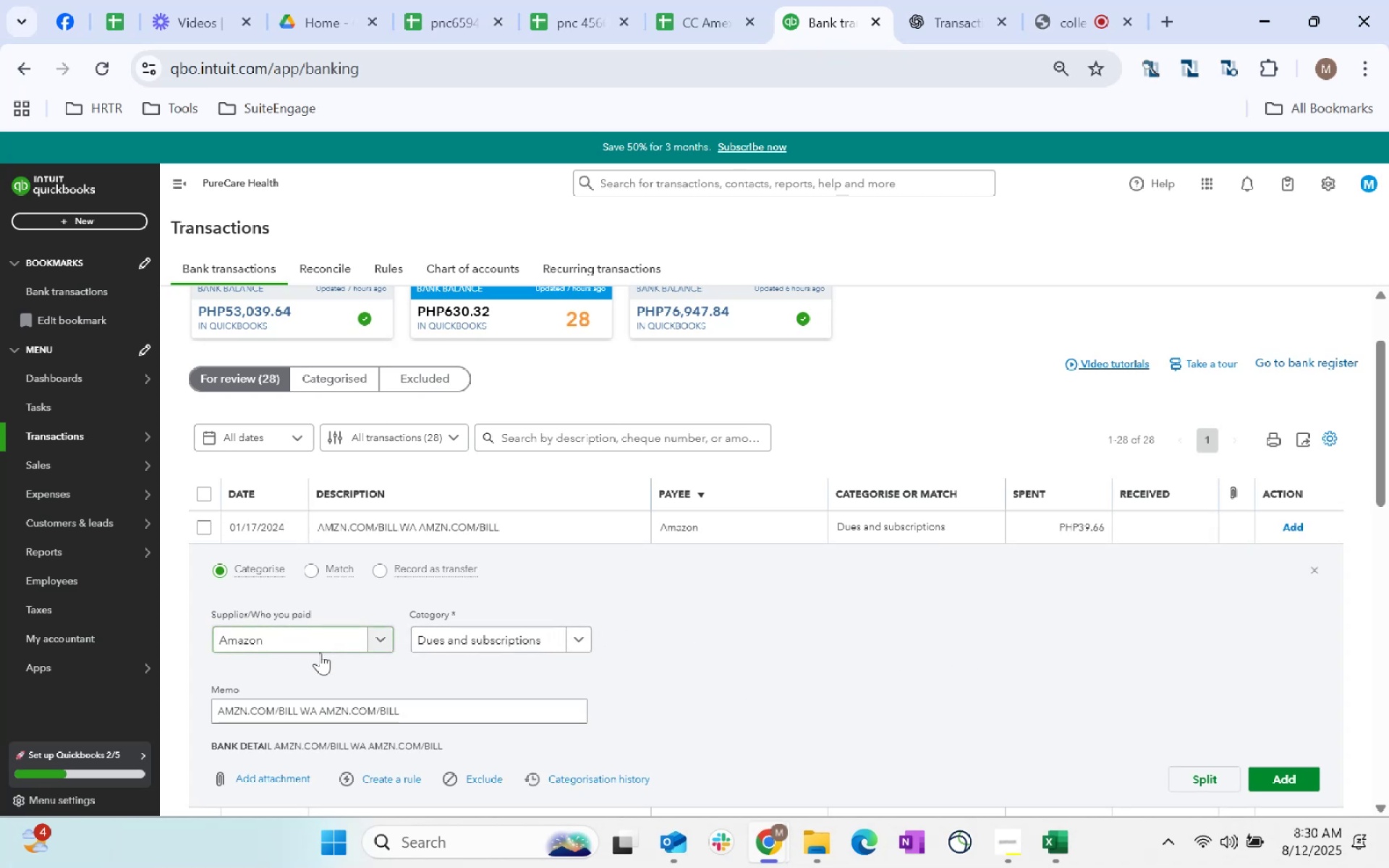 
left_click([507, 642])
 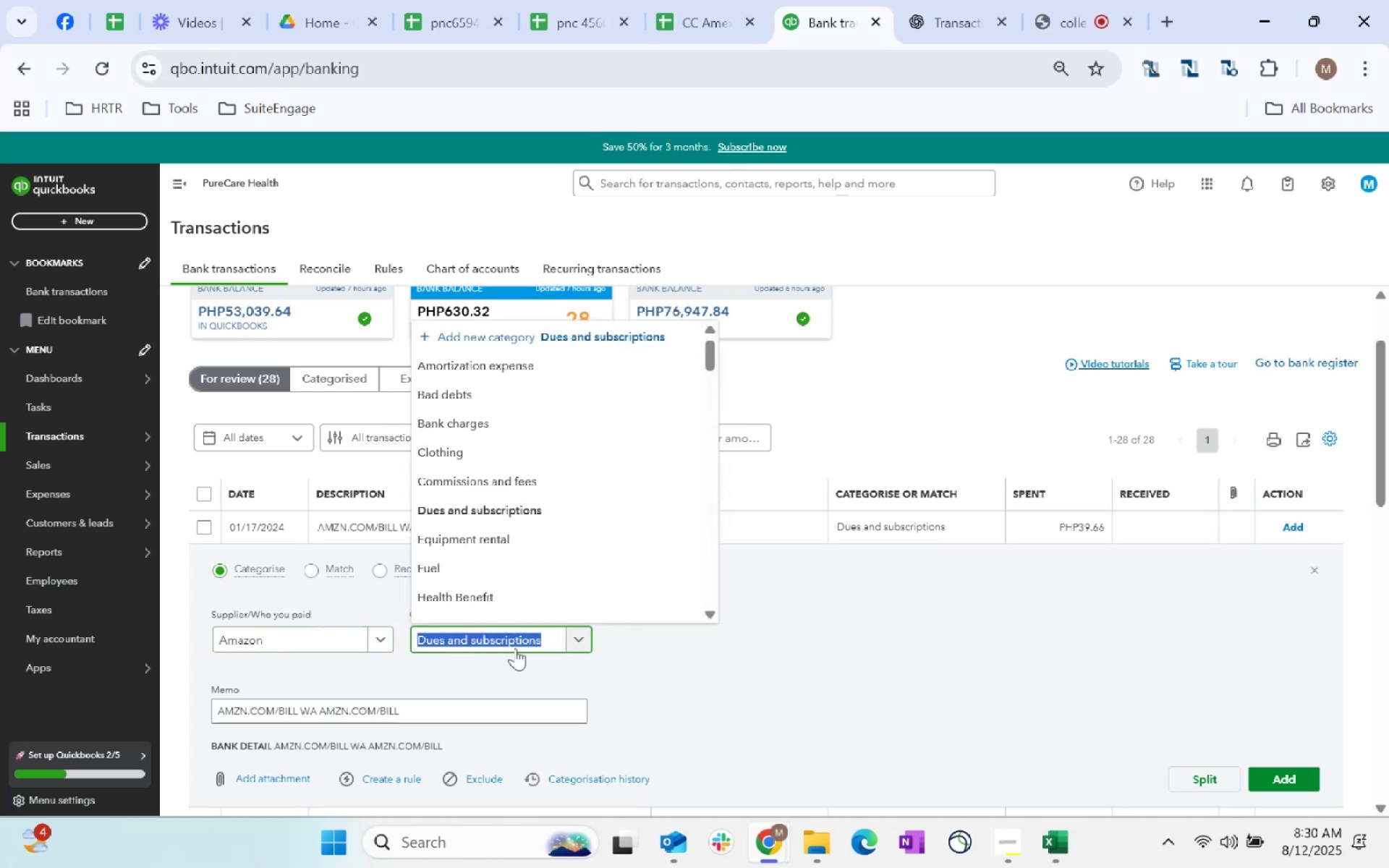 
type(supplies)
 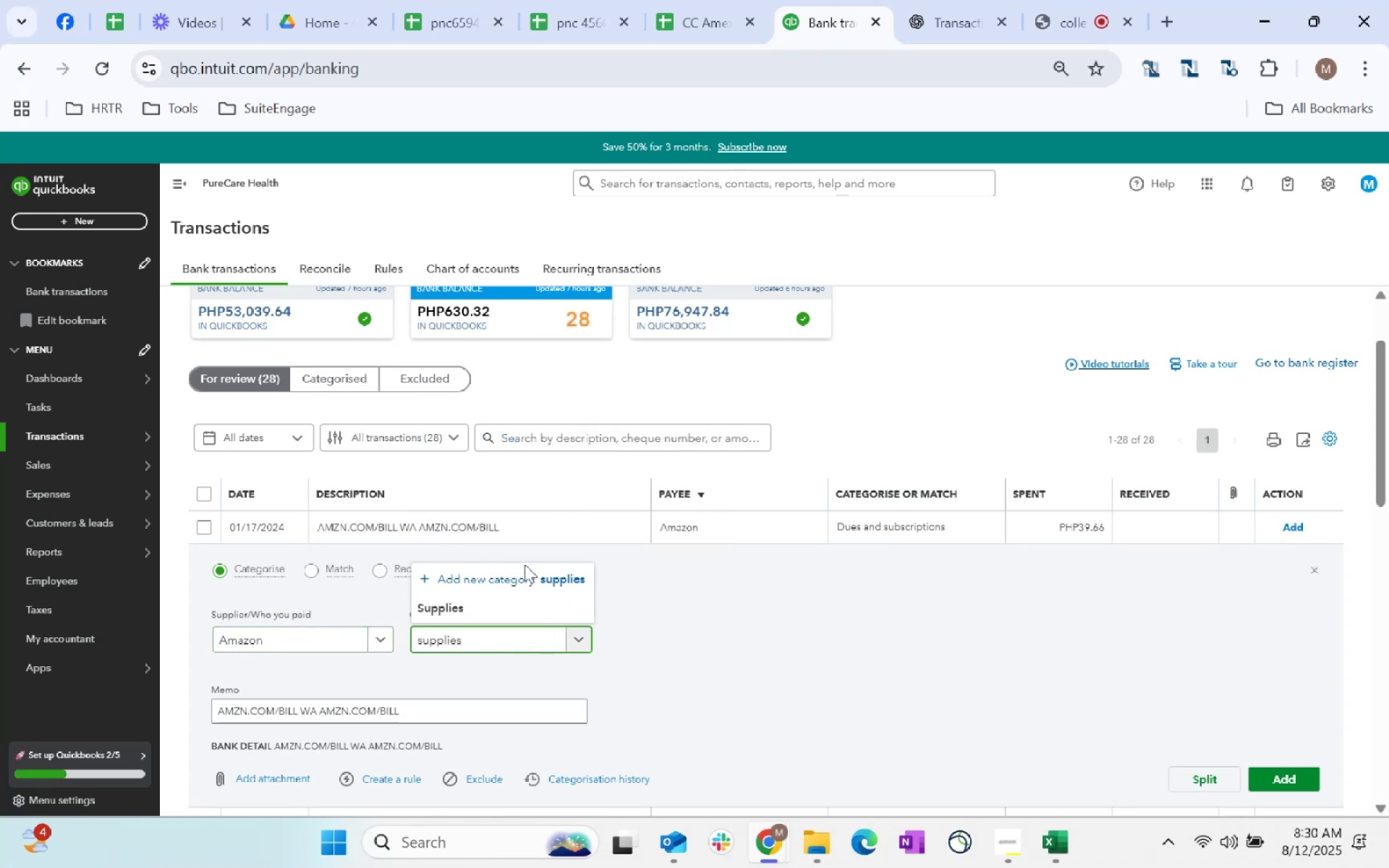 
left_click([490, 608])
 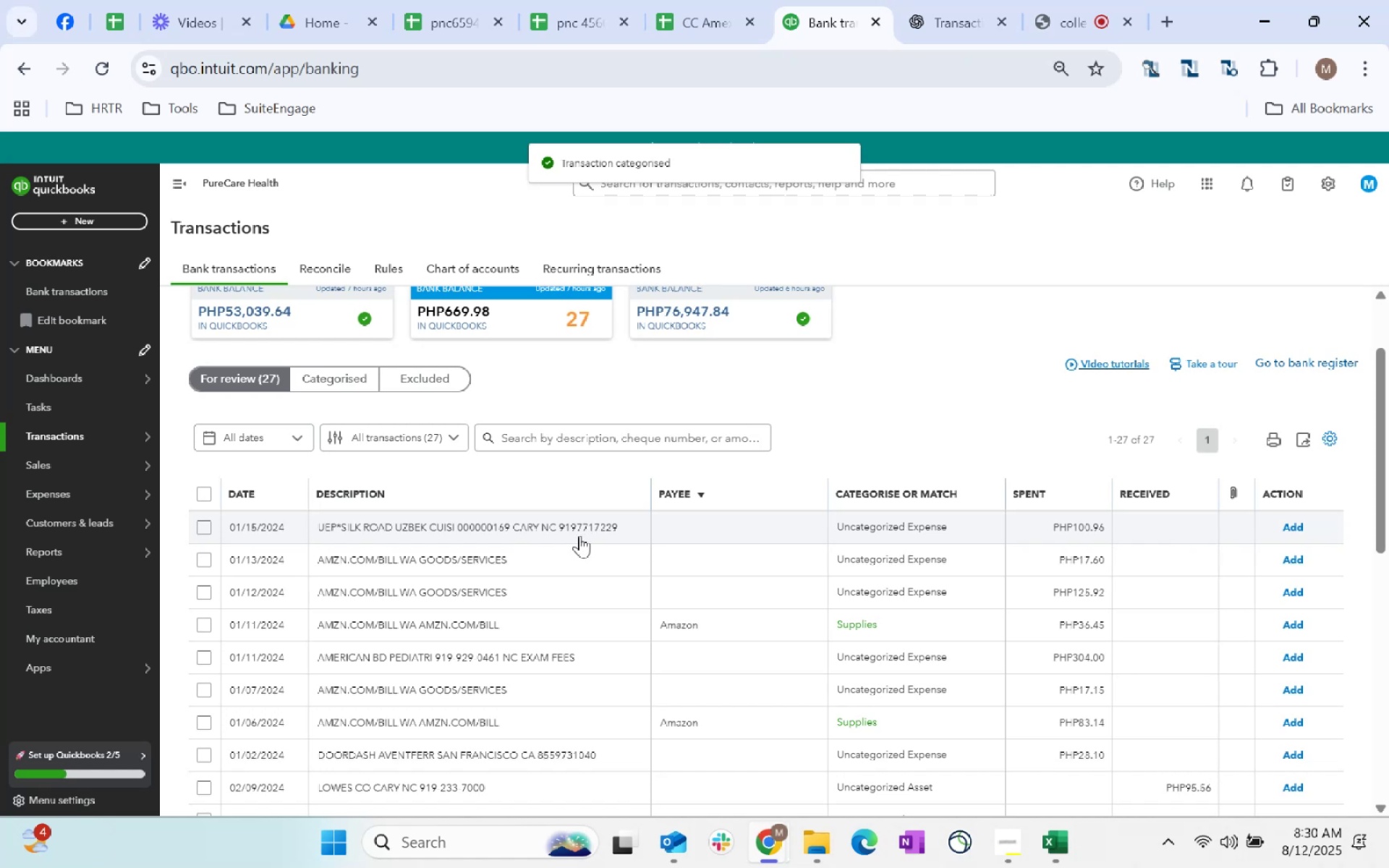 
wait(6.14)
 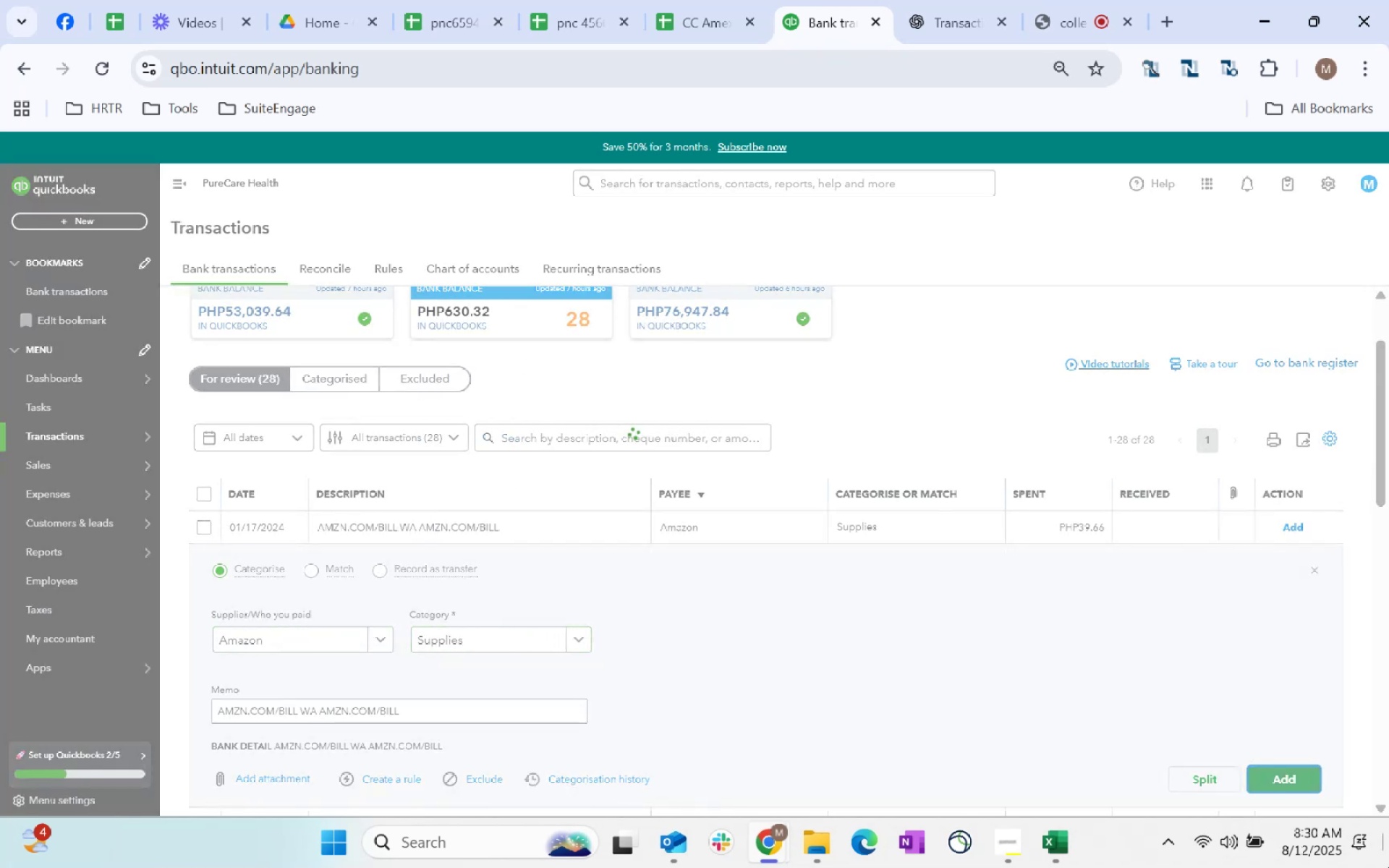 
left_click([761, 566])
 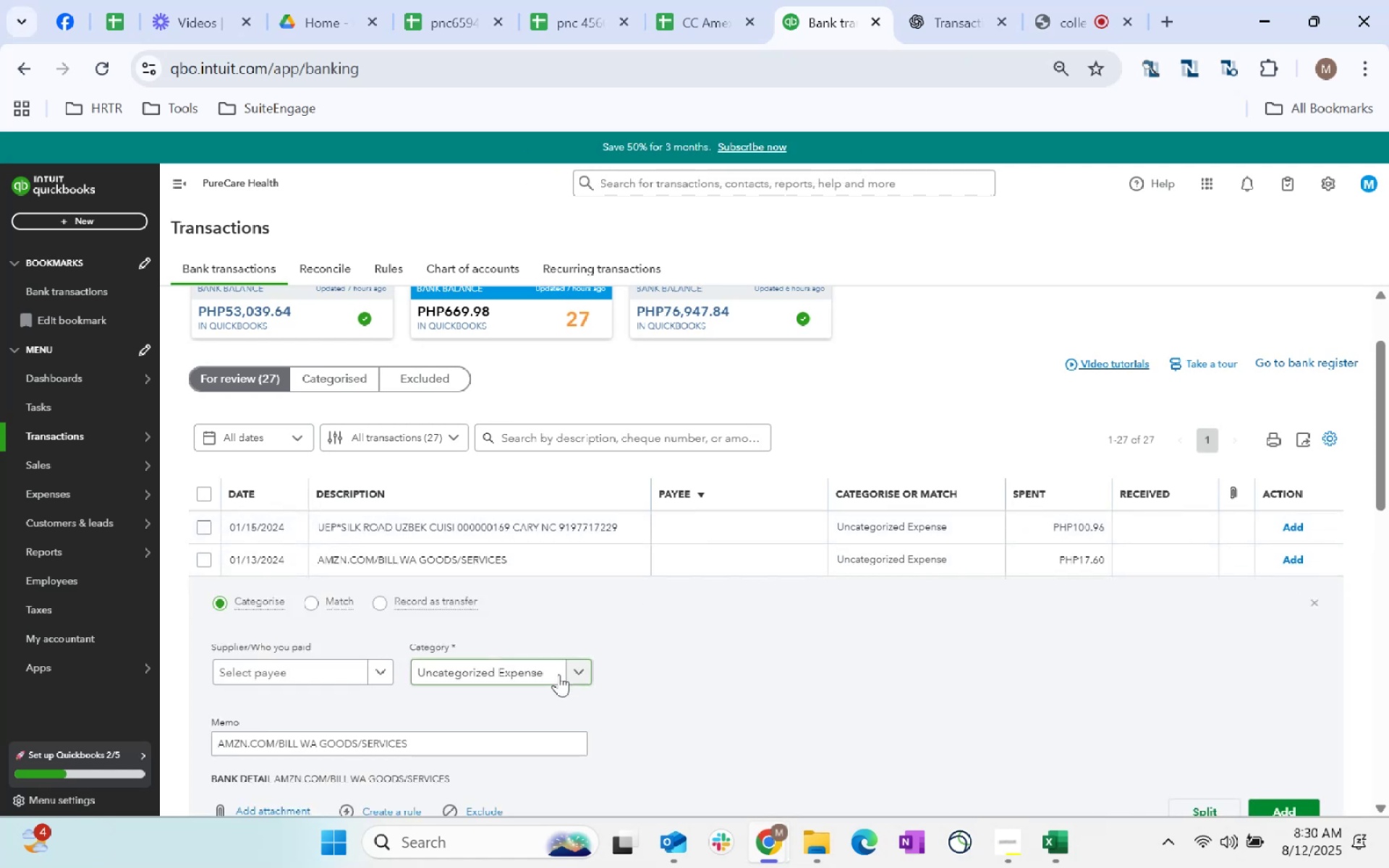 
left_click([359, 666])
 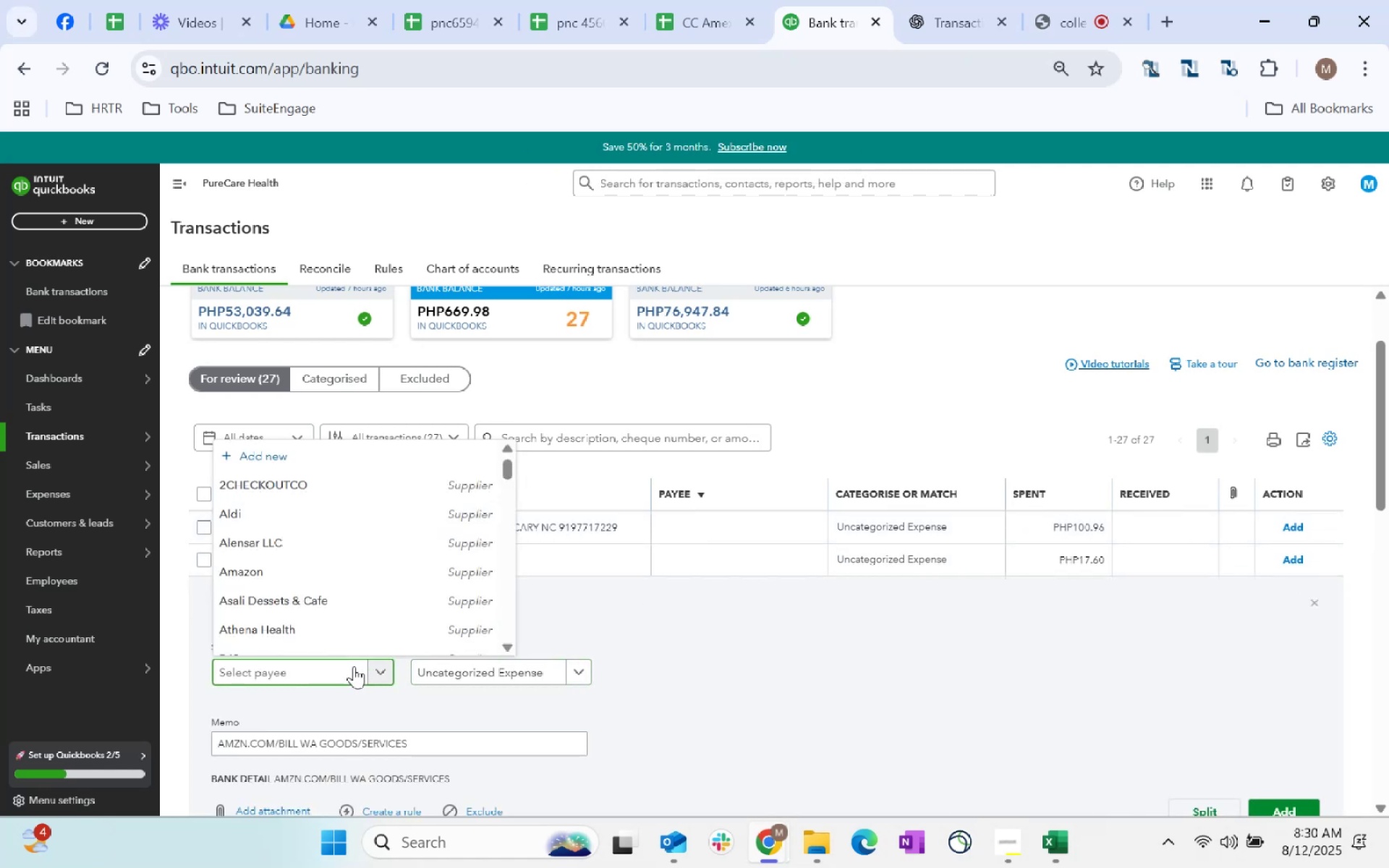 
type(amax)
key(Backspace)
type(zon)
 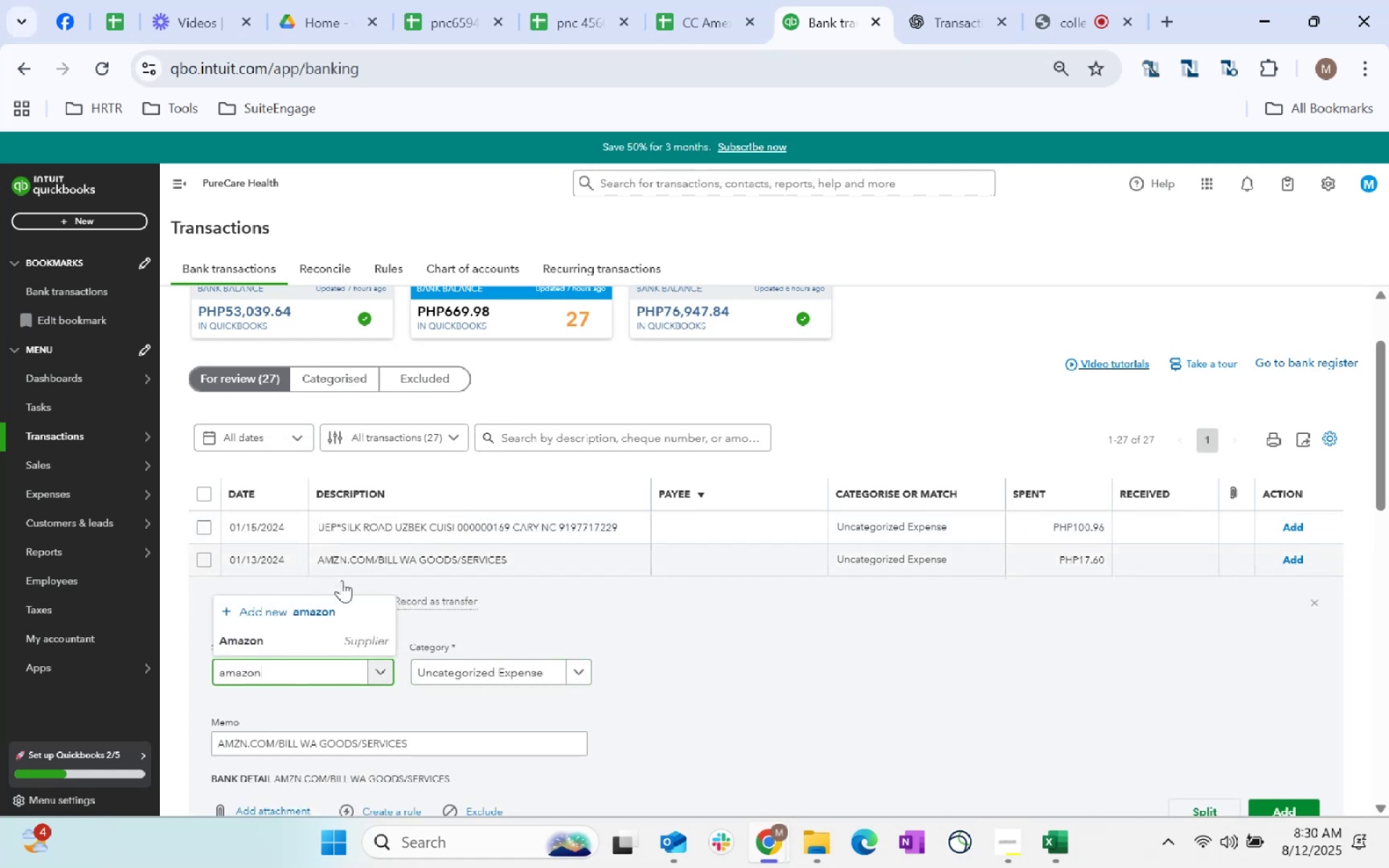 
left_click([357, 633])
 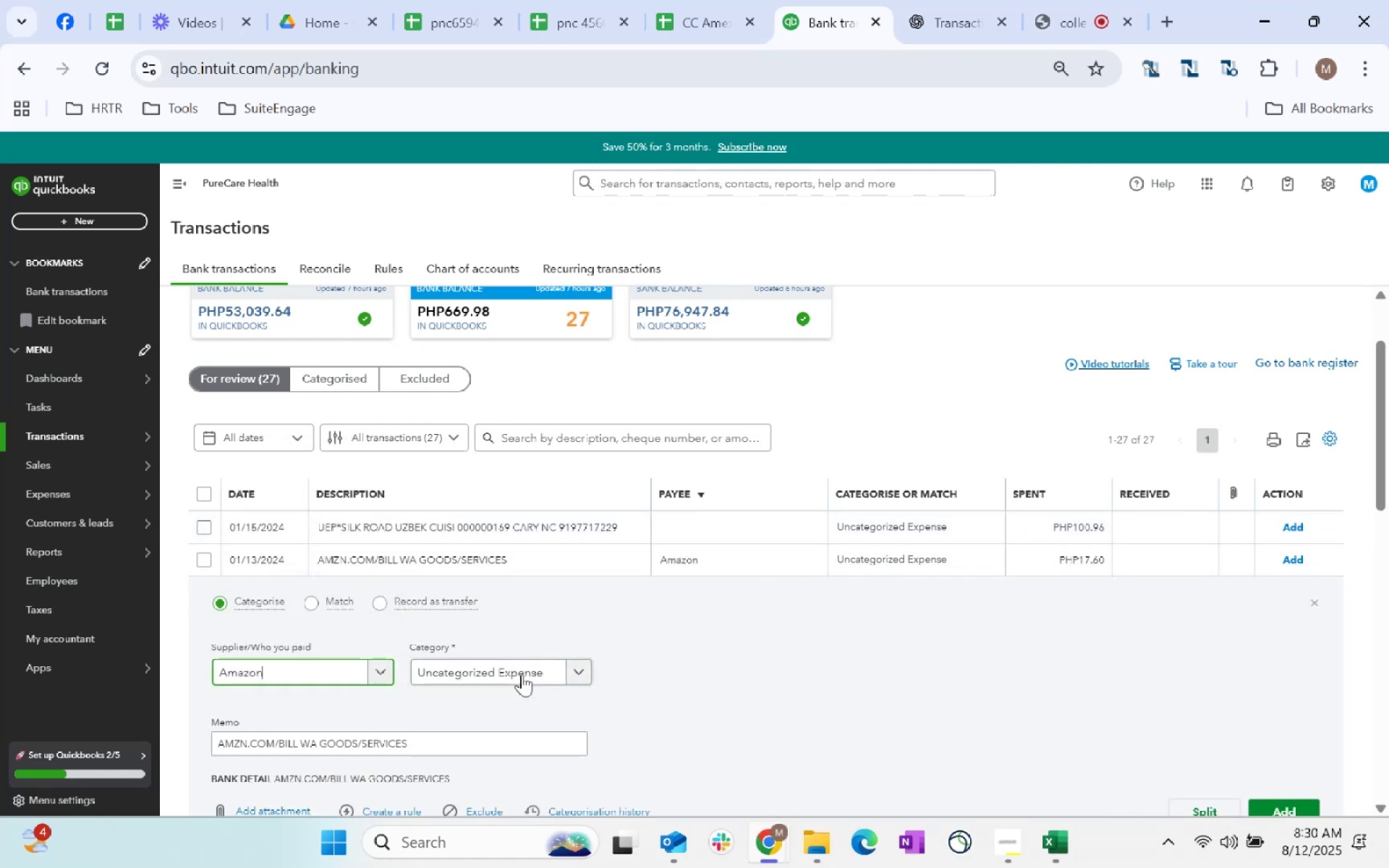 
left_click([522, 674])
 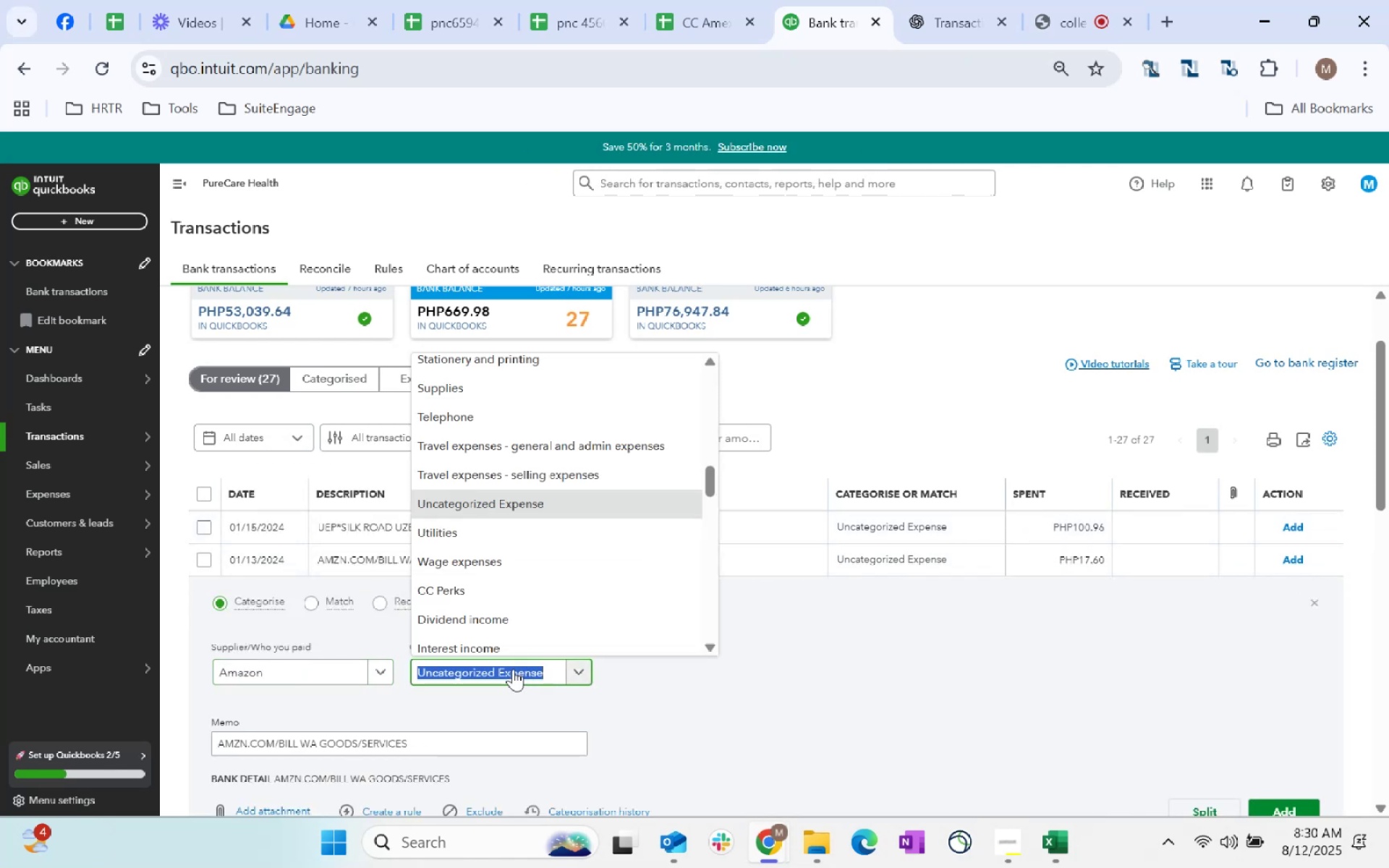 
type(supplies)
 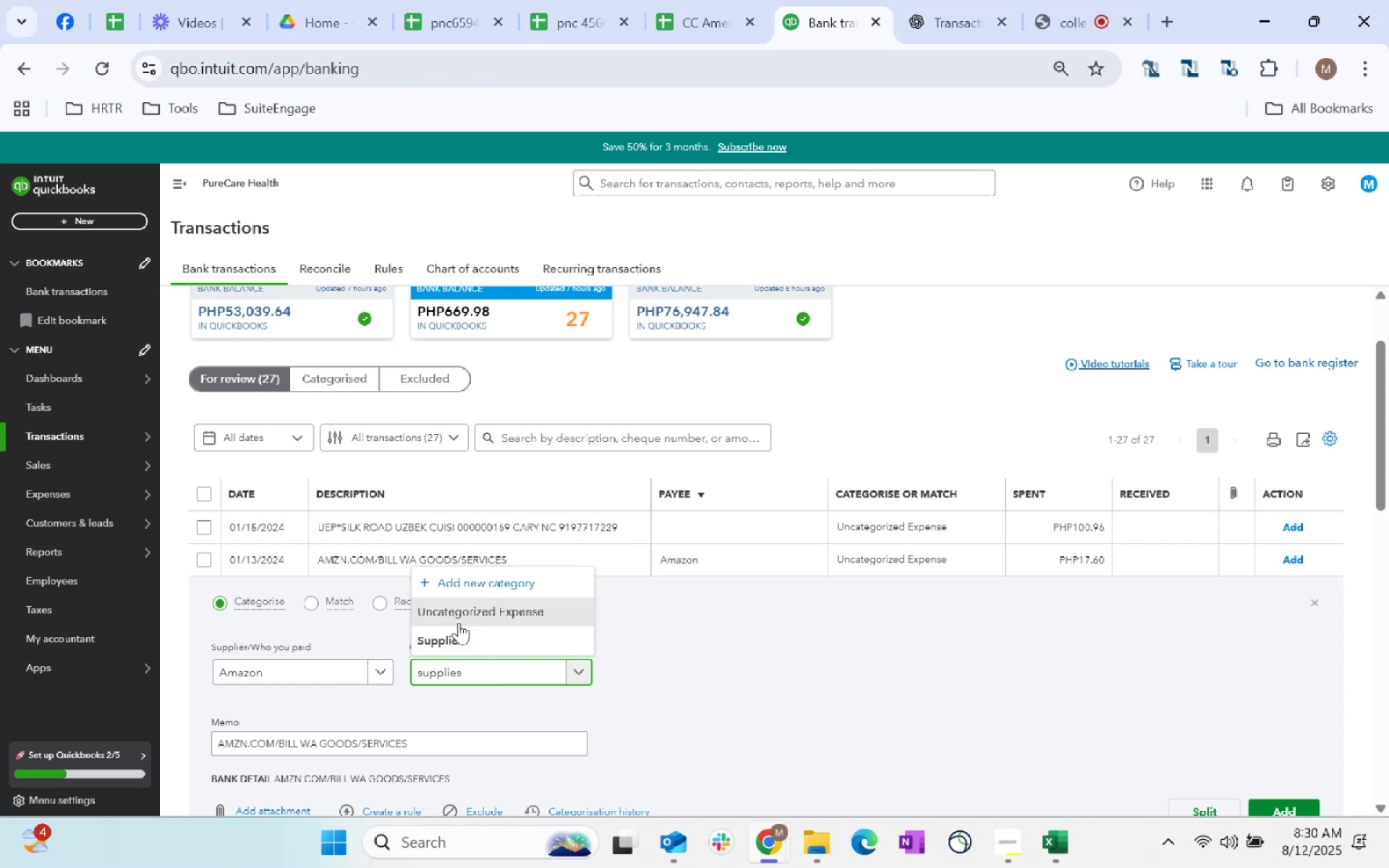 
left_click([475, 638])
 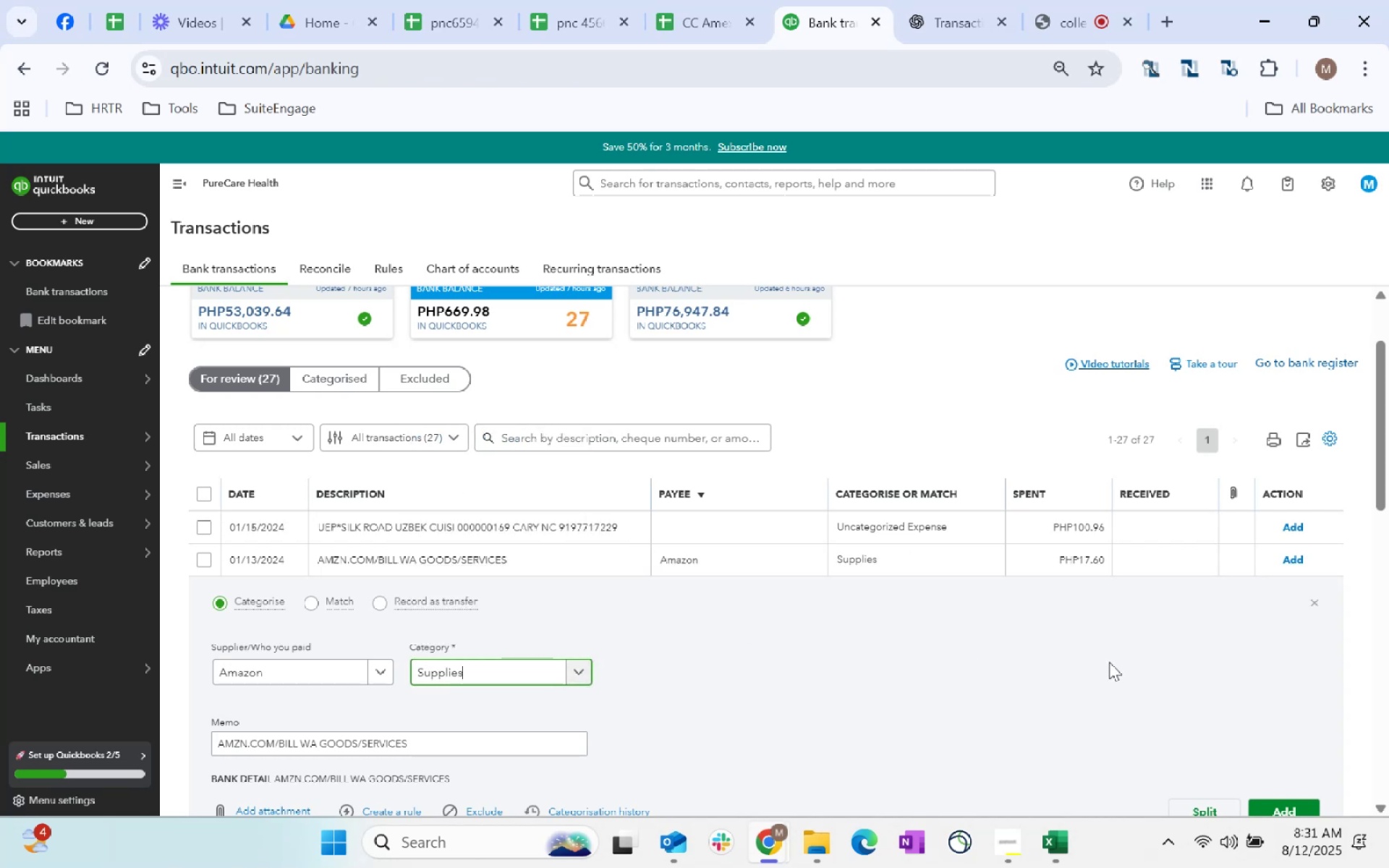 
scroll: coordinate [1086, 637], scroll_direction: down, amount: 10.0
 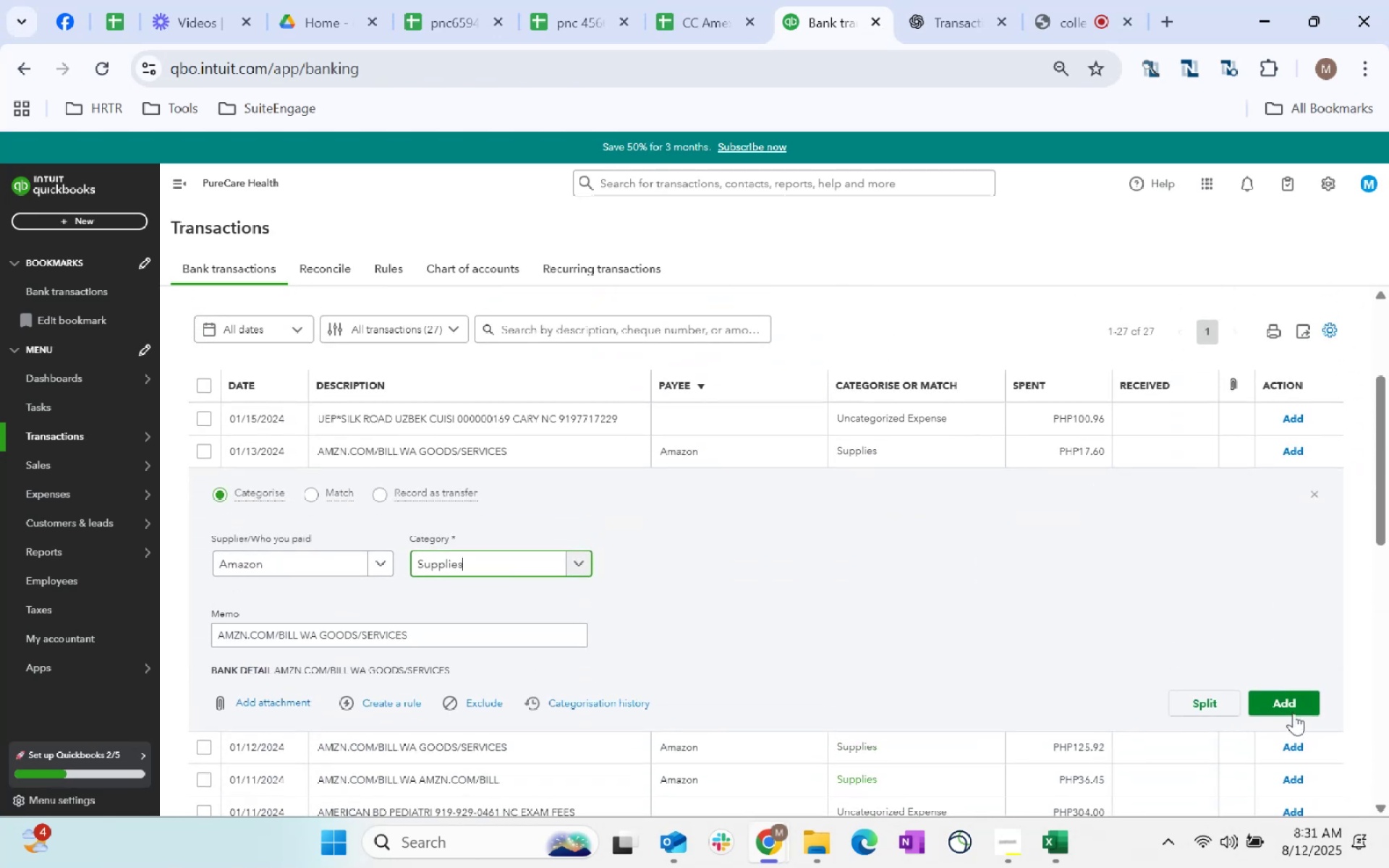 
left_click([1301, 707])
 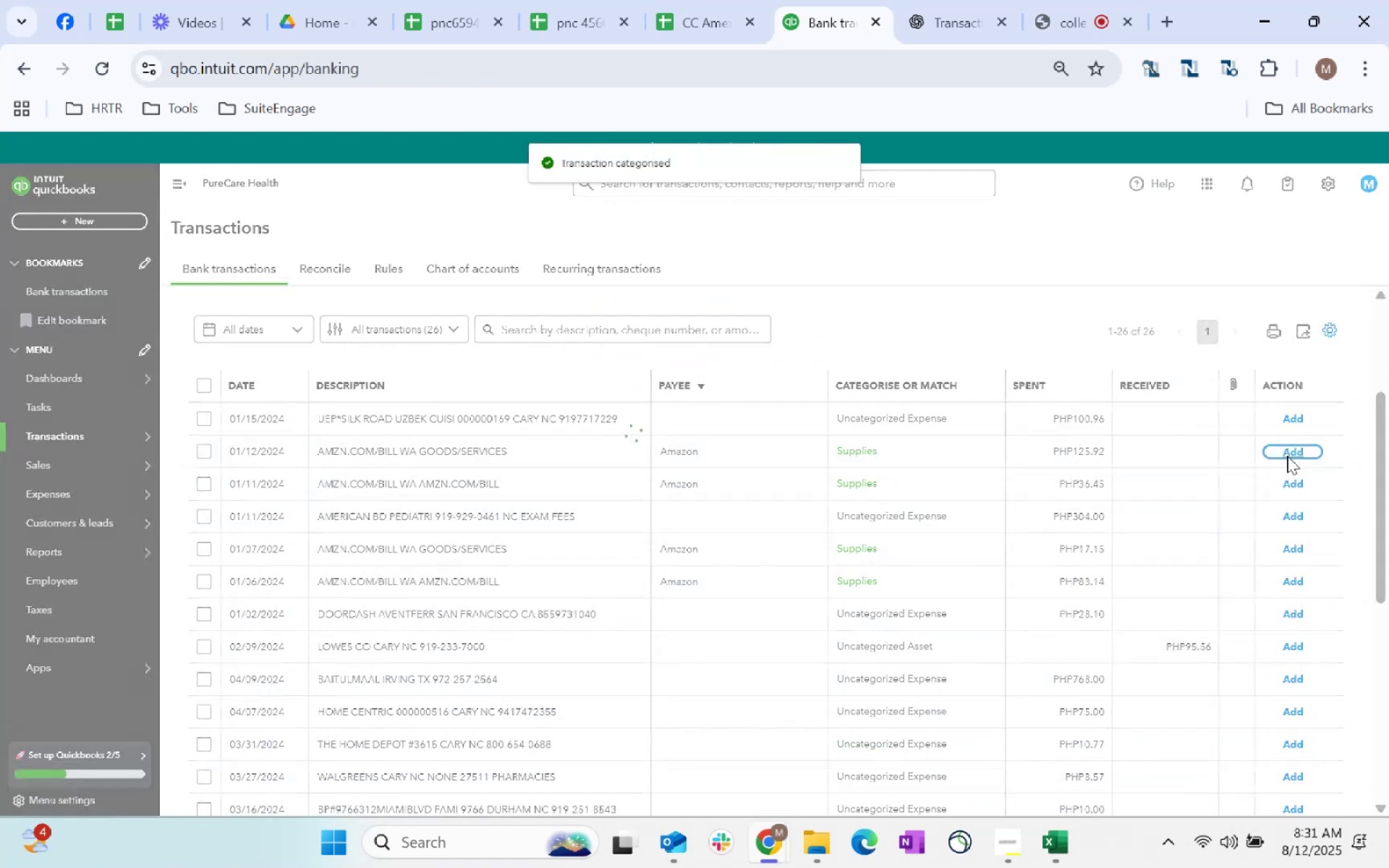 
left_click([1280, 446])
 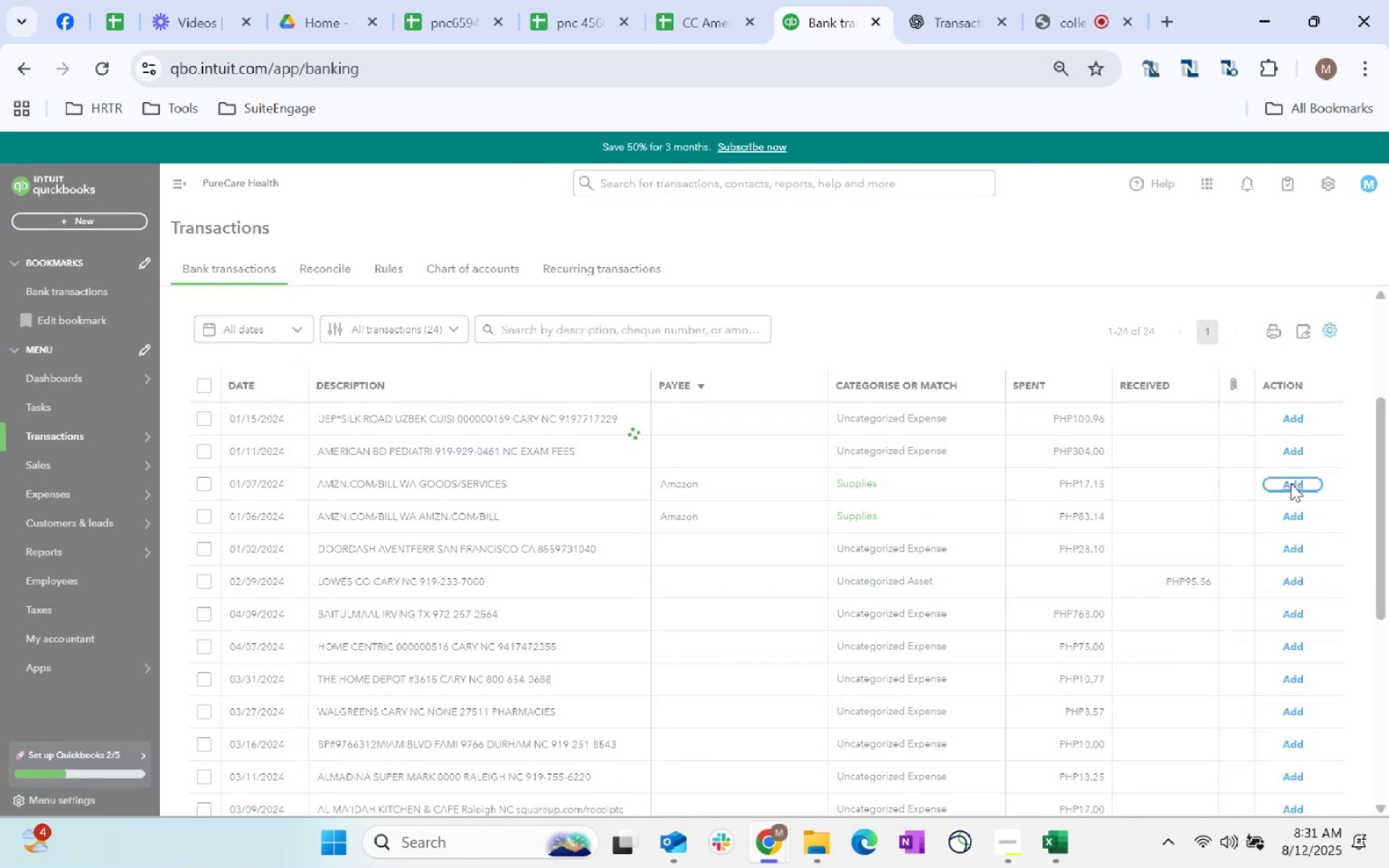 
left_click([1289, 483])
 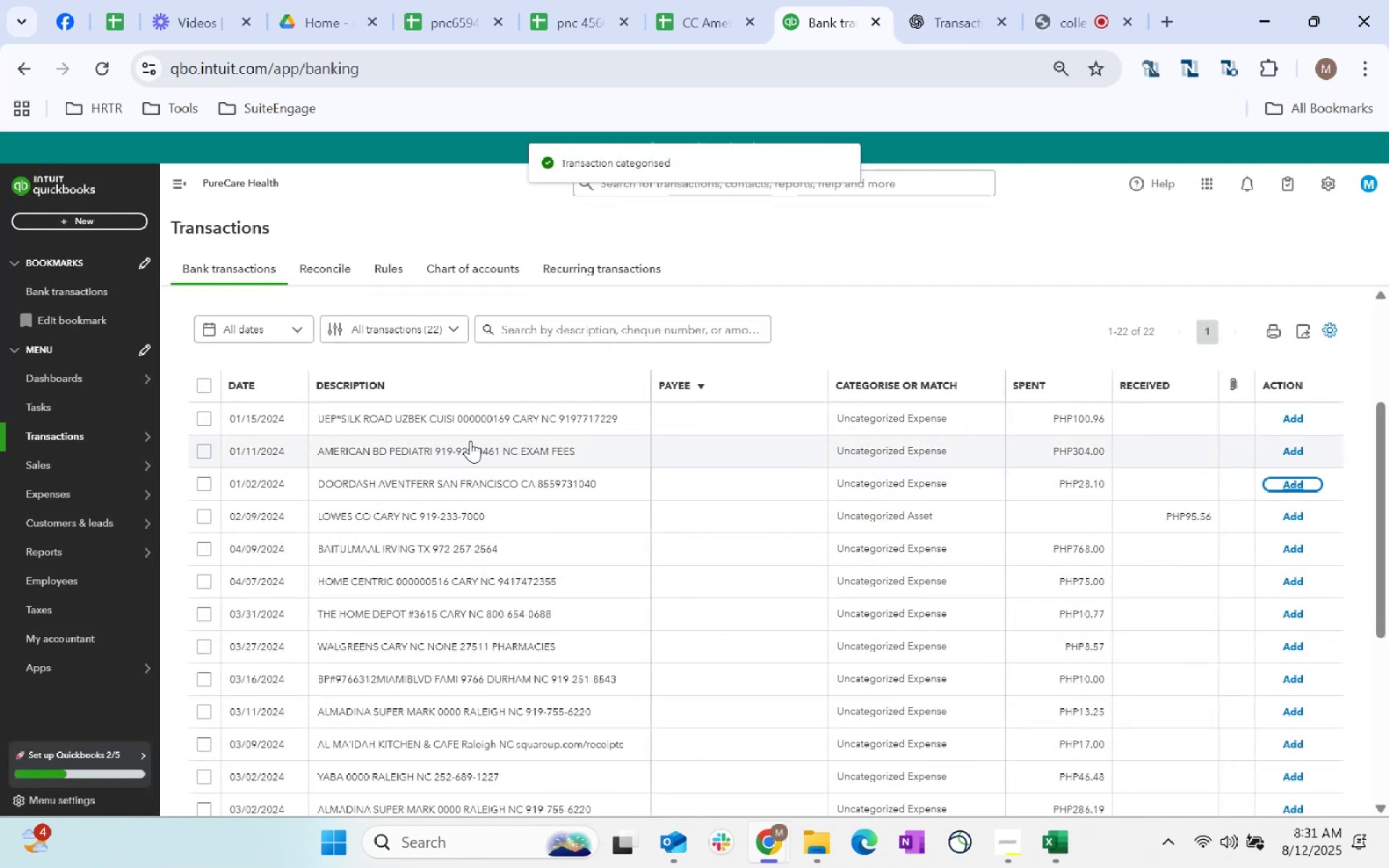 
left_click([381, 425])
 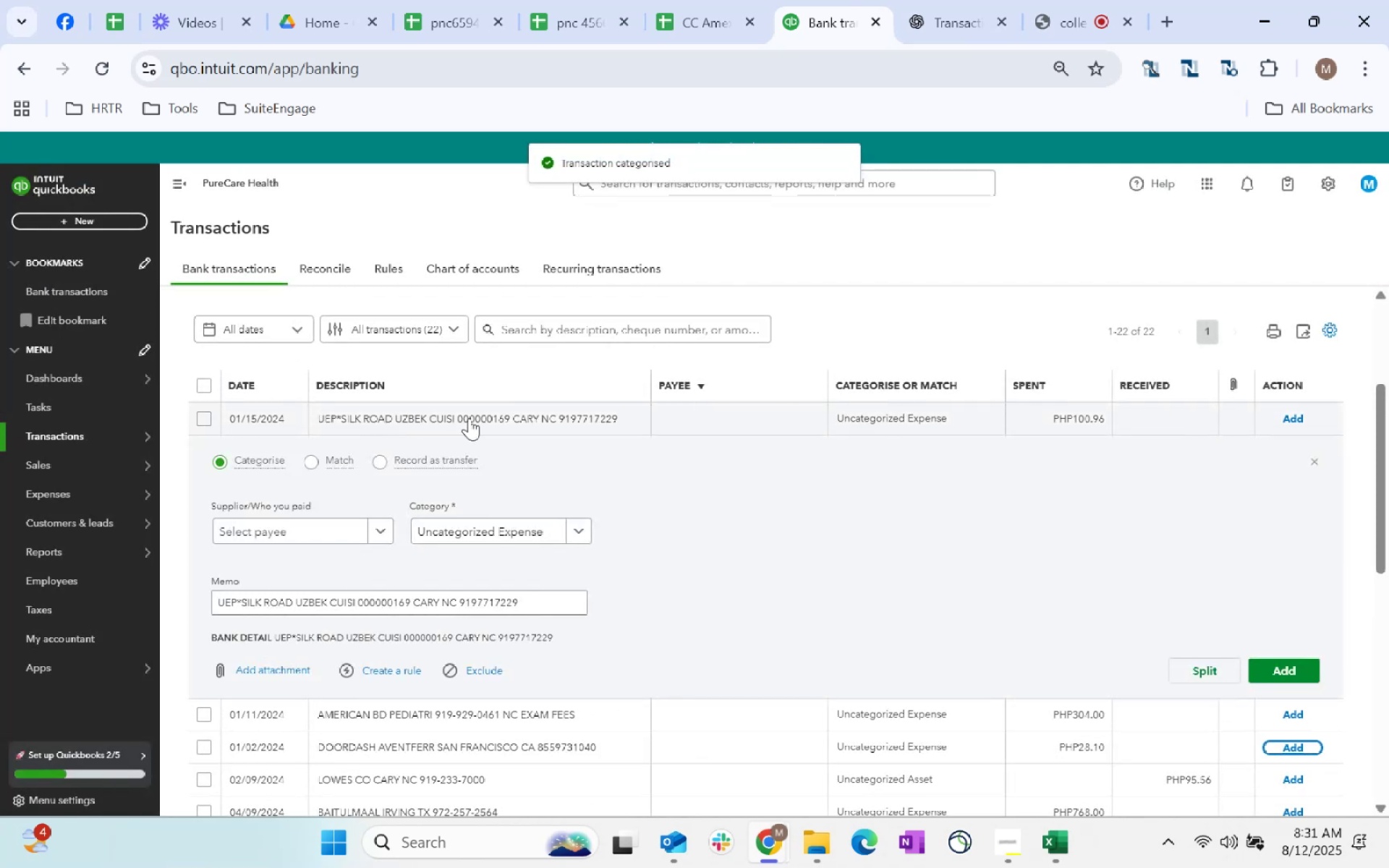 
left_click([539, 421])
 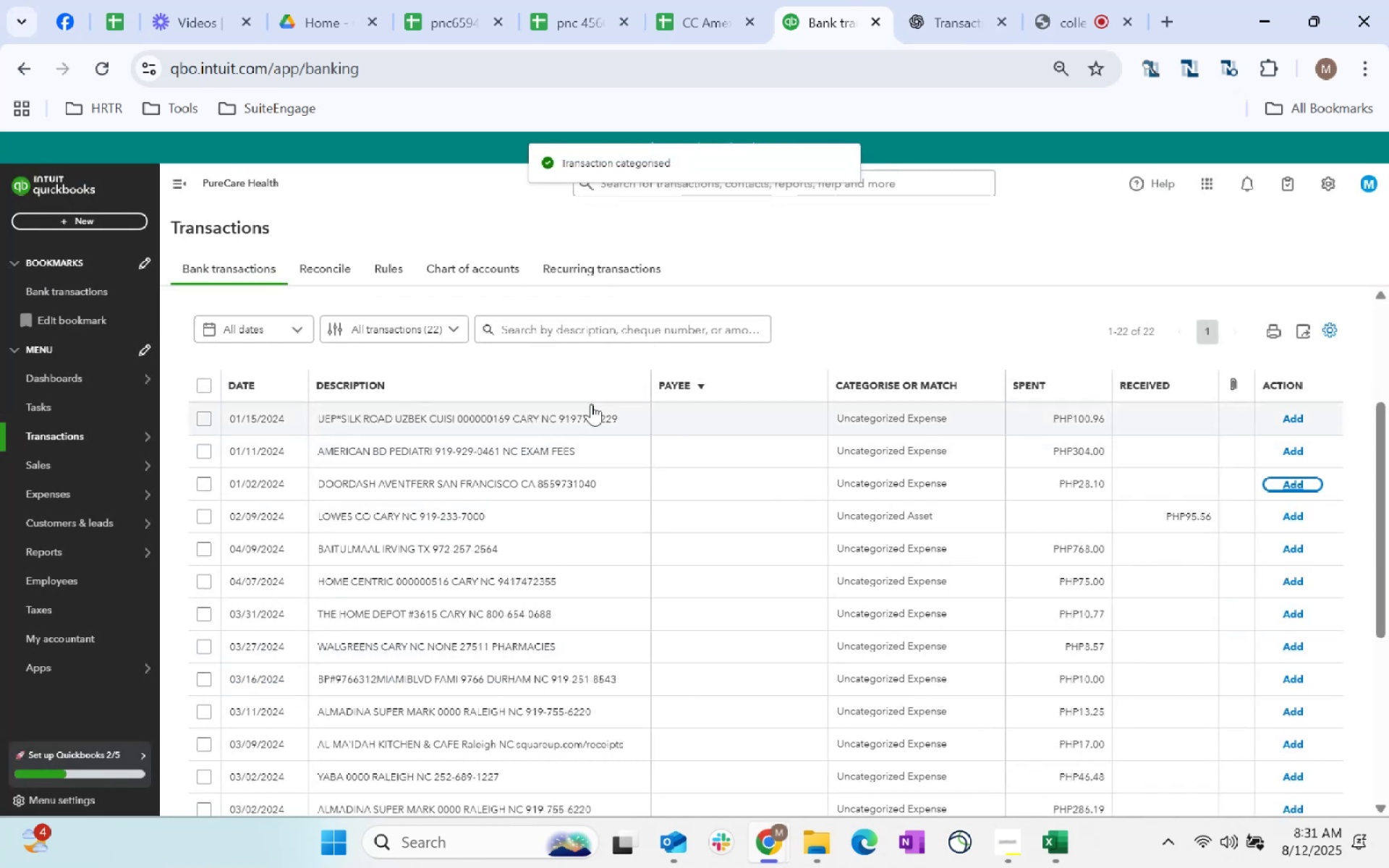 
left_click_drag(start_coordinate=[627, 418], to_coordinate=[285, 417])
 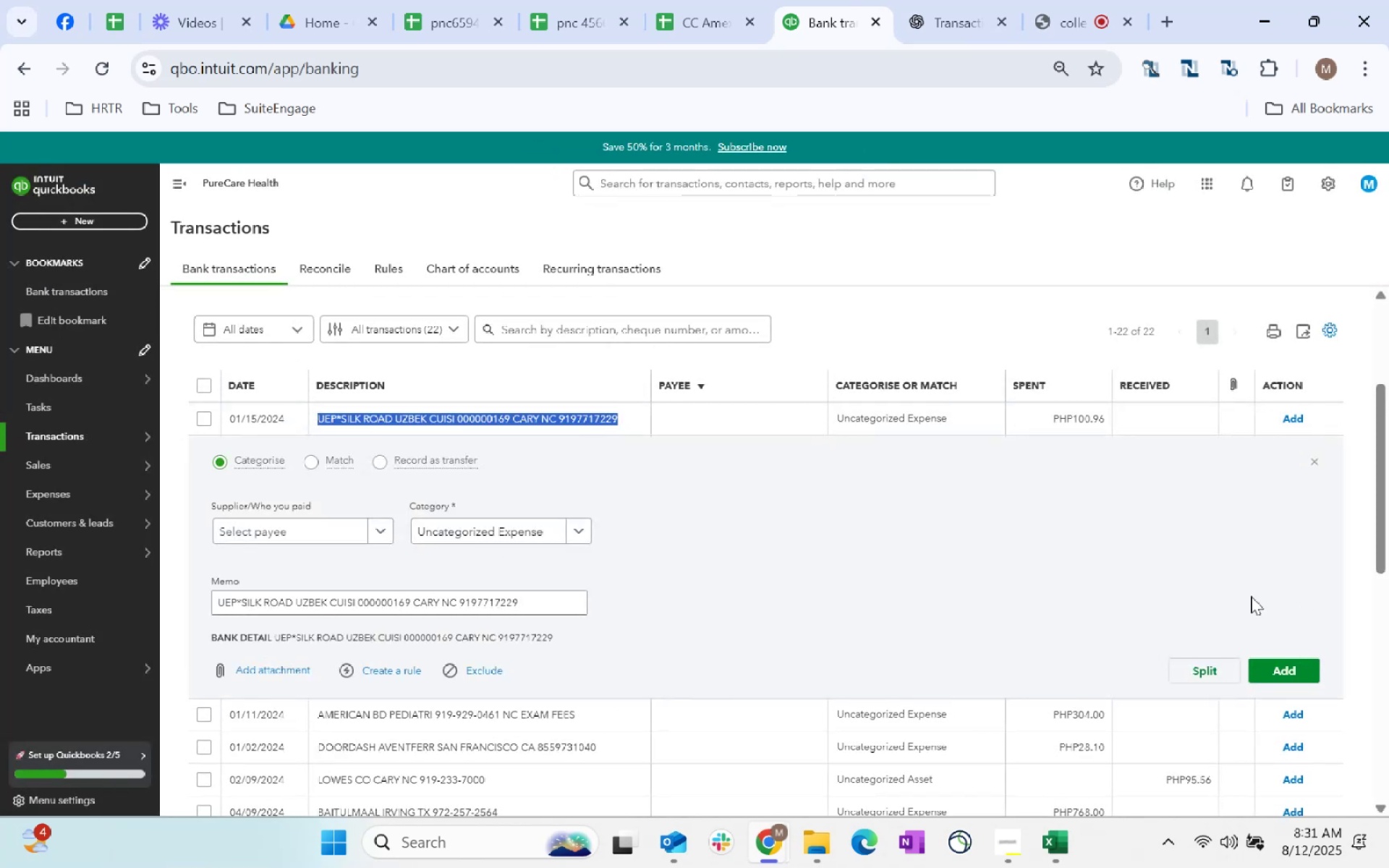 
key(Control+C)
 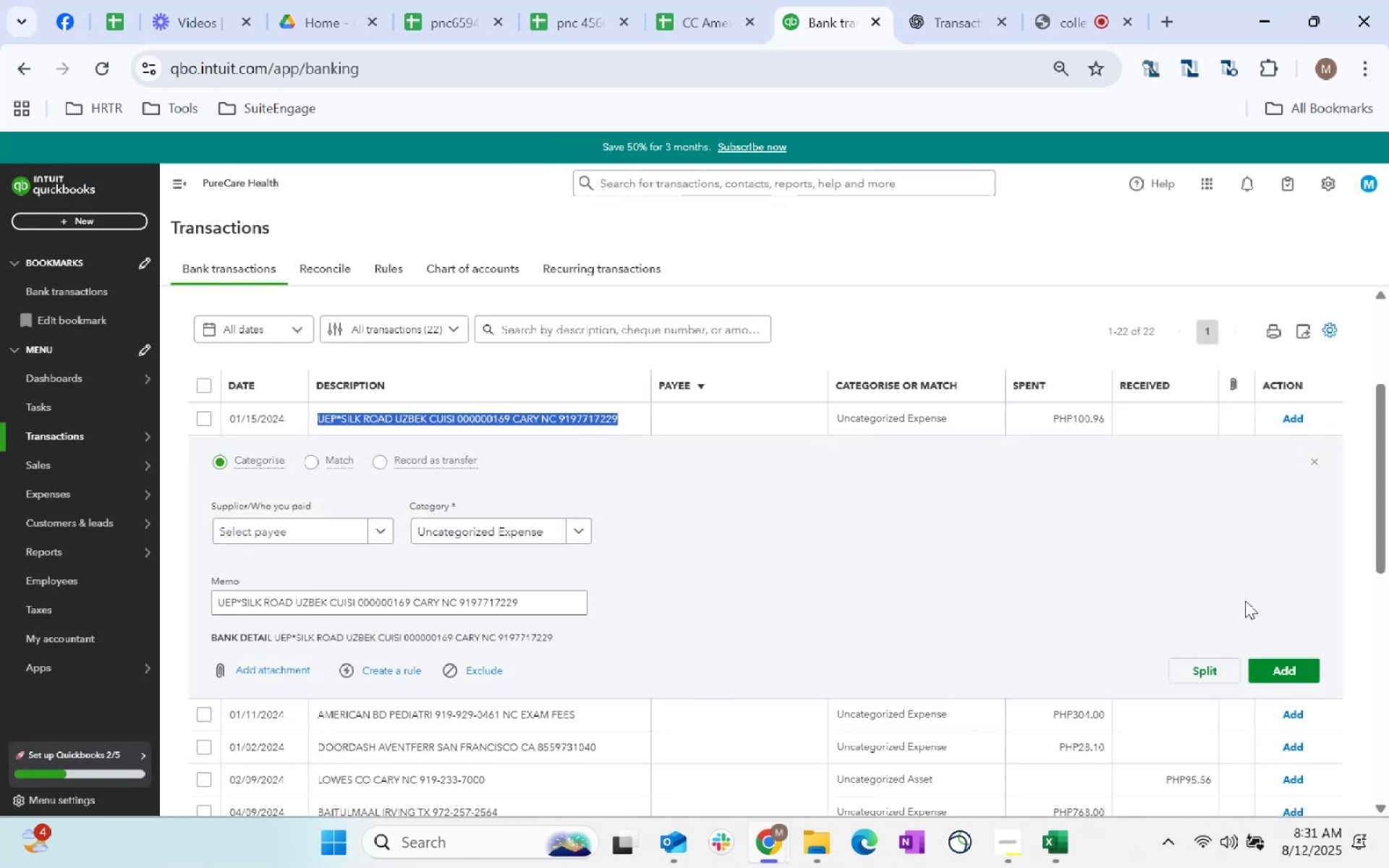 
key(Control+C)
 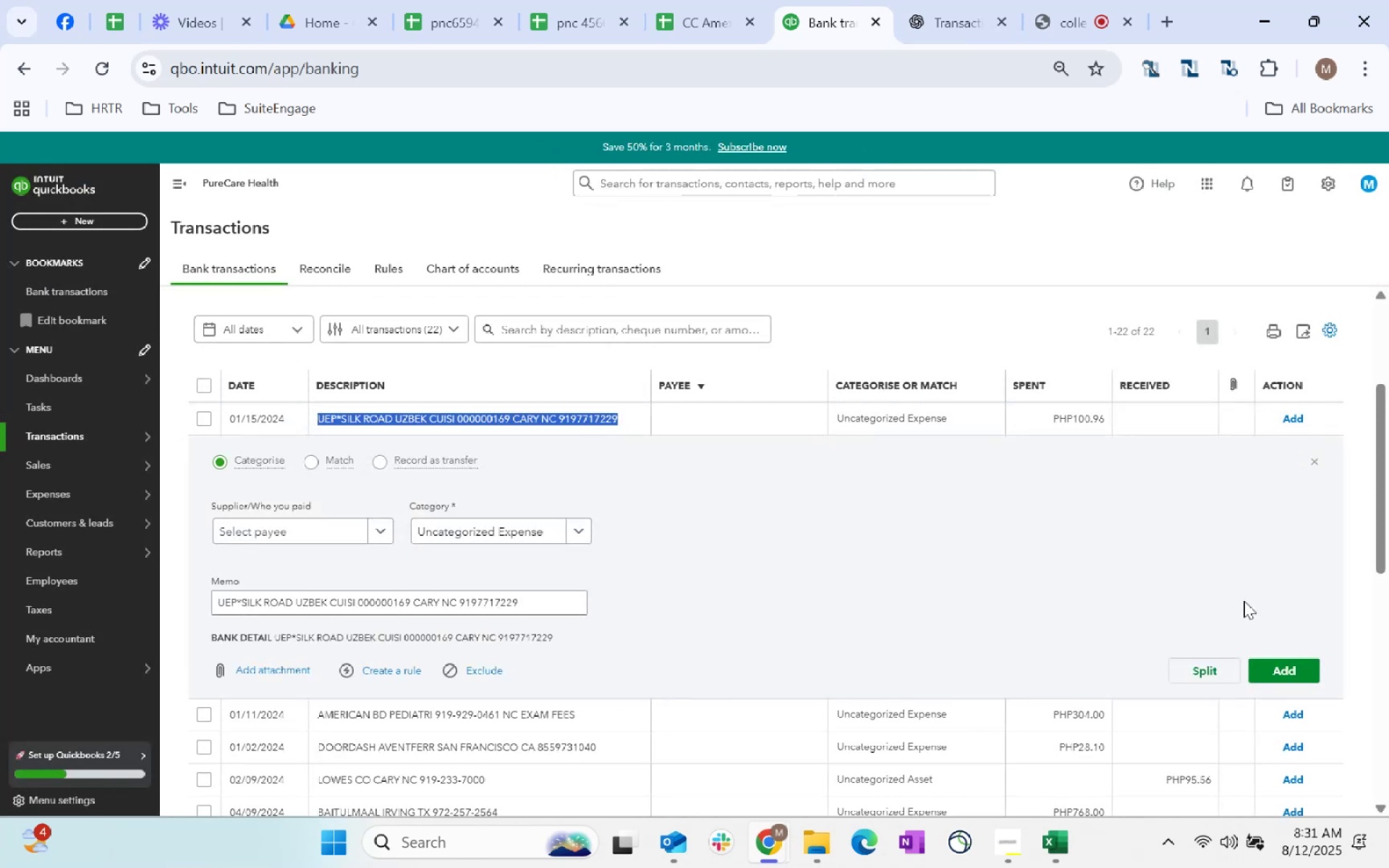 
key(Alt+AltLeft)
 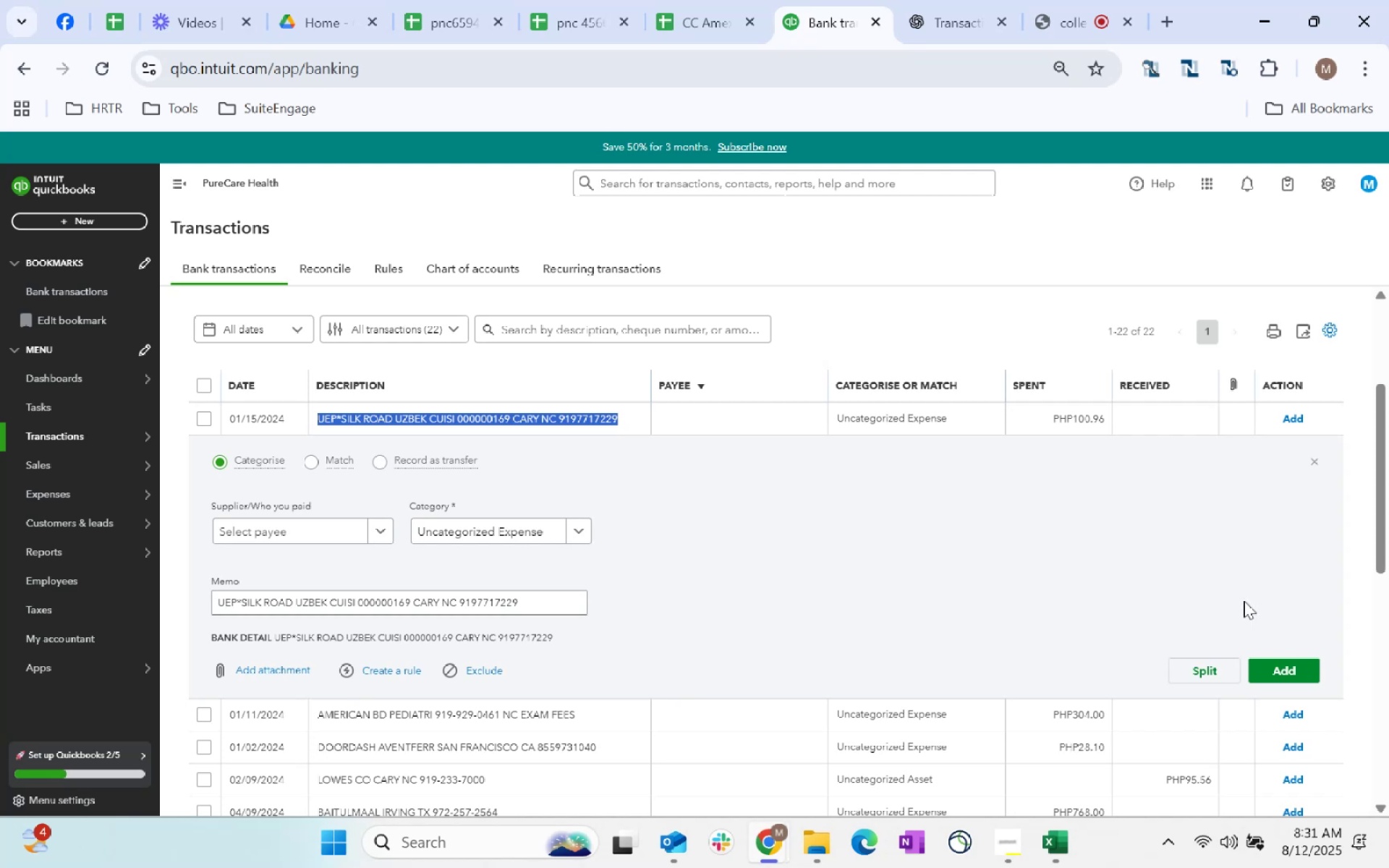 
key(Alt+Tab)
 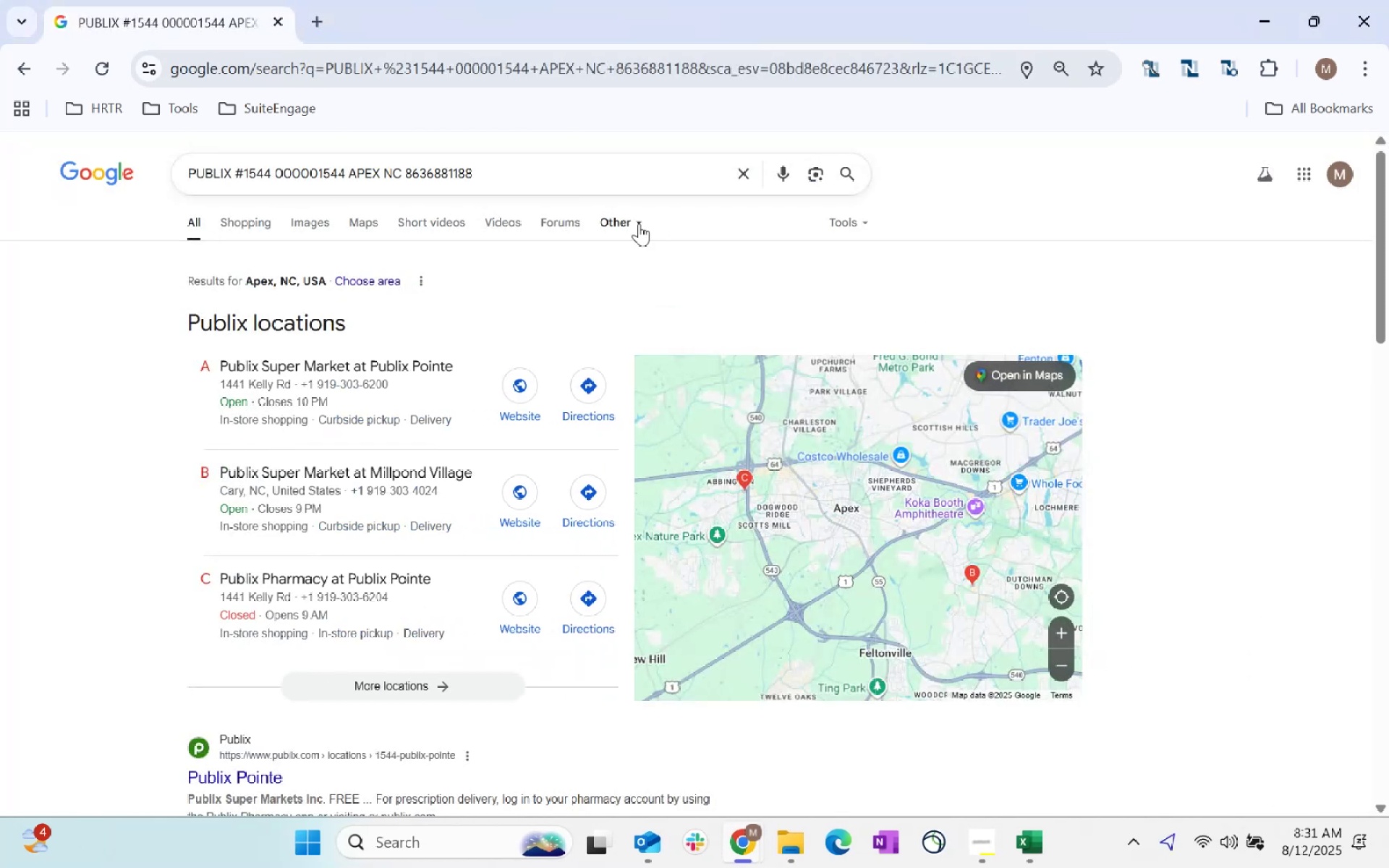 
left_click_drag(start_coordinate=[501, 169], to_coordinate=[0, 210])
 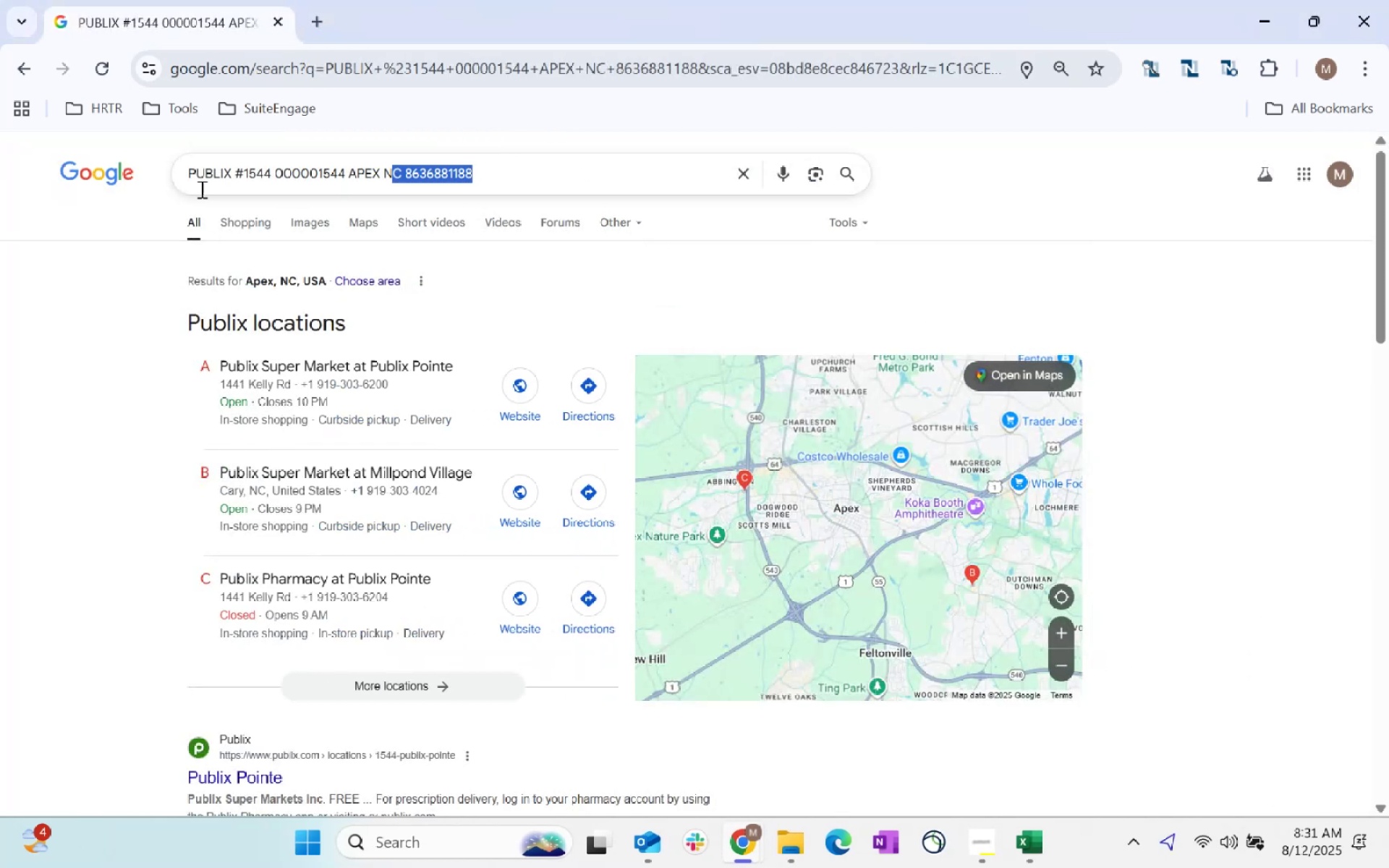 
key(Control+ControlLeft)
 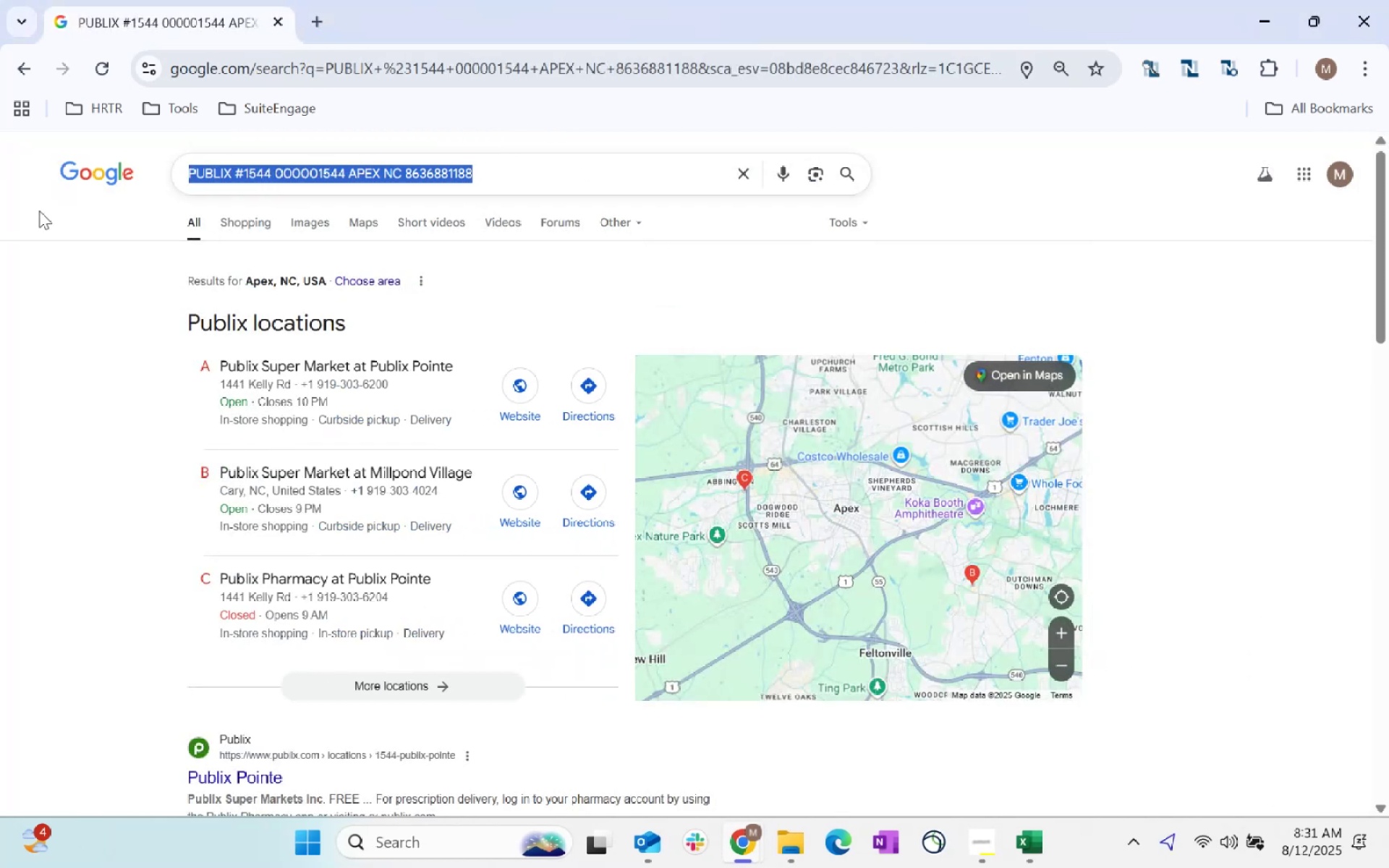 
key(Control+V)
 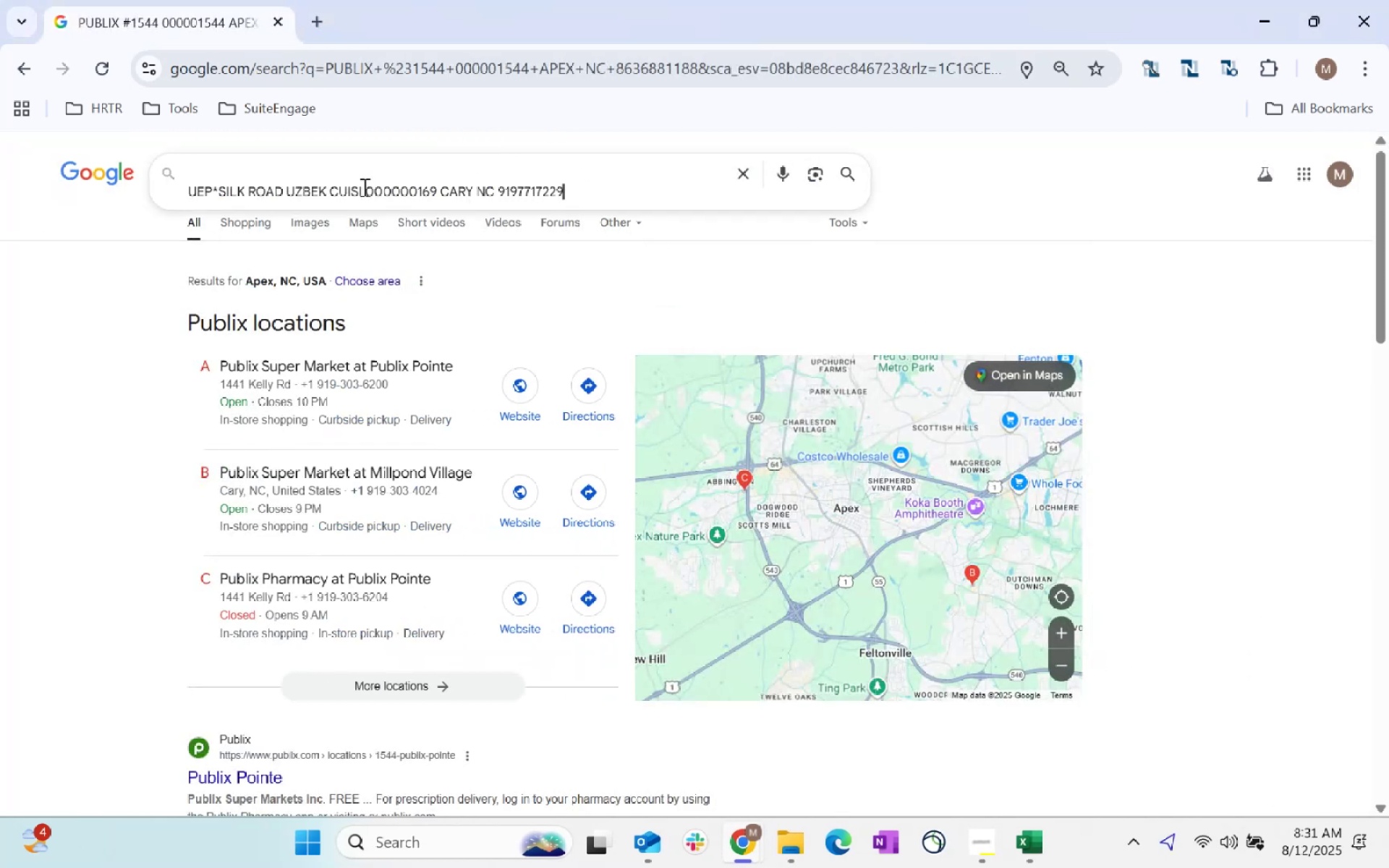 
key(Enter)
 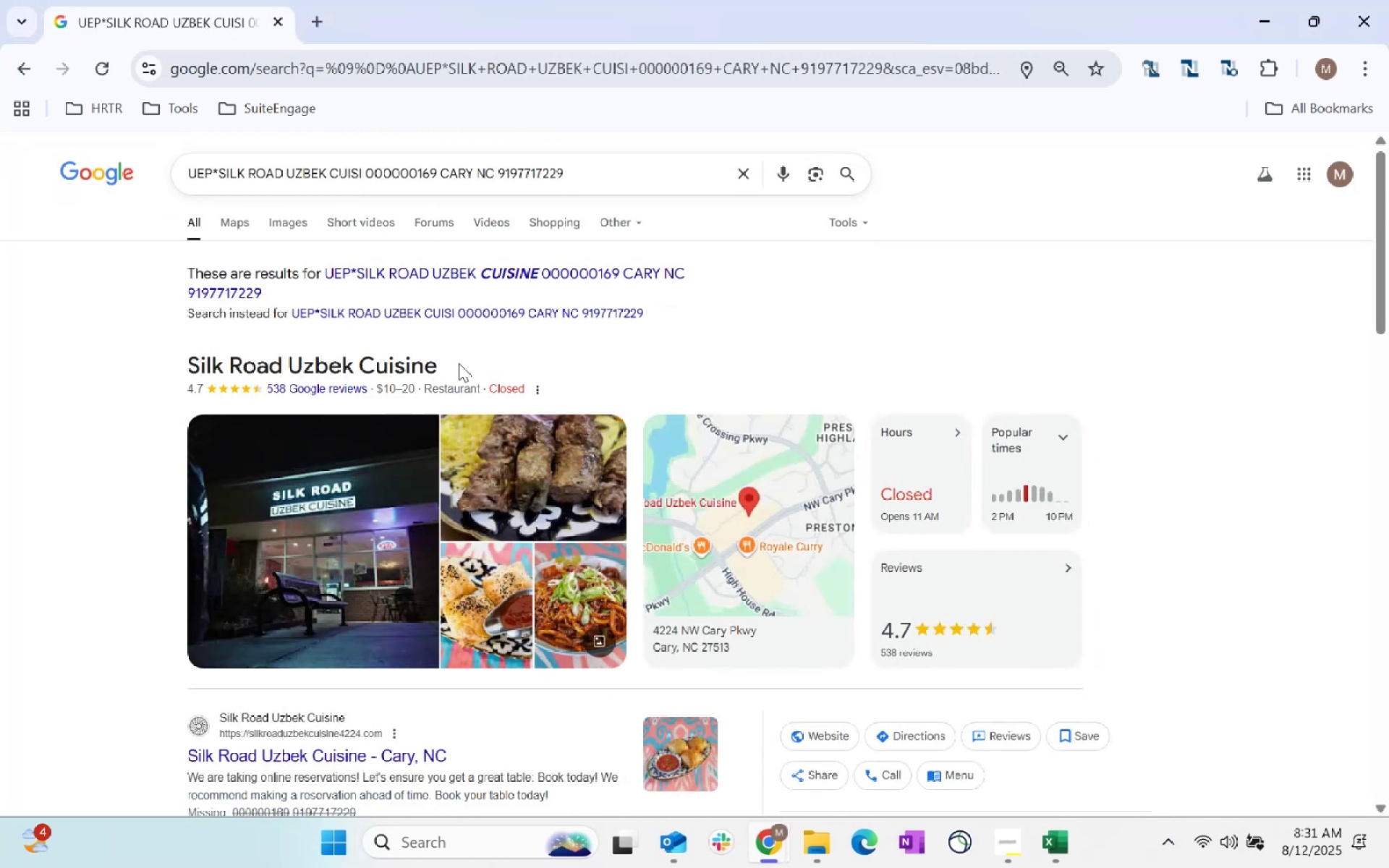 
left_click_drag(start_coordinate=[445, 357], to_coordinate=[180, 359])
 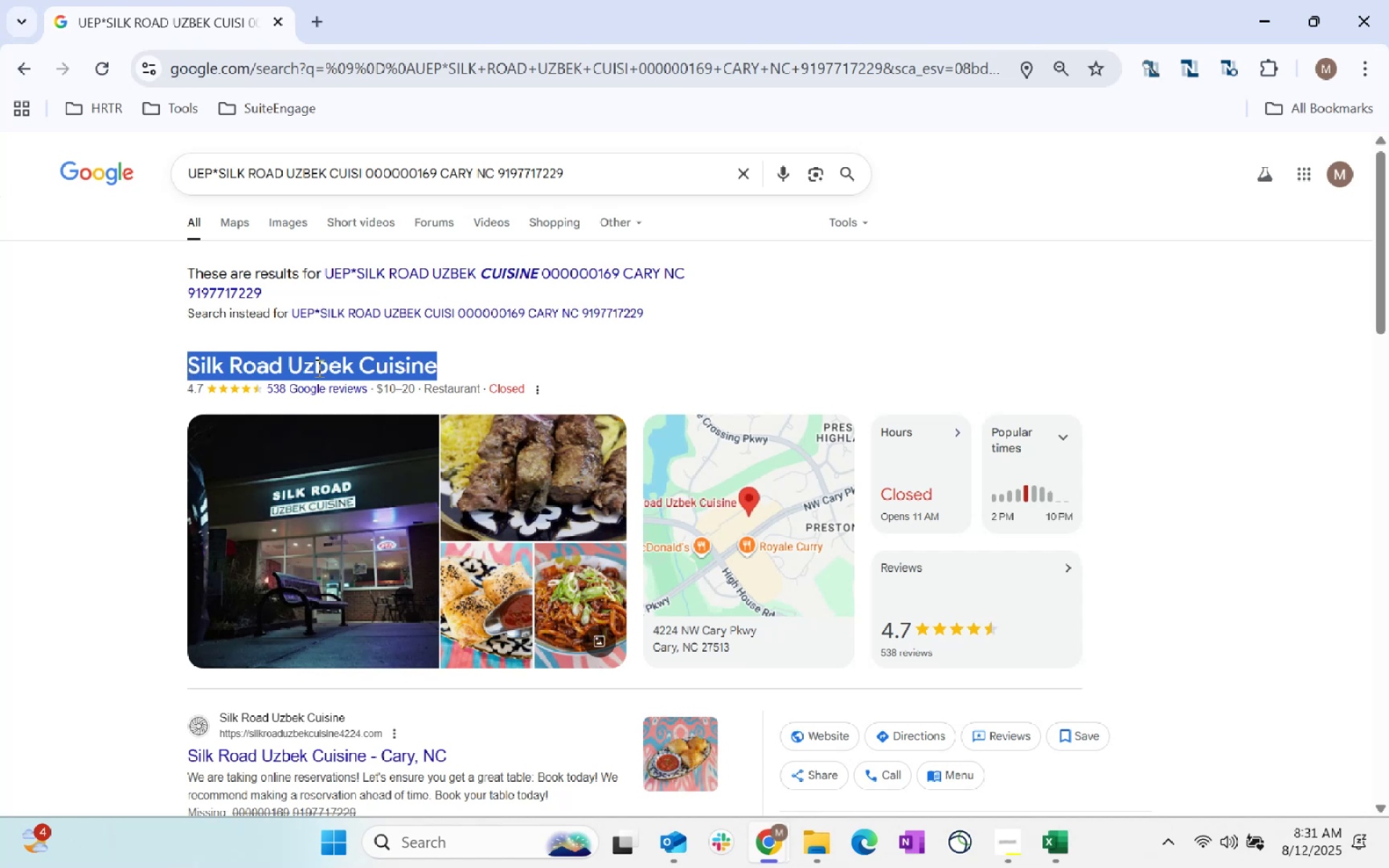 
key(Control+C)
 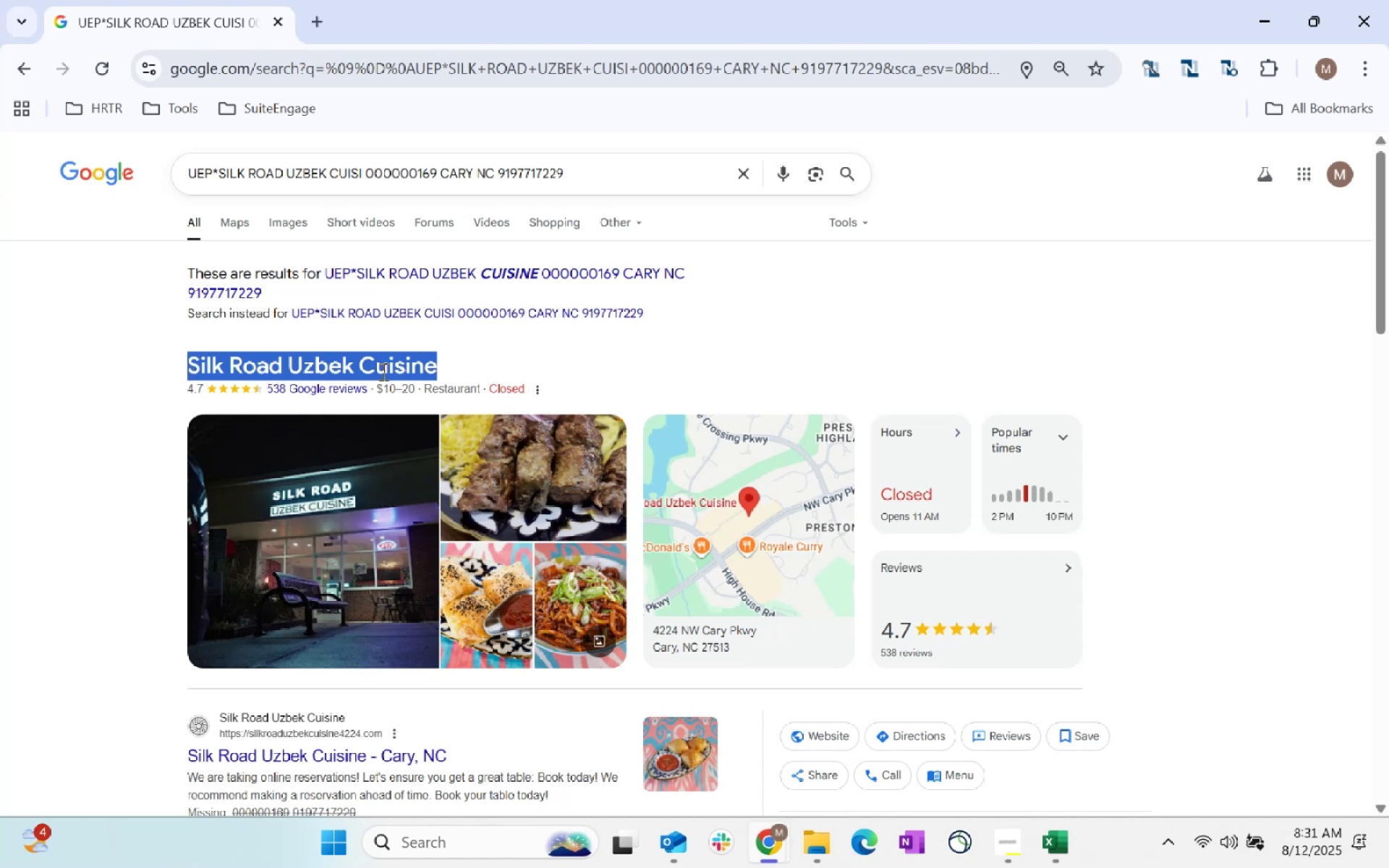 
key(Control+C)
 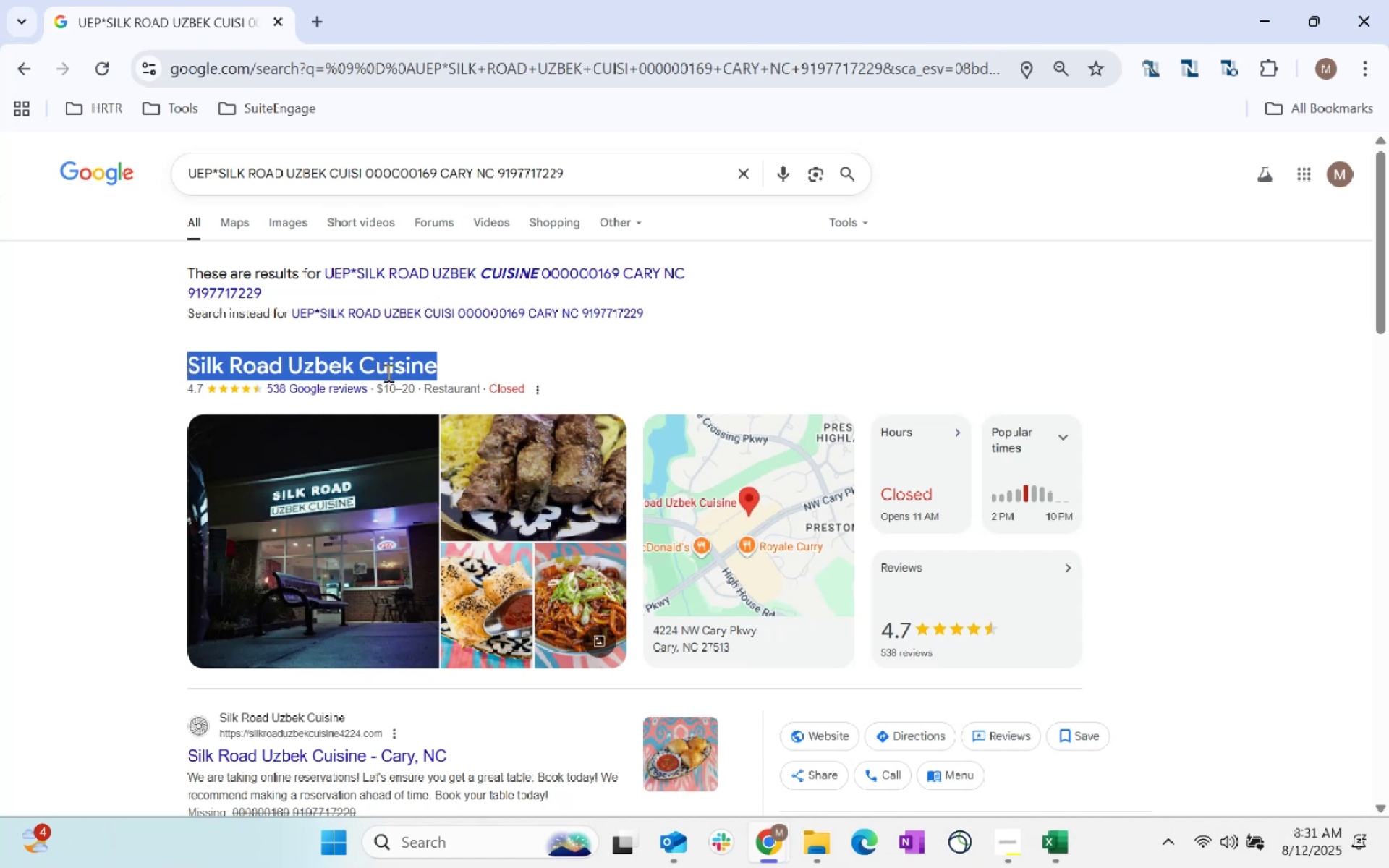 
key(Alt+AltLeft)
 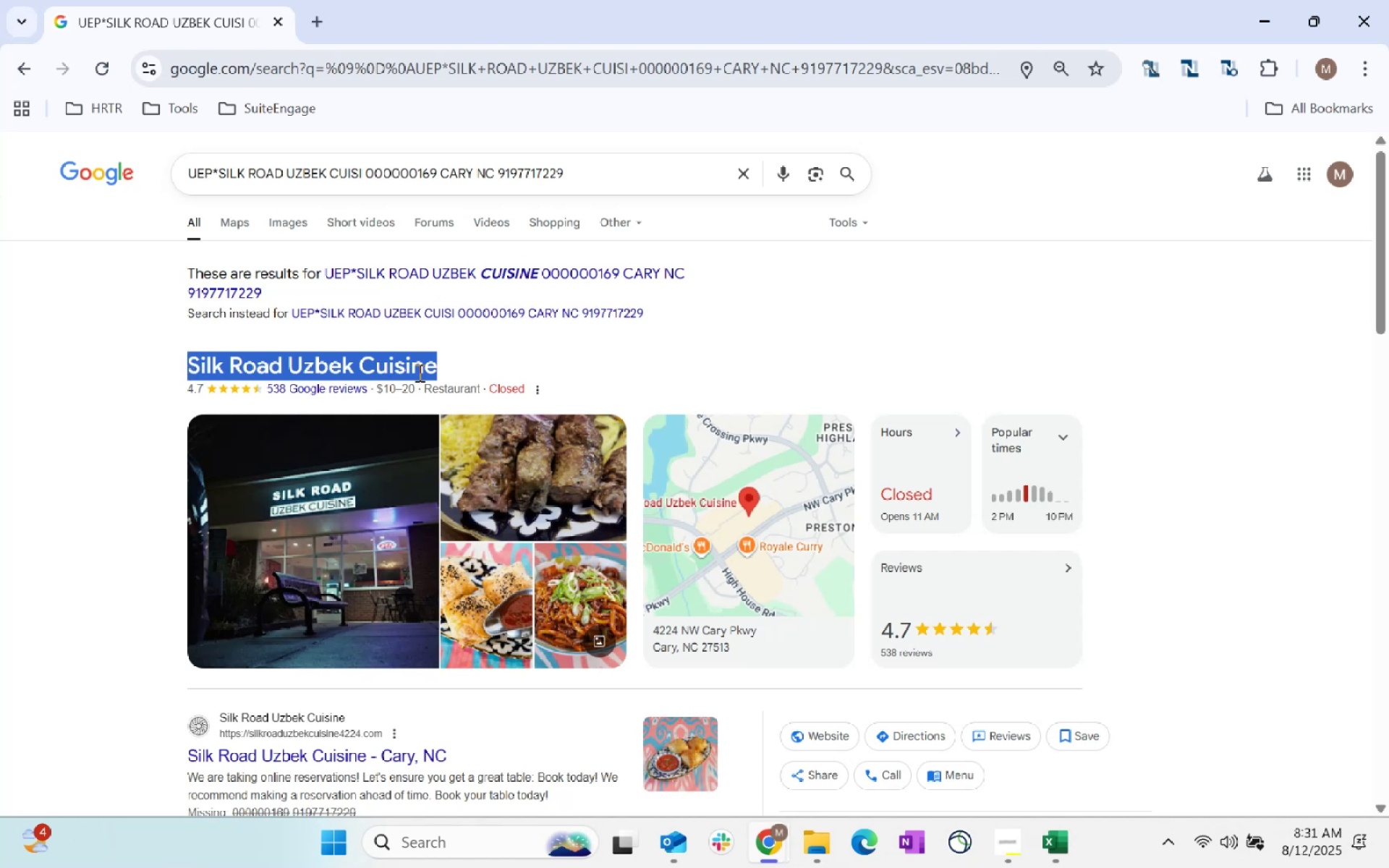 
key(Alt+Tab)
 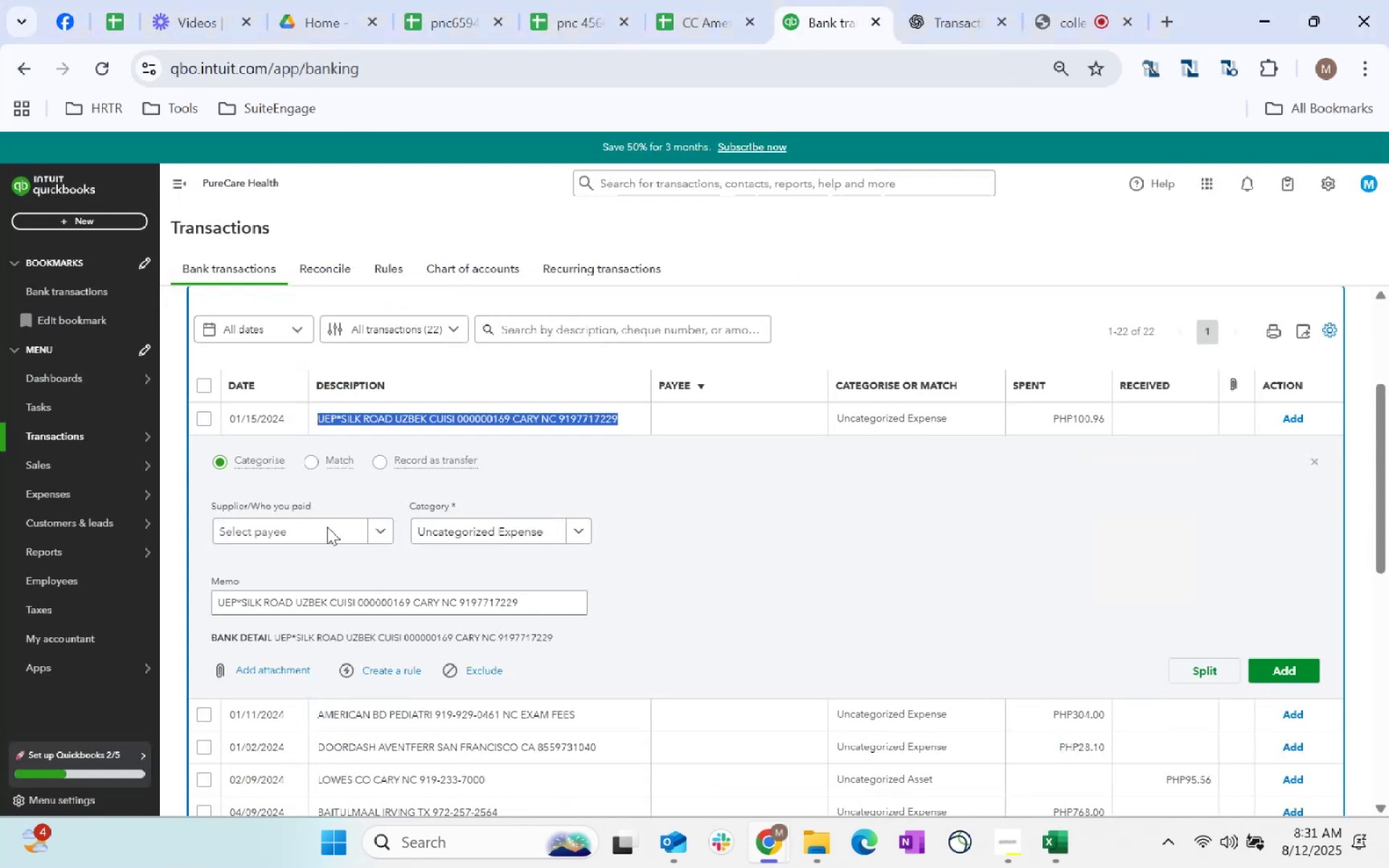 
left_click([317, 535])
 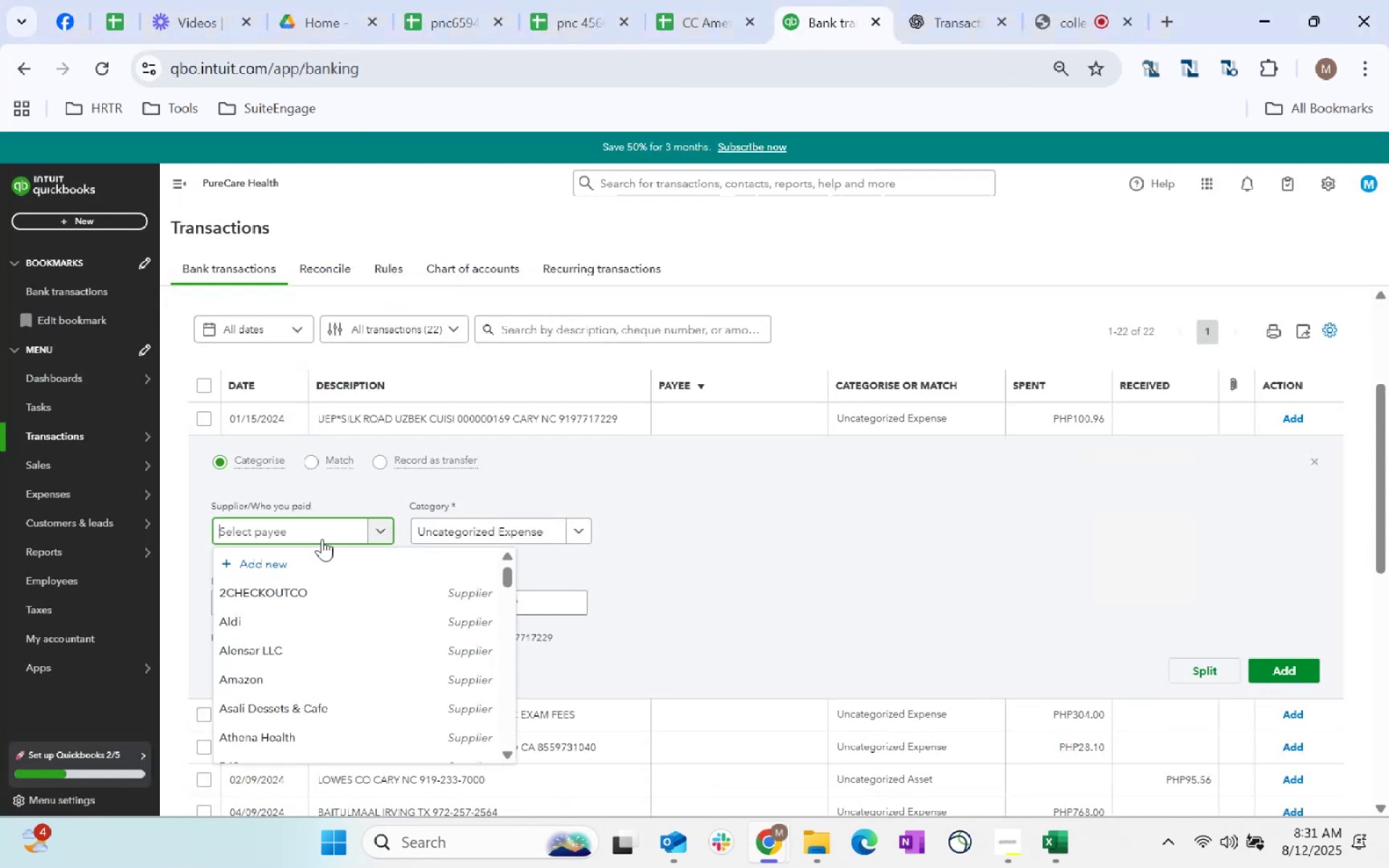 
key(Control+ControlLeft)
 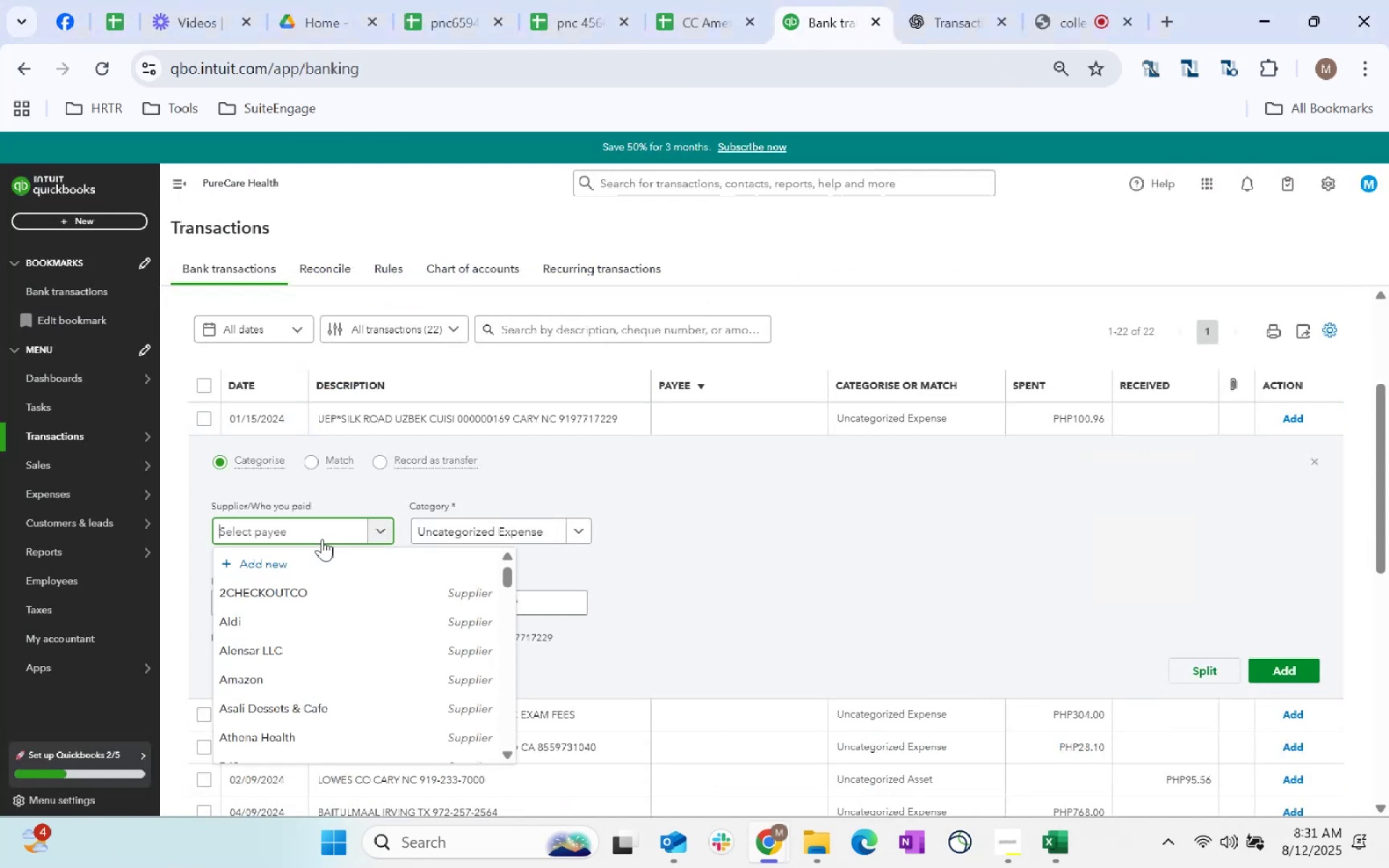 
key(Control+V)
 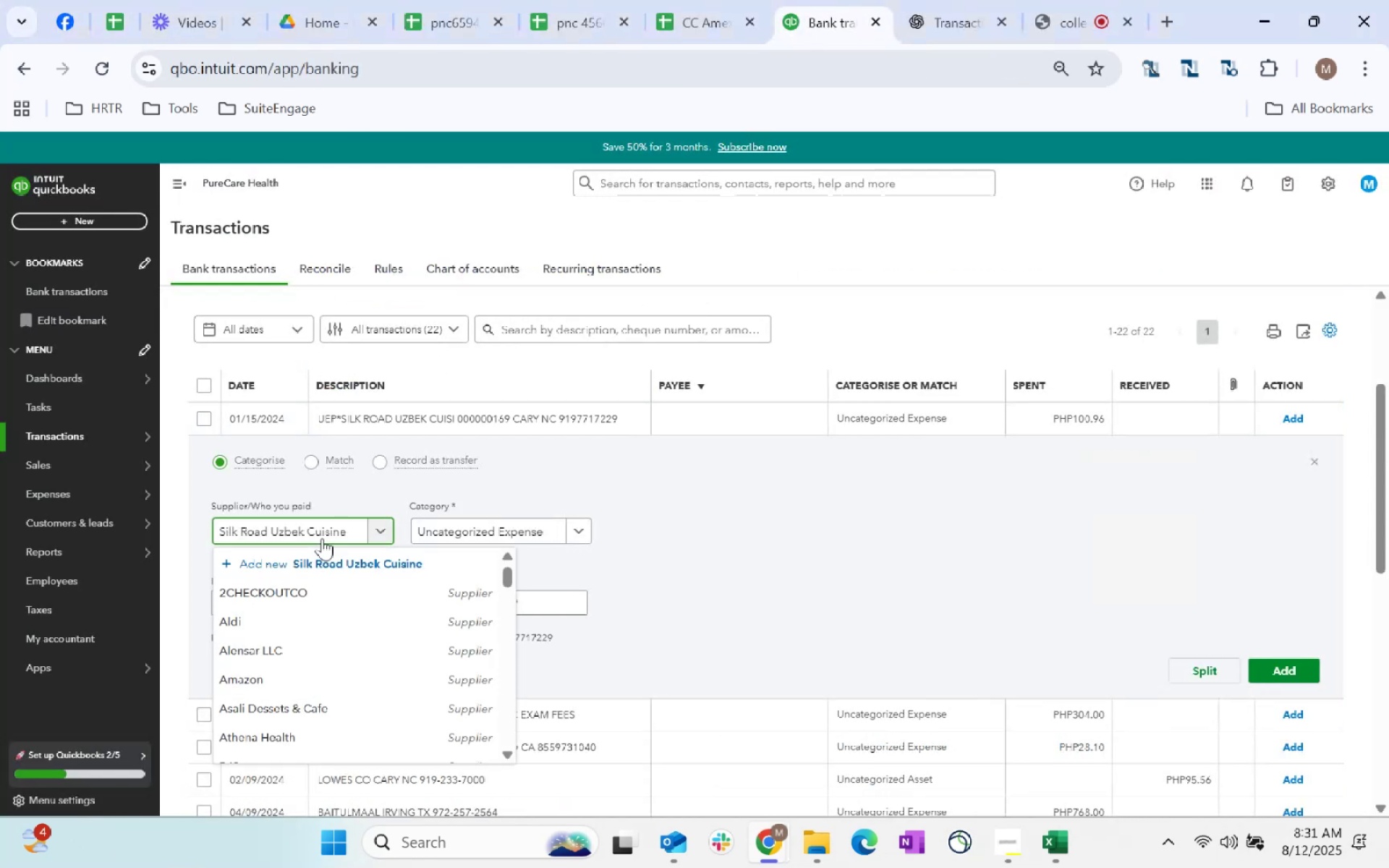 
key(Tab)
 